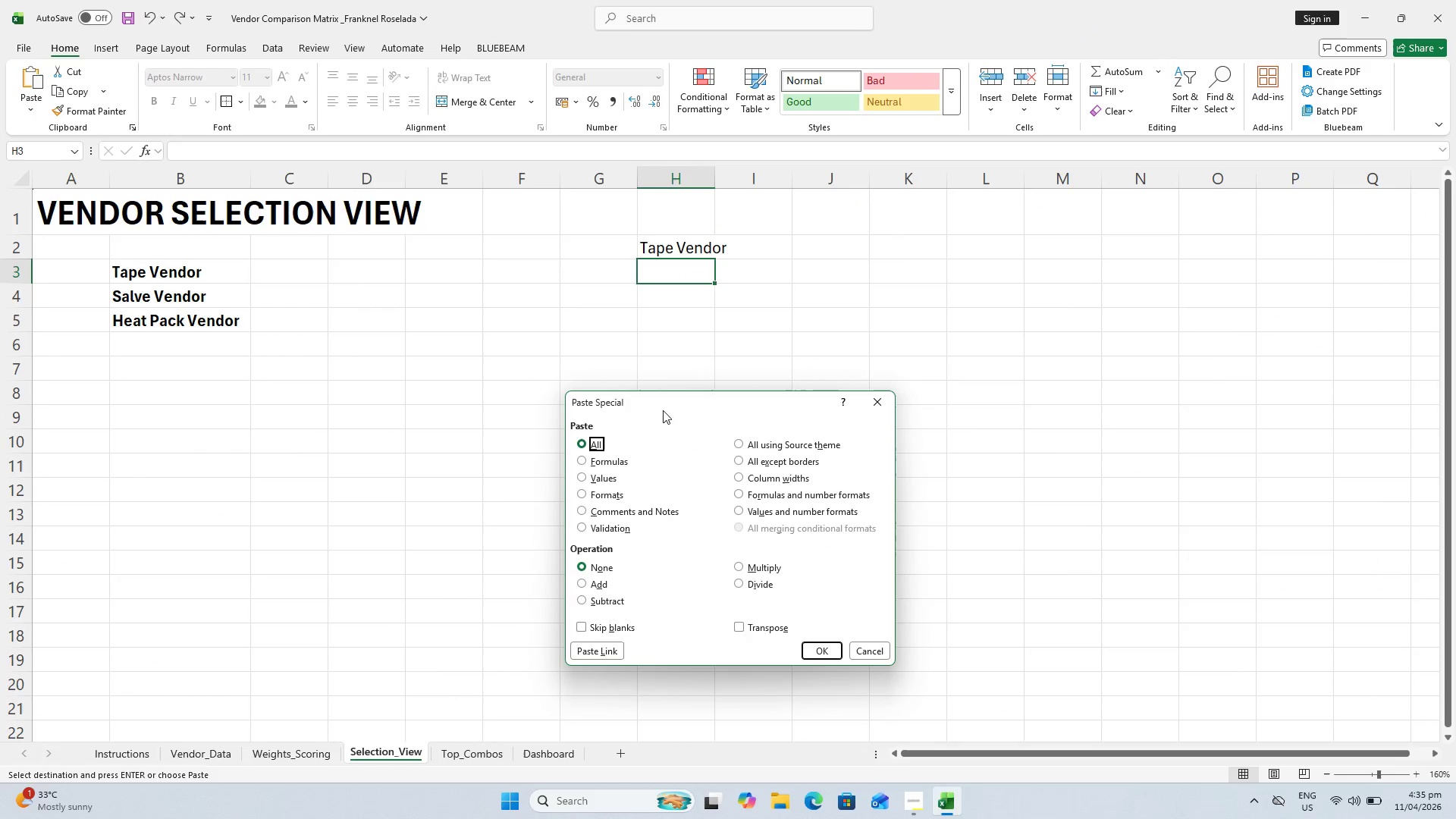 
key(V)
 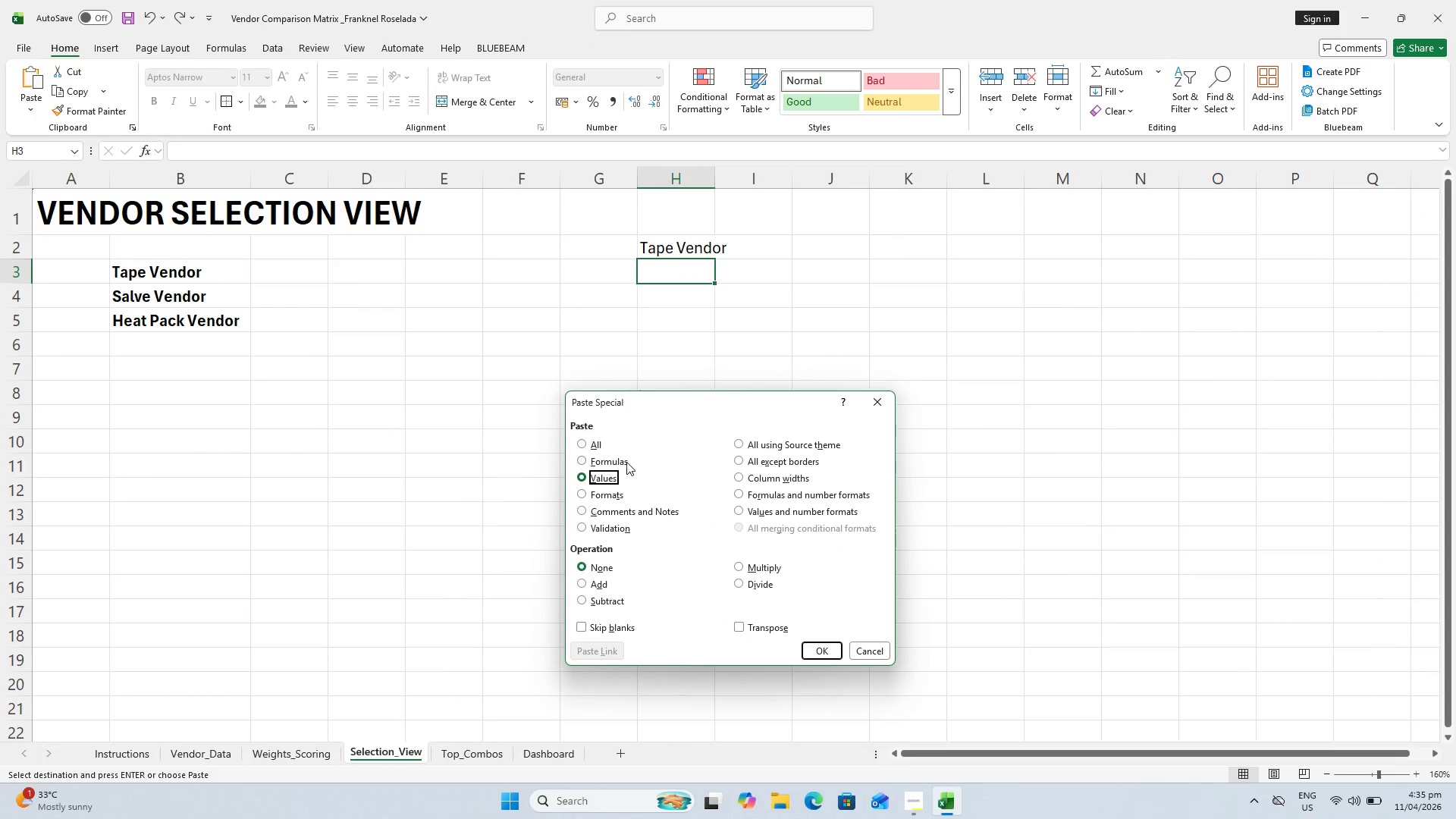 
key(Enter)
 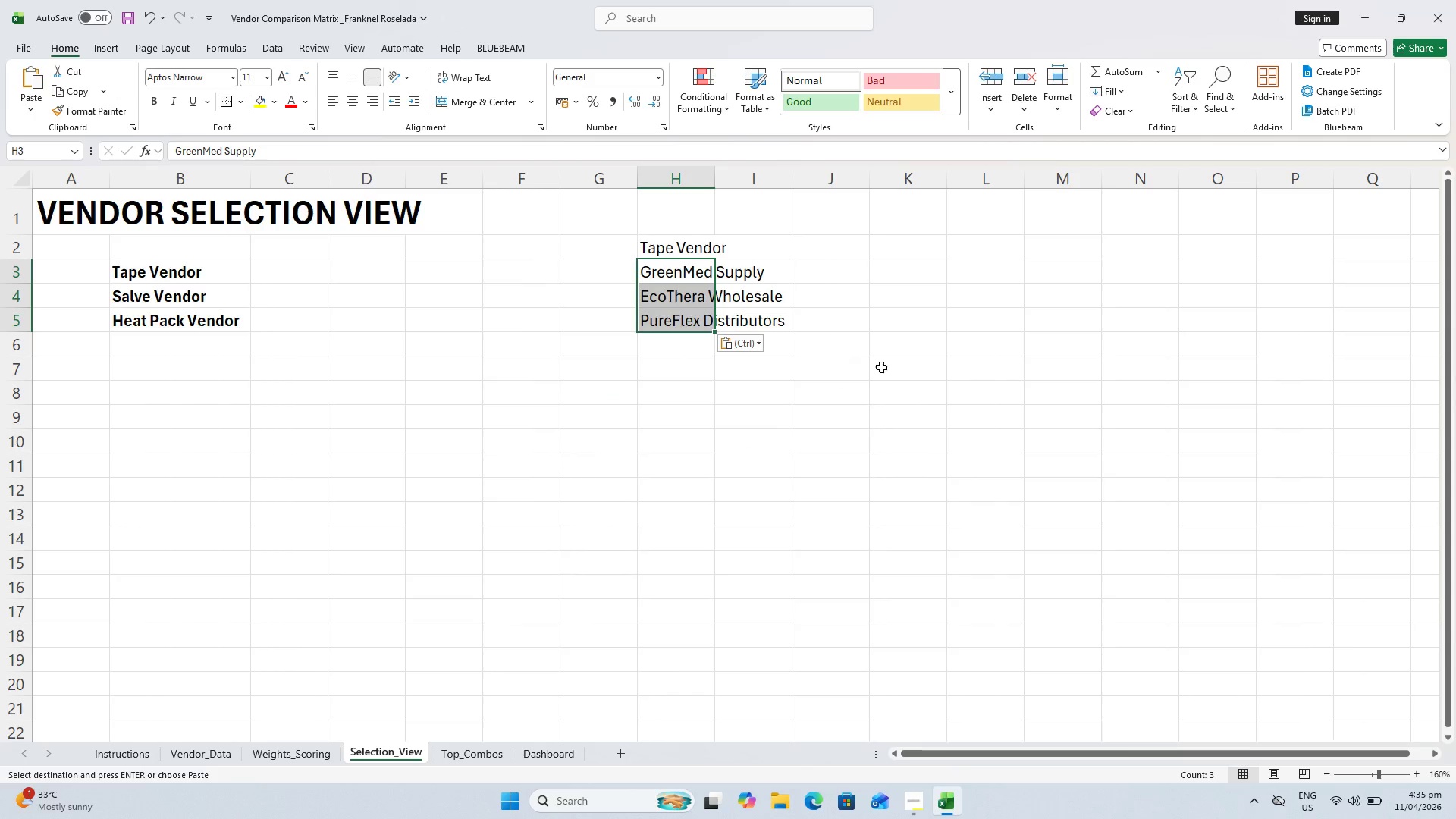 
left_click([881, 367])
 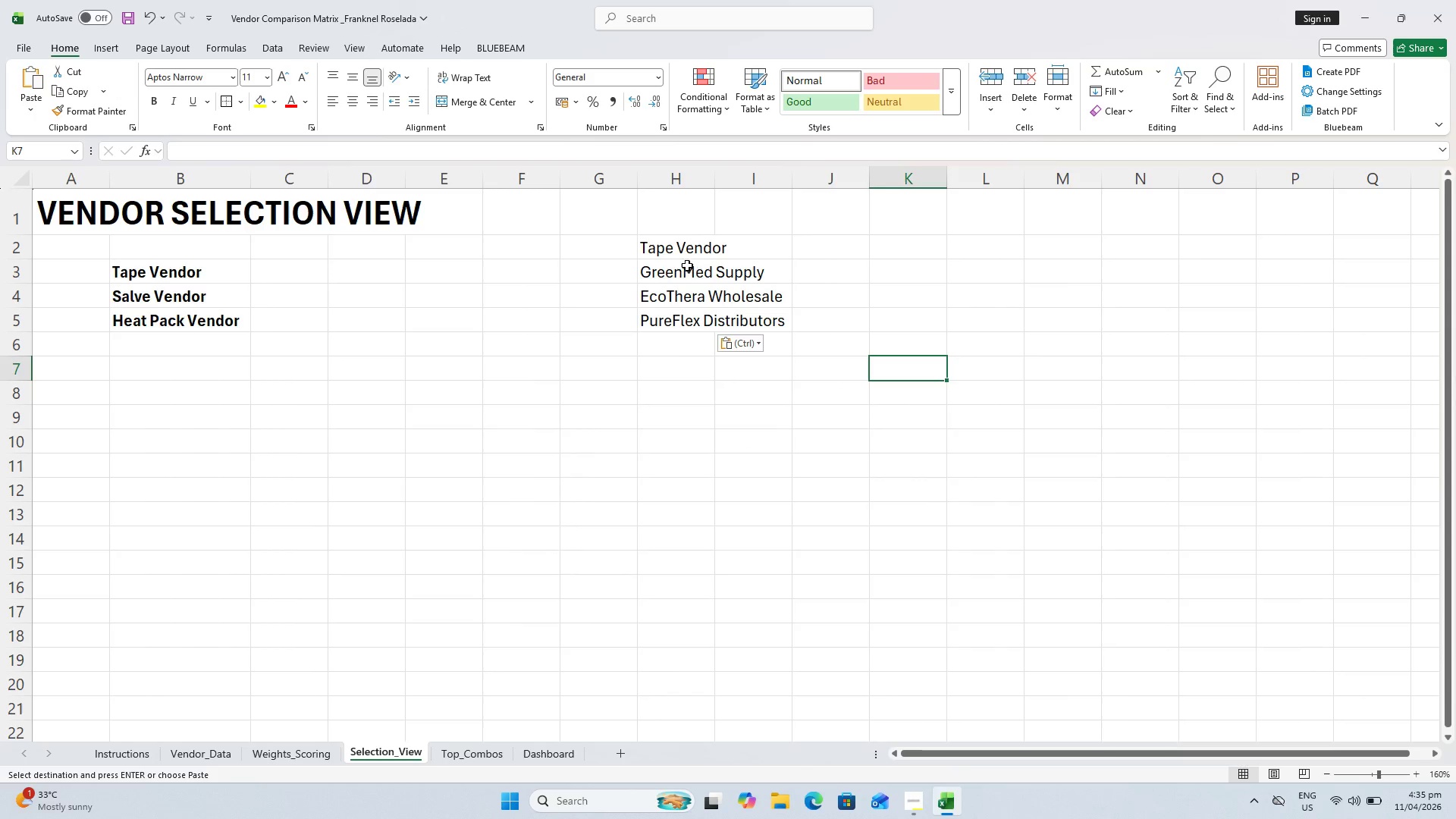 
left_click([670, 239])
 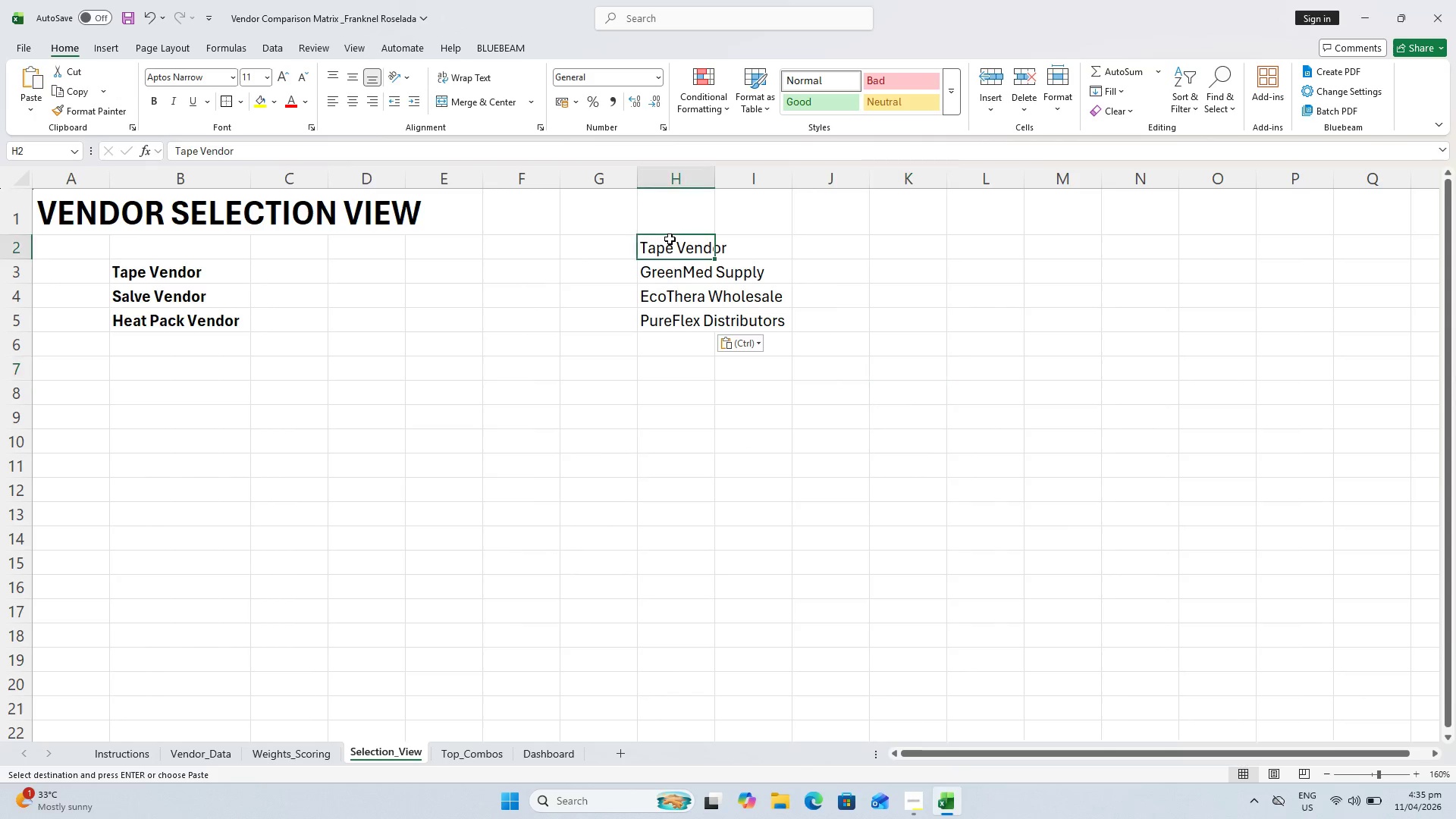 
key(Control+V)
 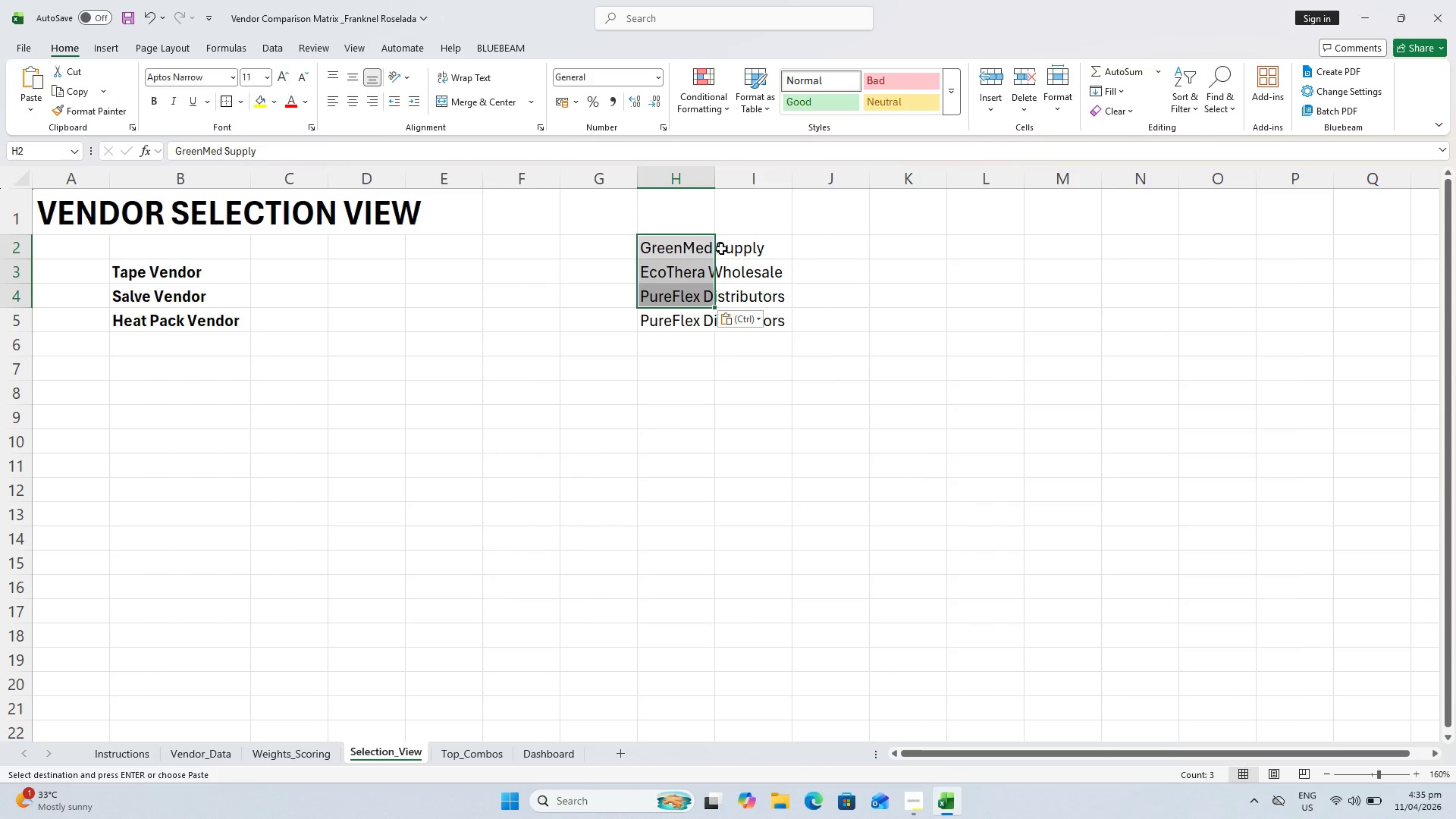 
key(Control+Z)
 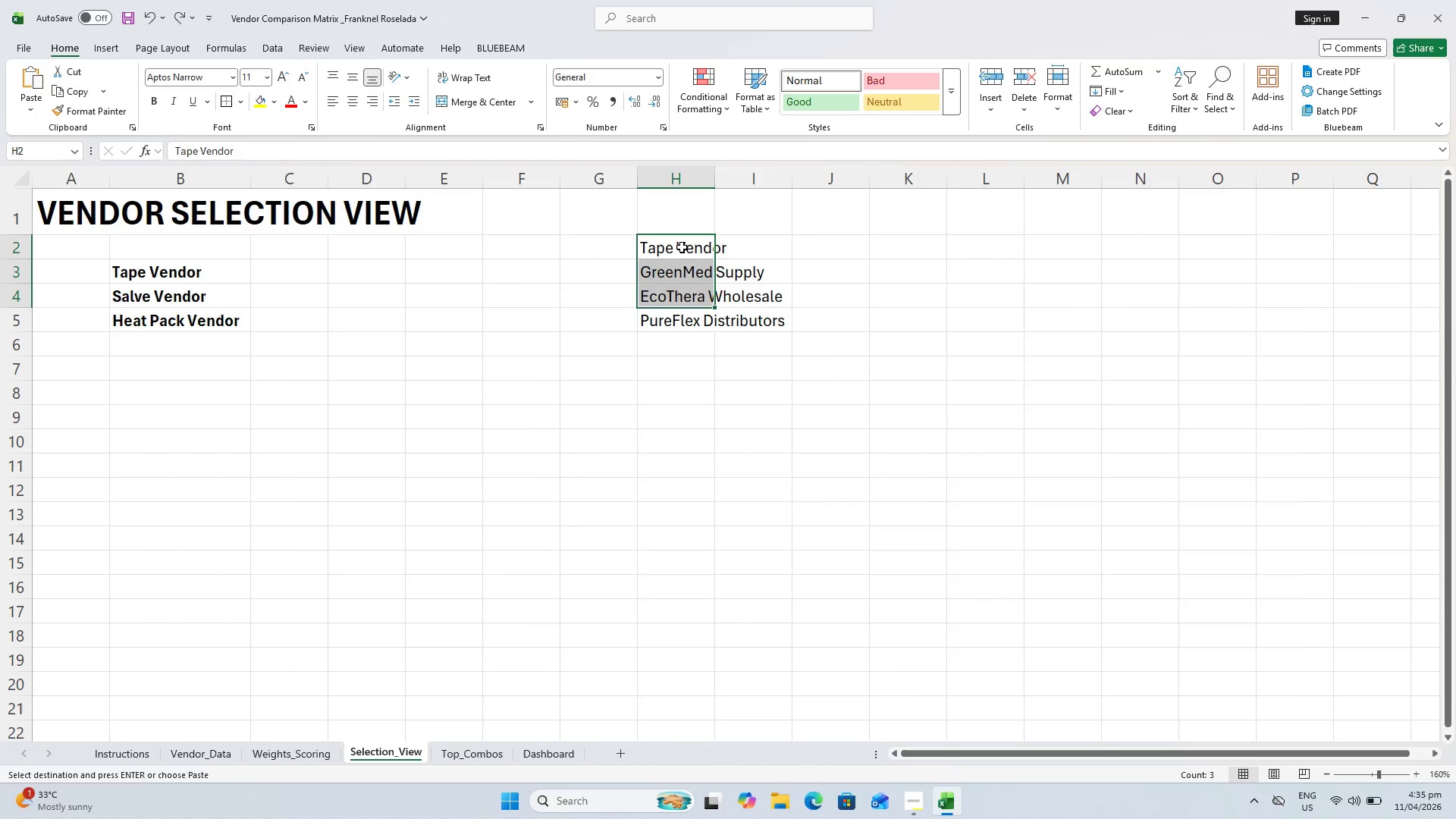 
left_click([681, 246])
 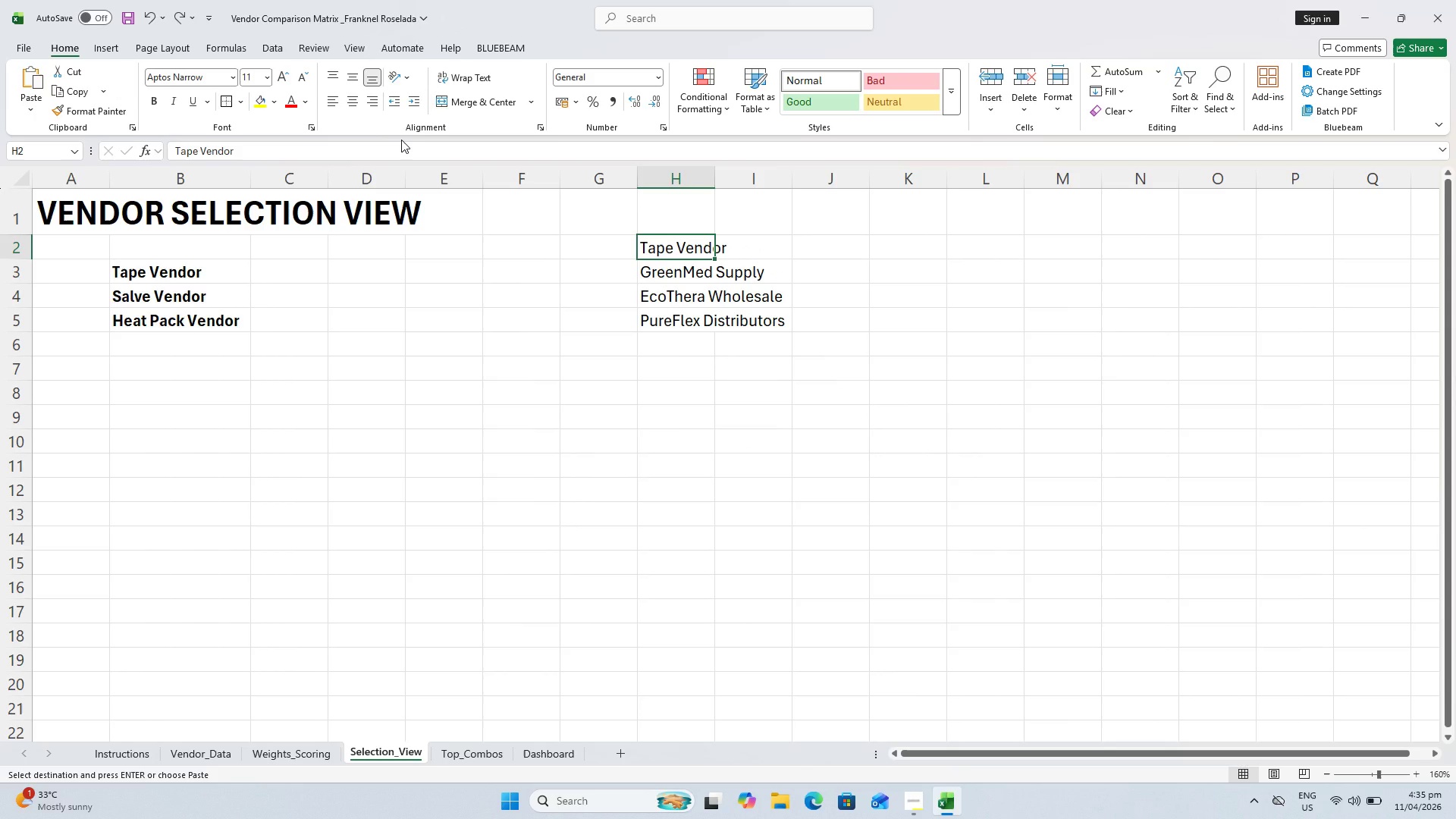 
key(Control+B)
 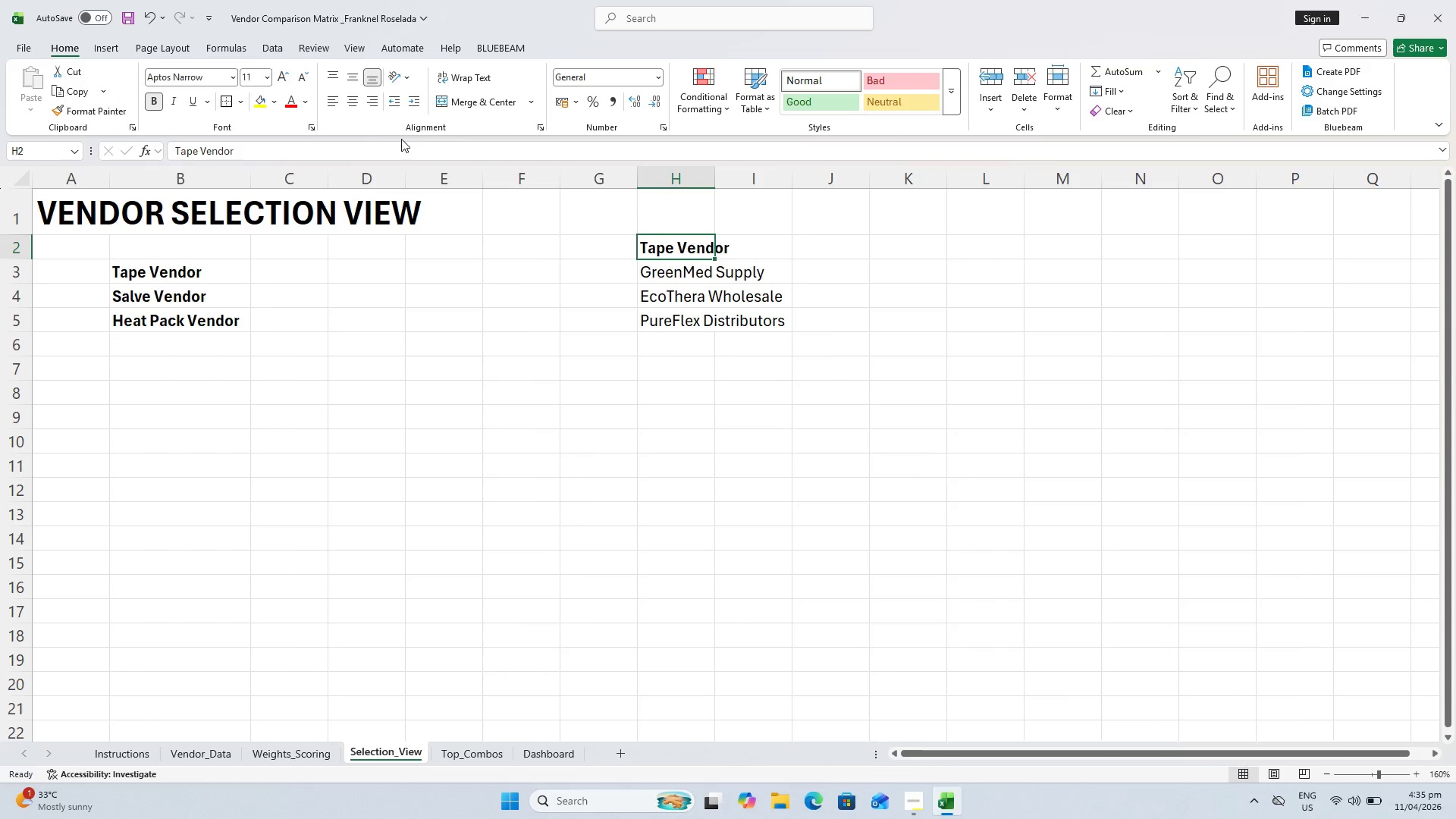 
left_click([401, 139])
 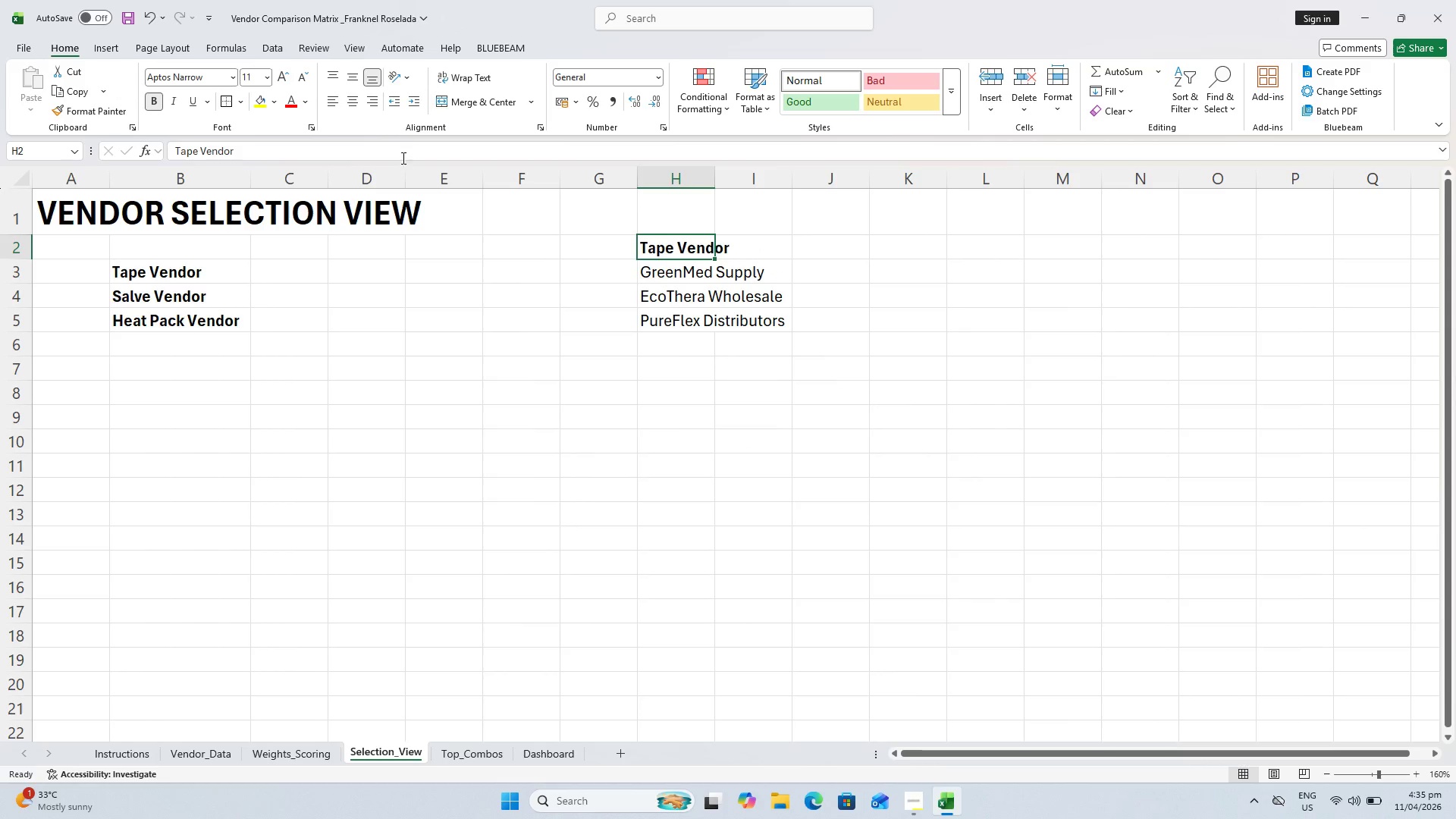 
left_click([403, 165])
 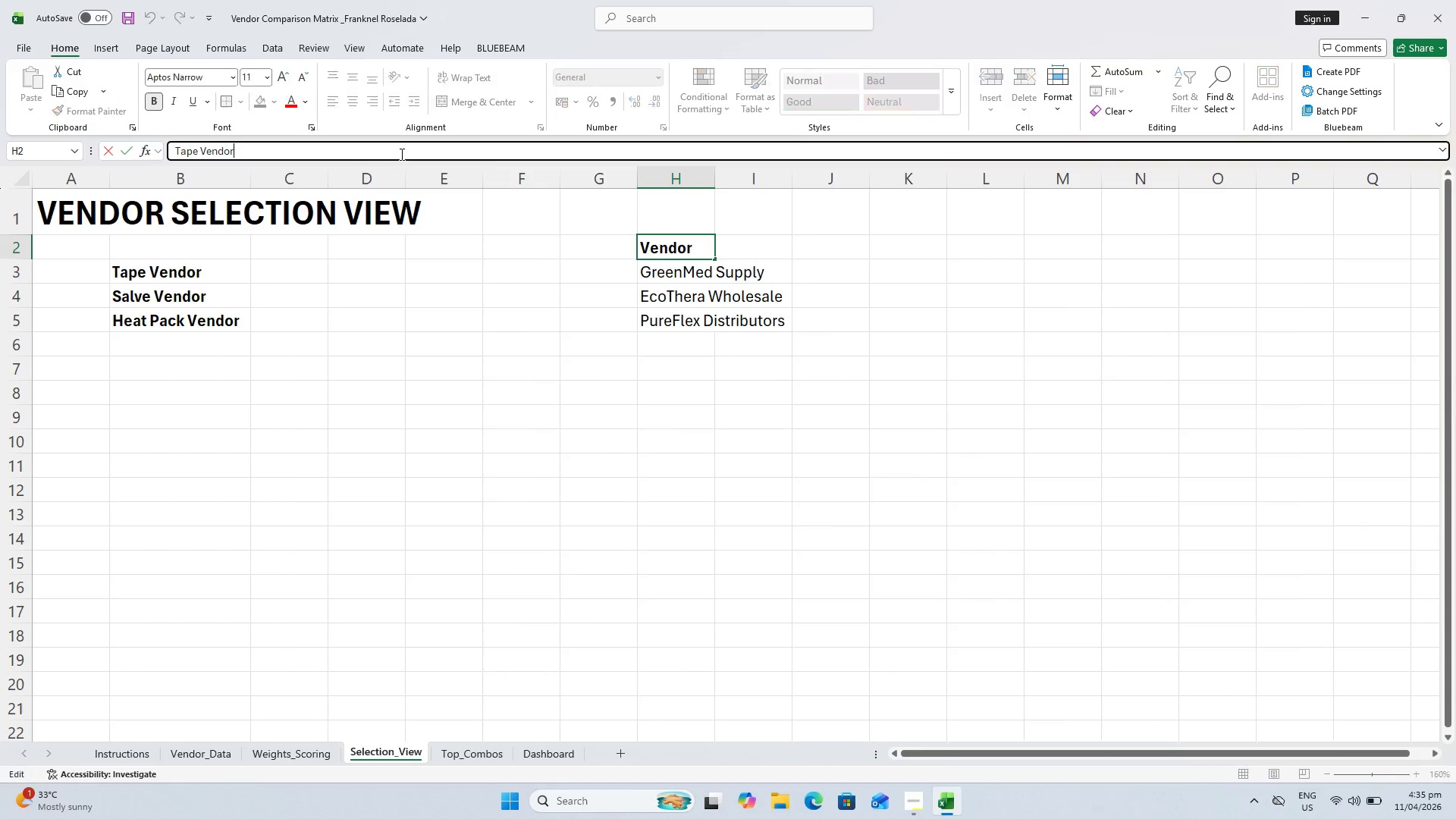 
key(Shift+Semicolon)
 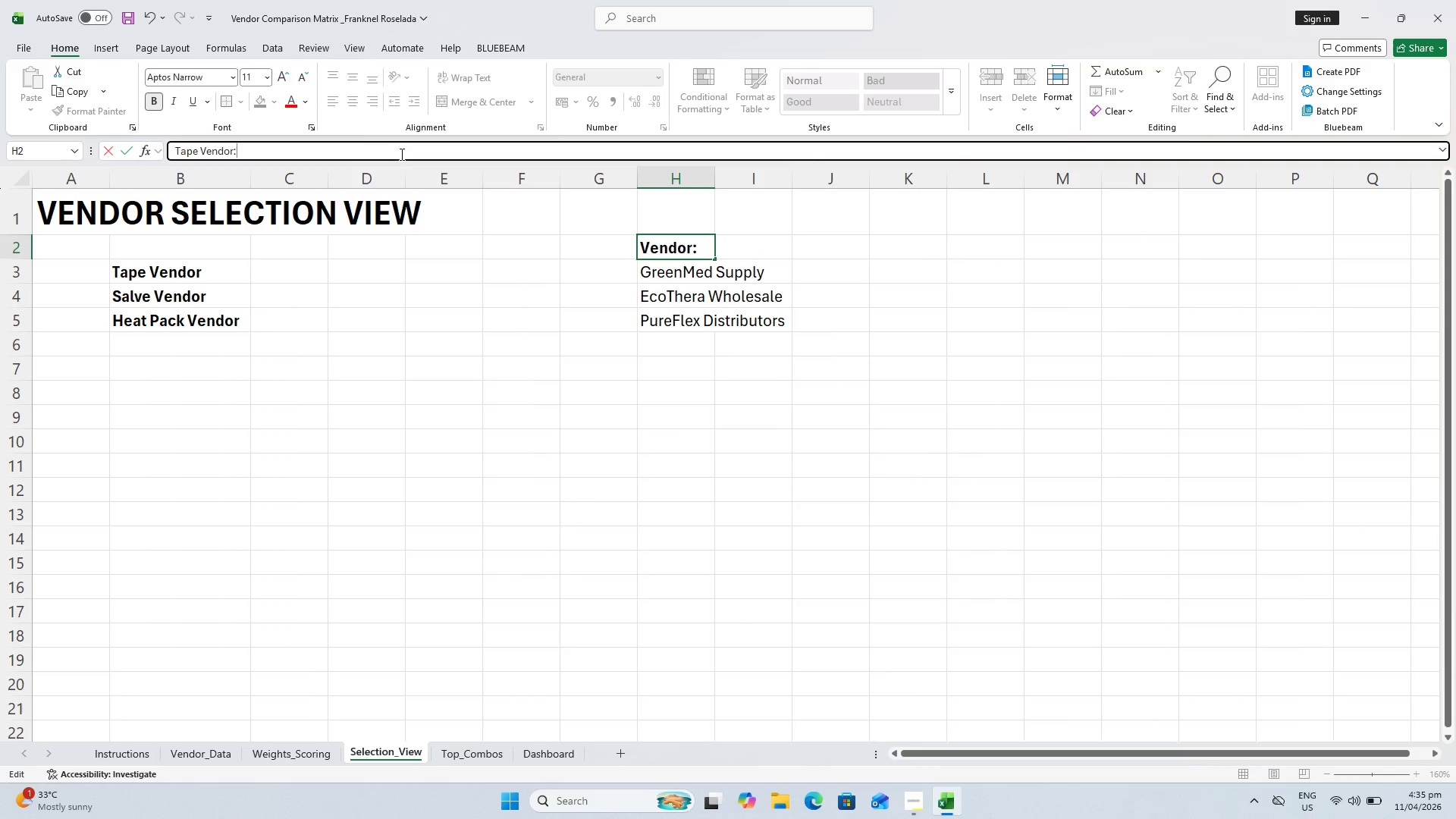 
key(Enter)
 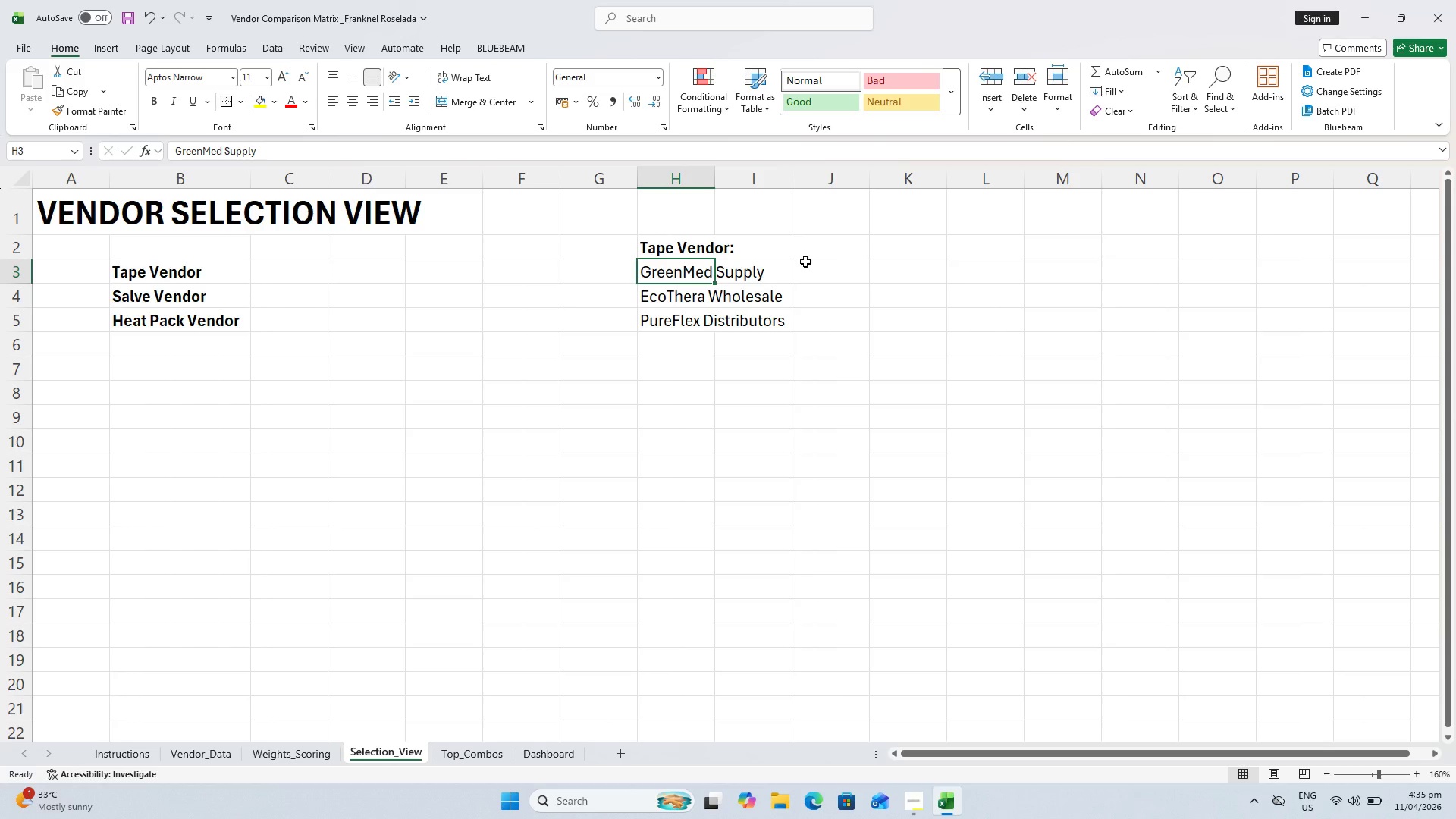 
left_click([831, 250])
 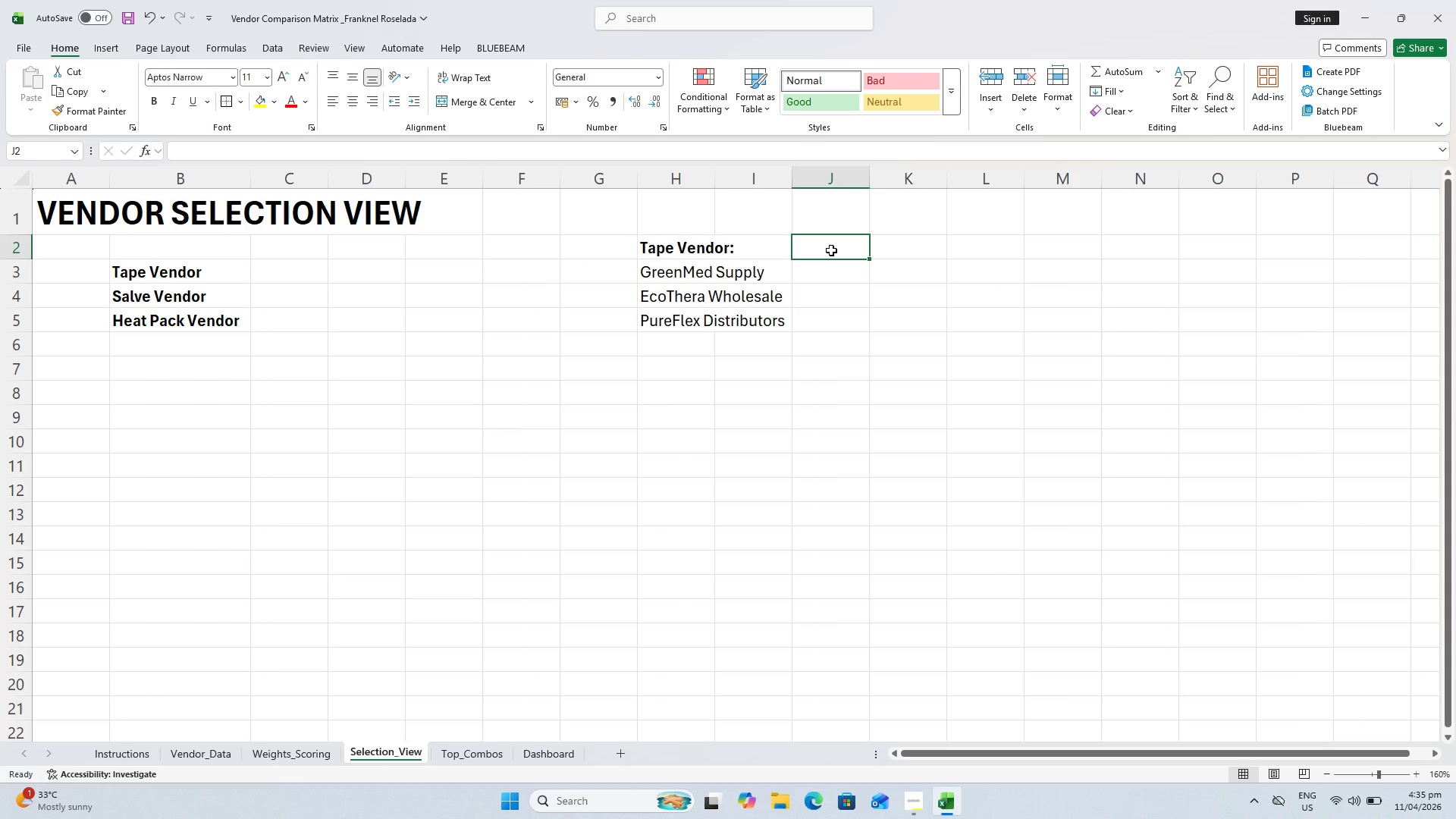 
wait(5.08)
 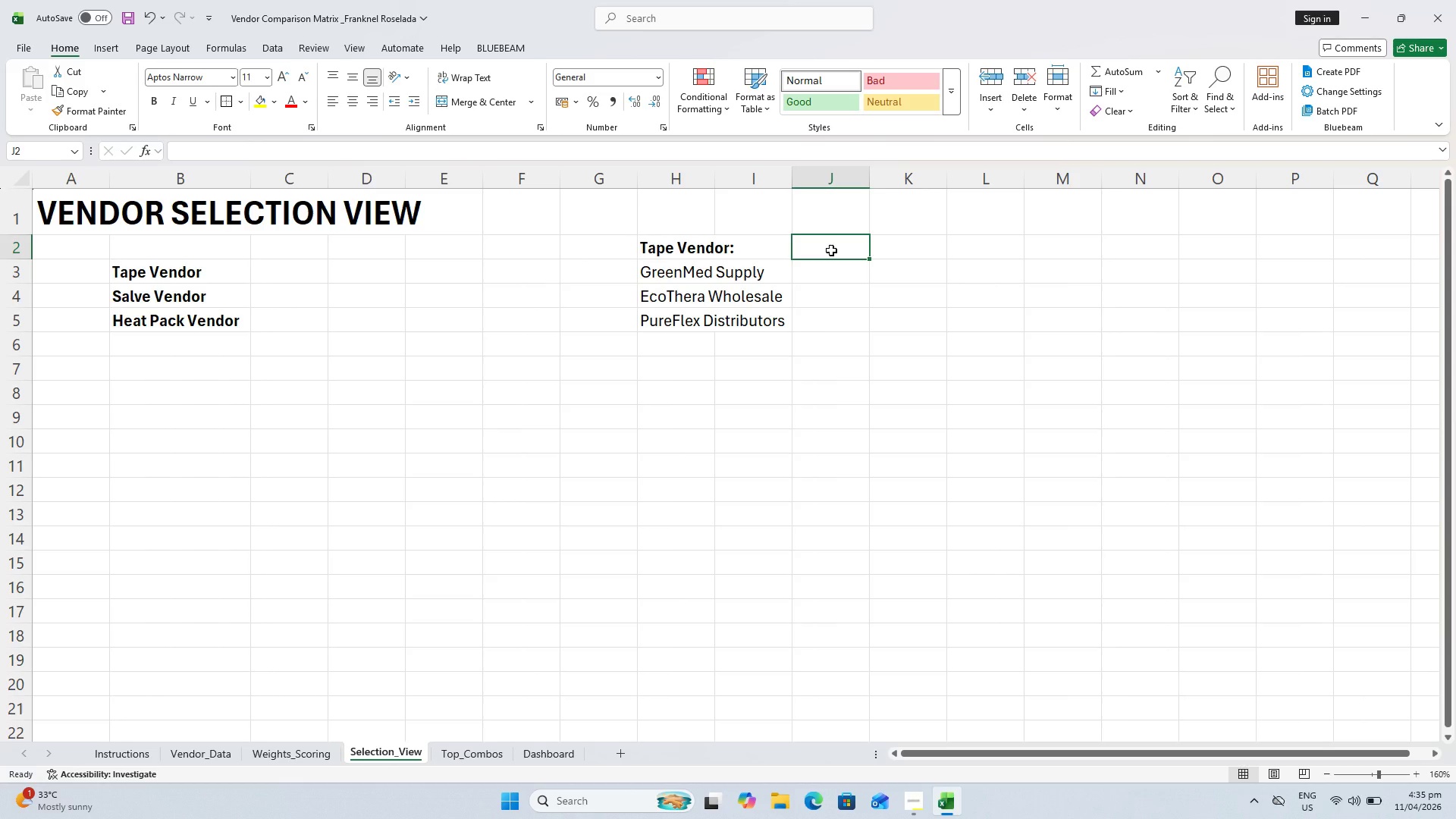 
left_click([275, 279])
 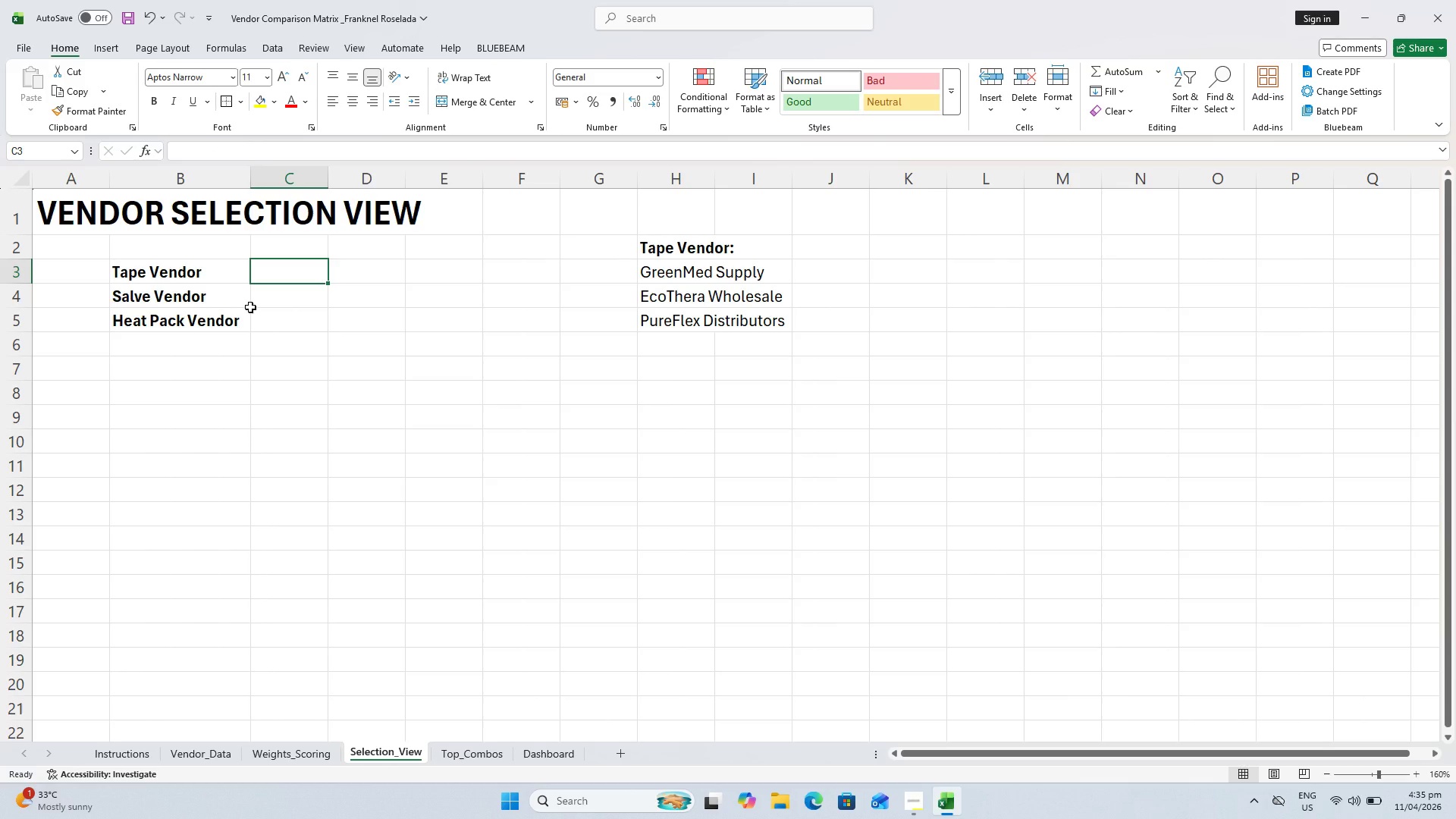 
wait(9.05)
 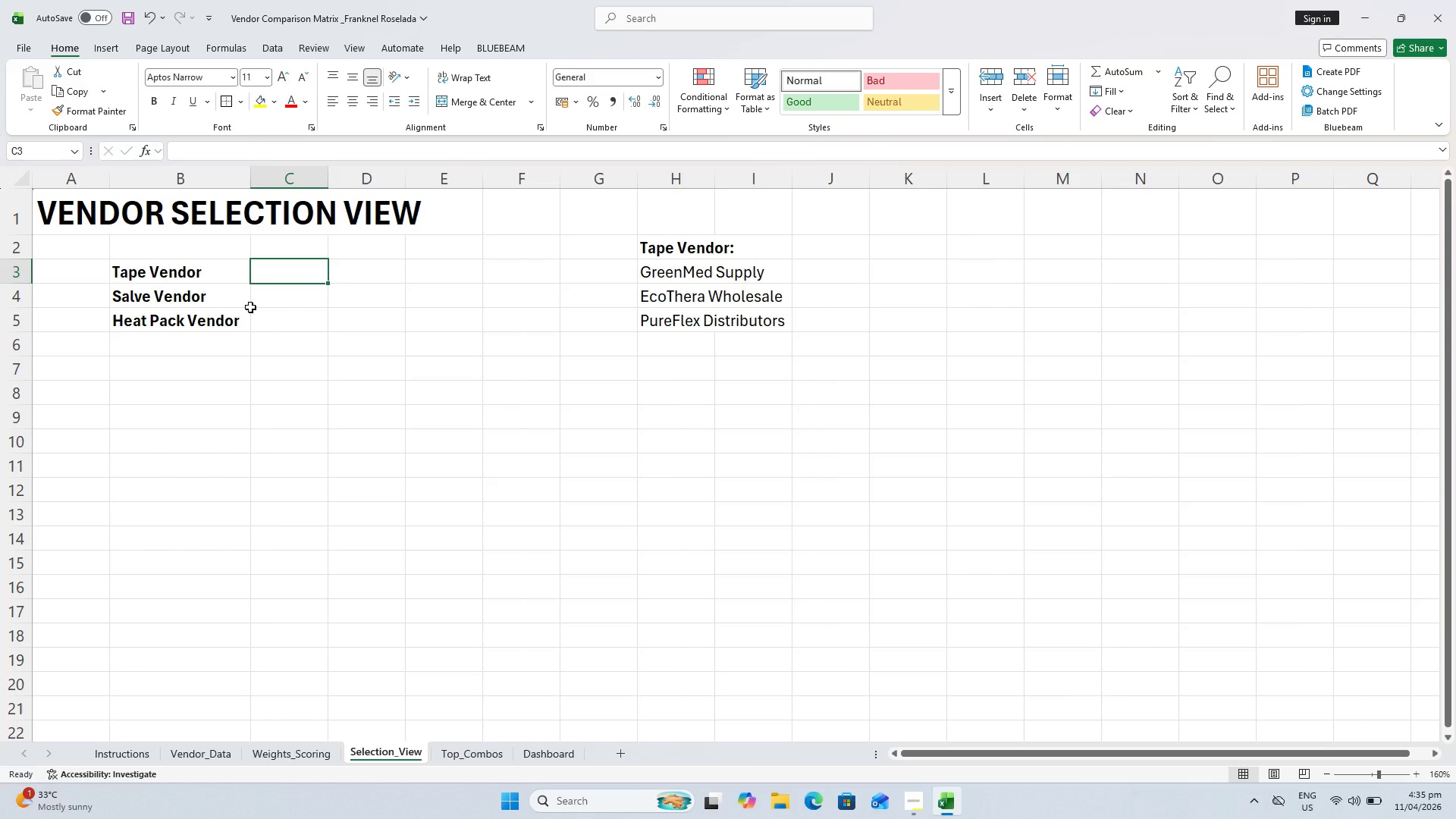 
left_click([109, 46])
 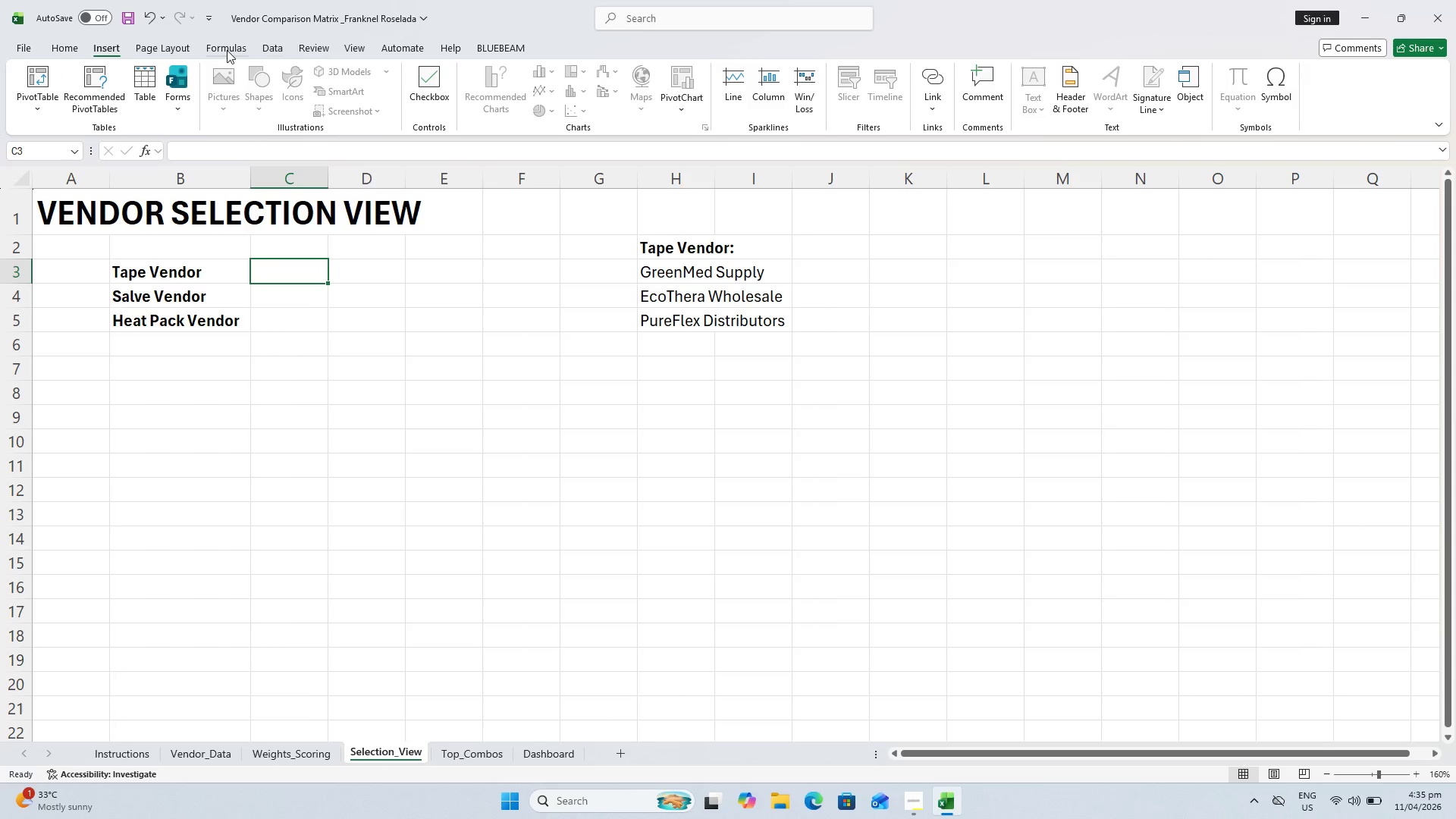 
double_click([256, 49])
 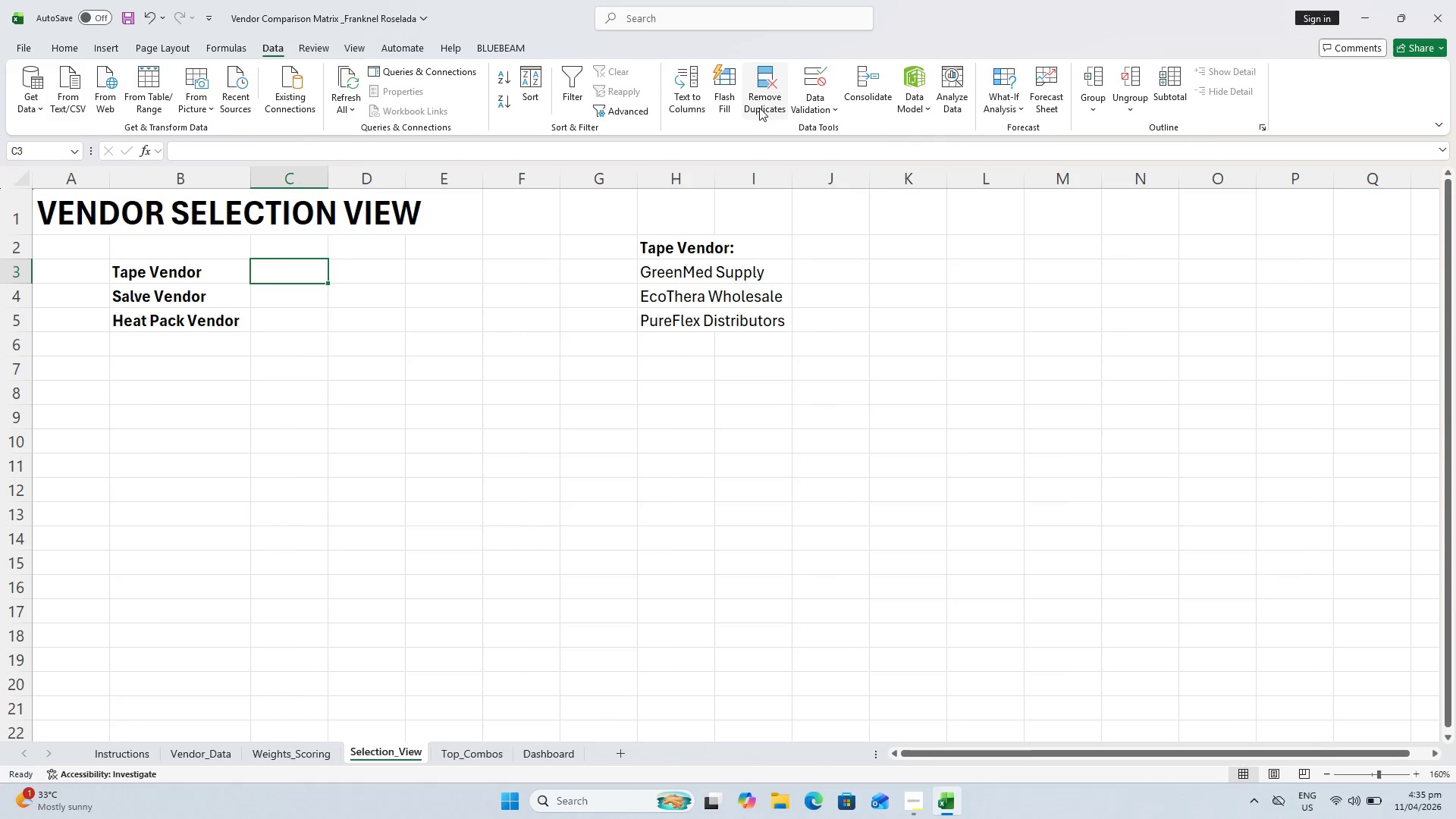 
left_click([812, 102])
 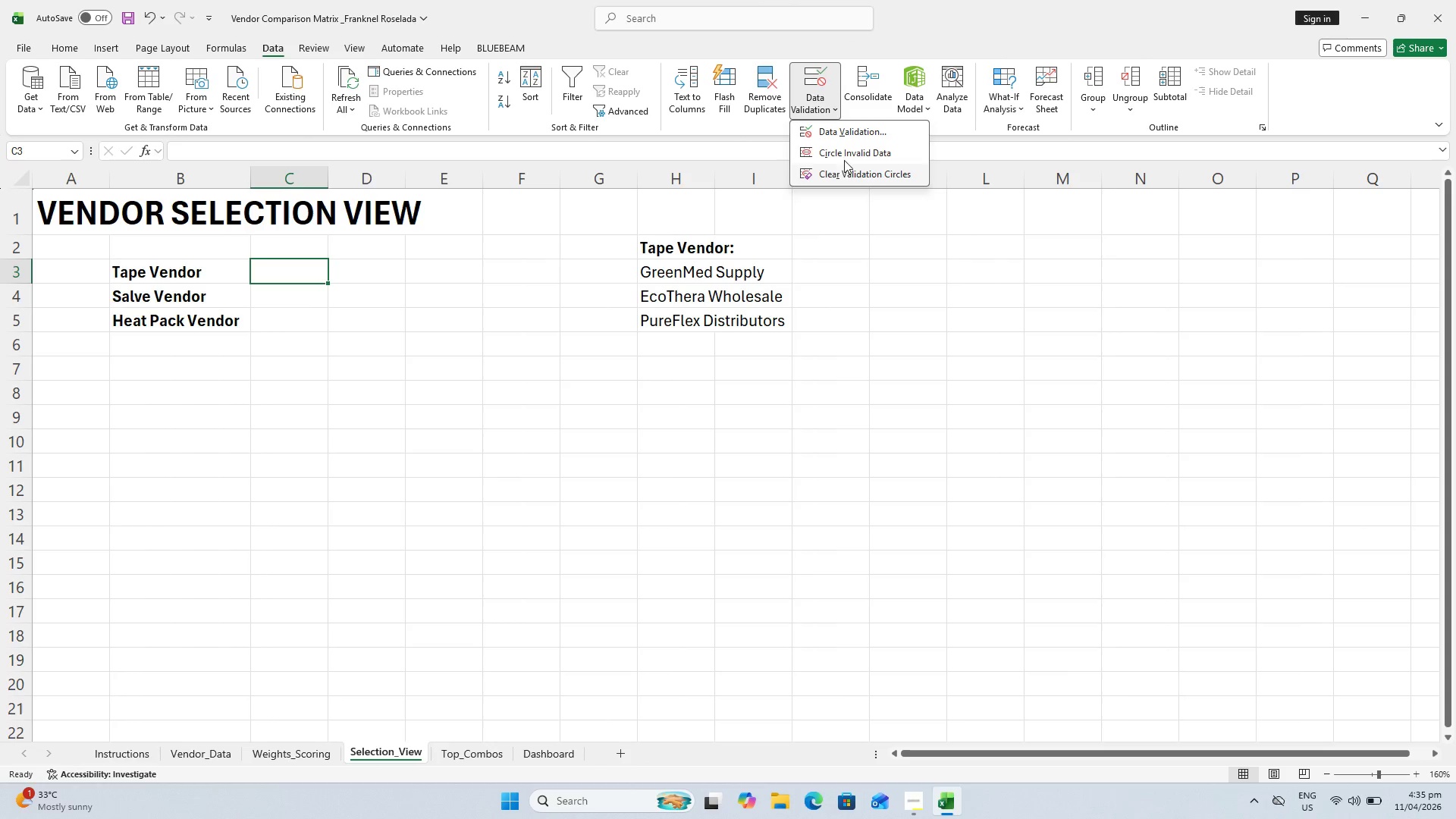 
left_click([851, 133])
 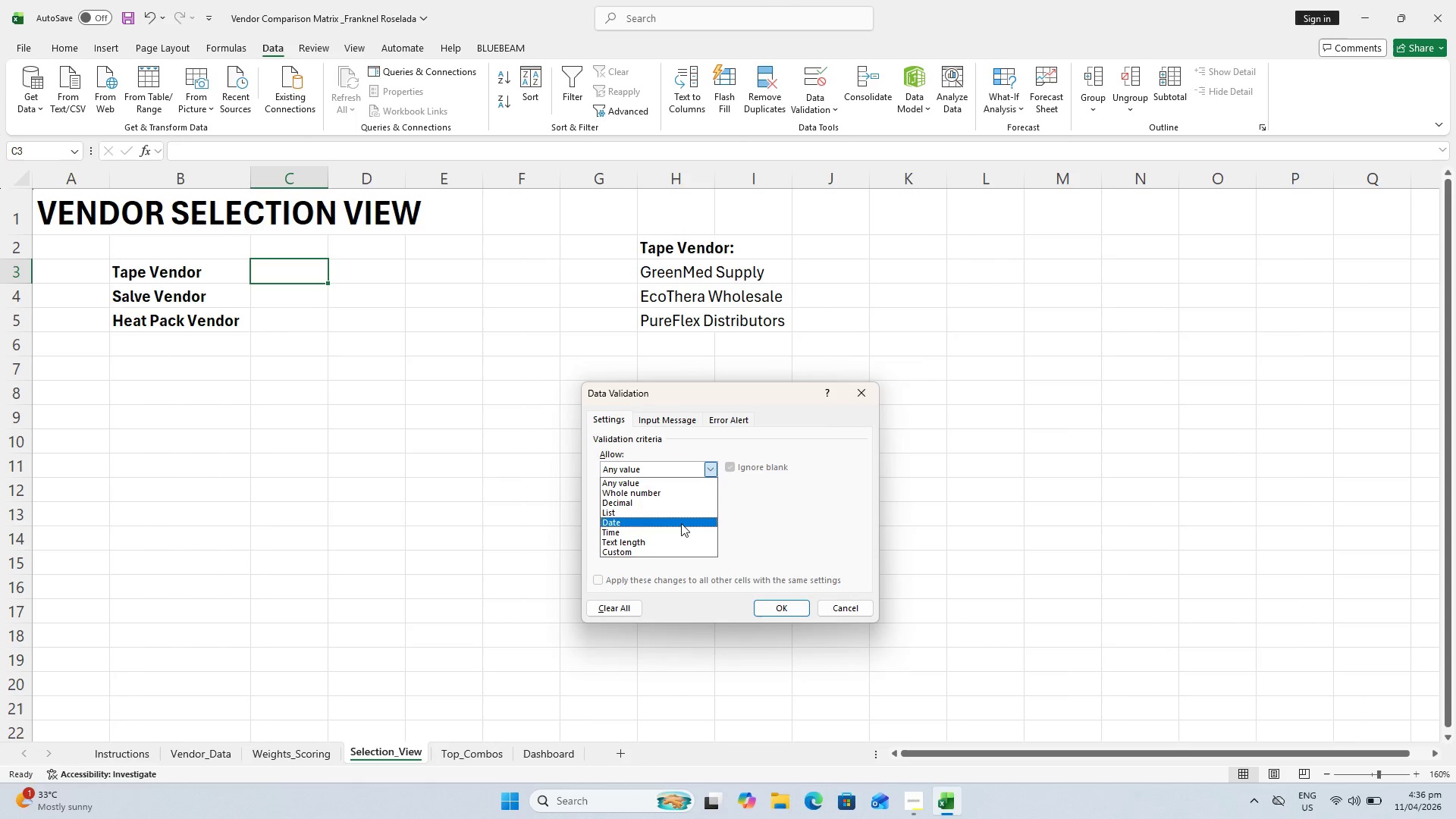 
left_click([681, 513])
 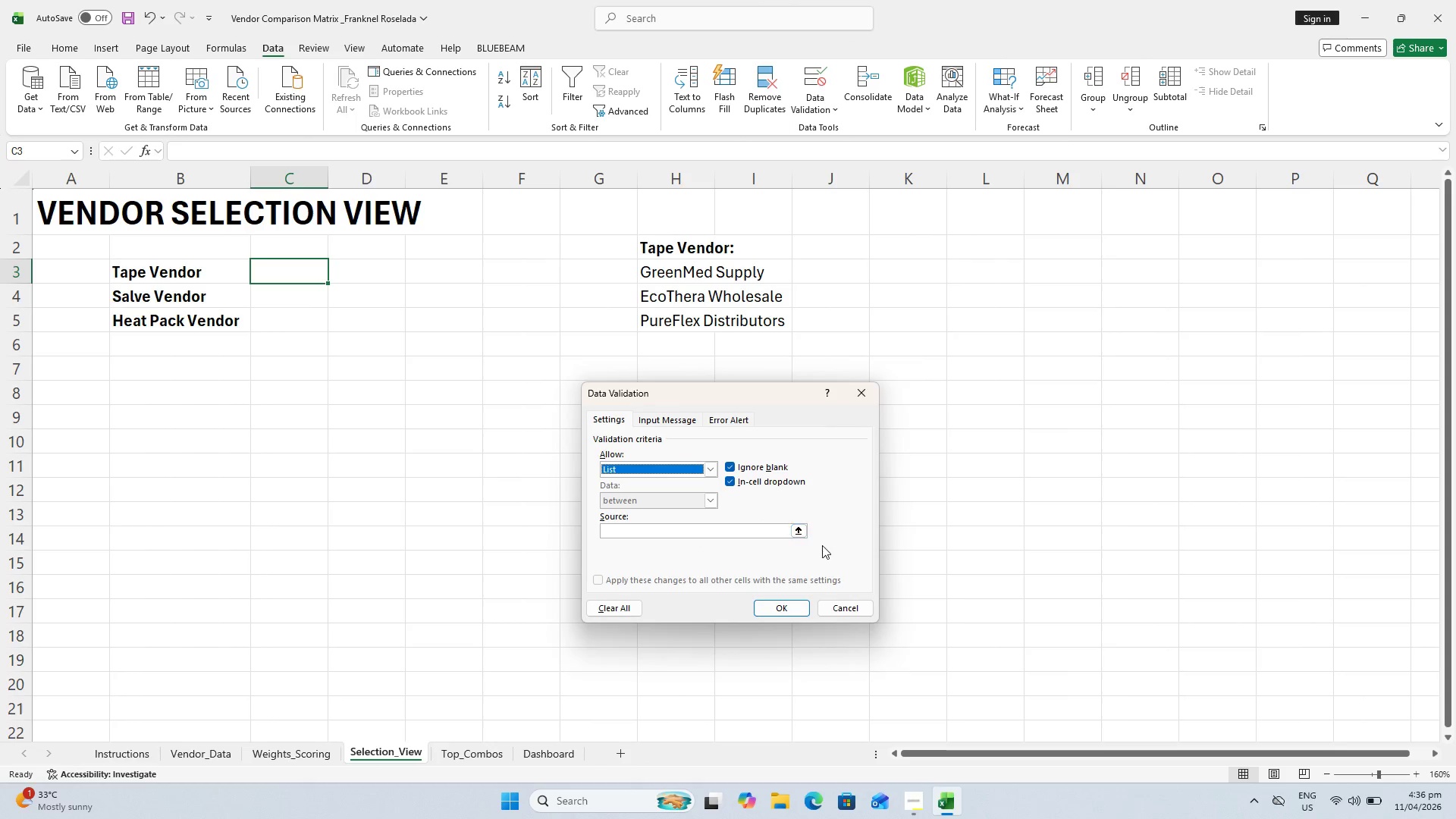 
left_click([799, 533])
 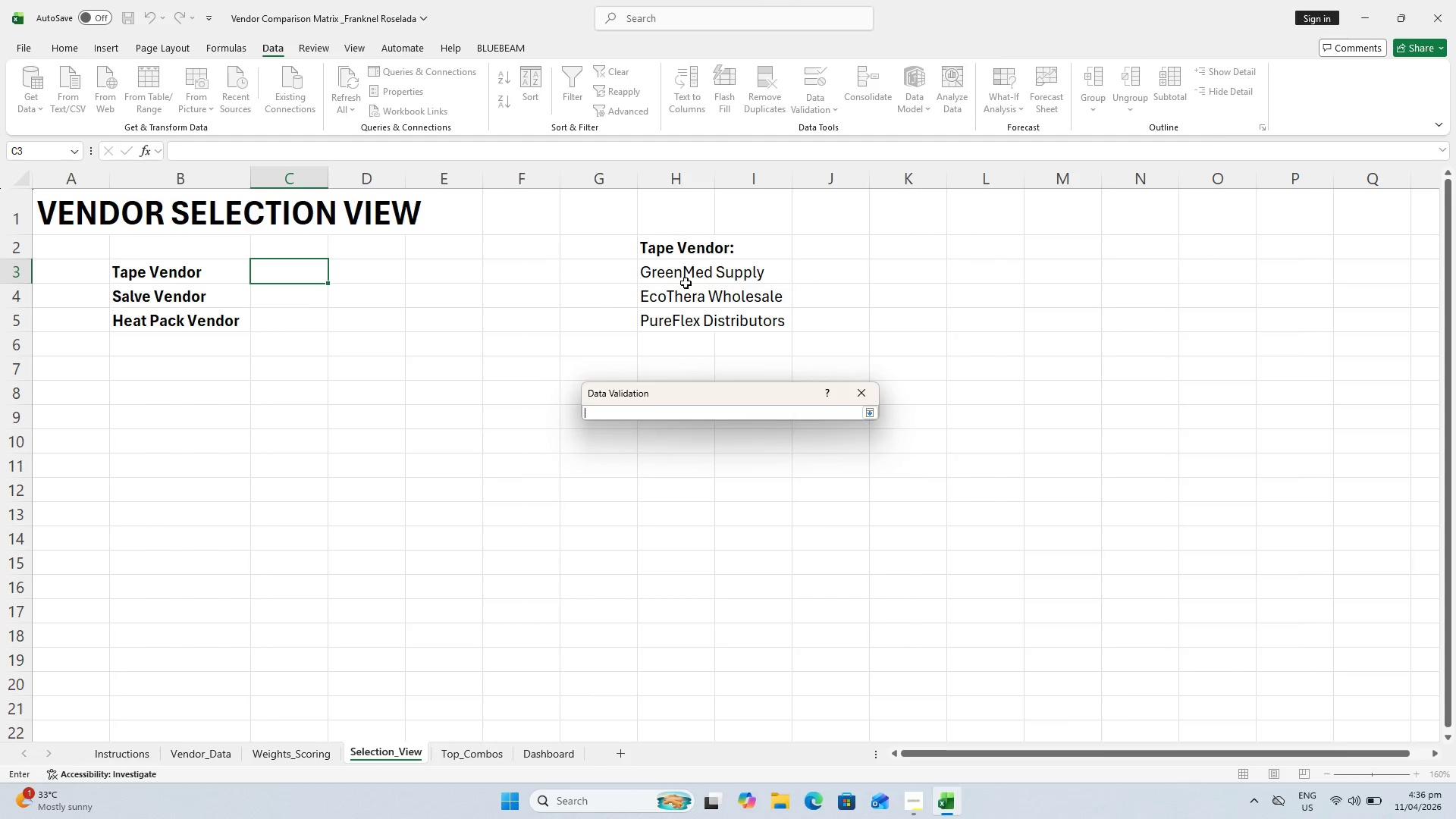 
left_click_drag(start_coordinate=[652, 271], to_coordinate=[652, 309])
 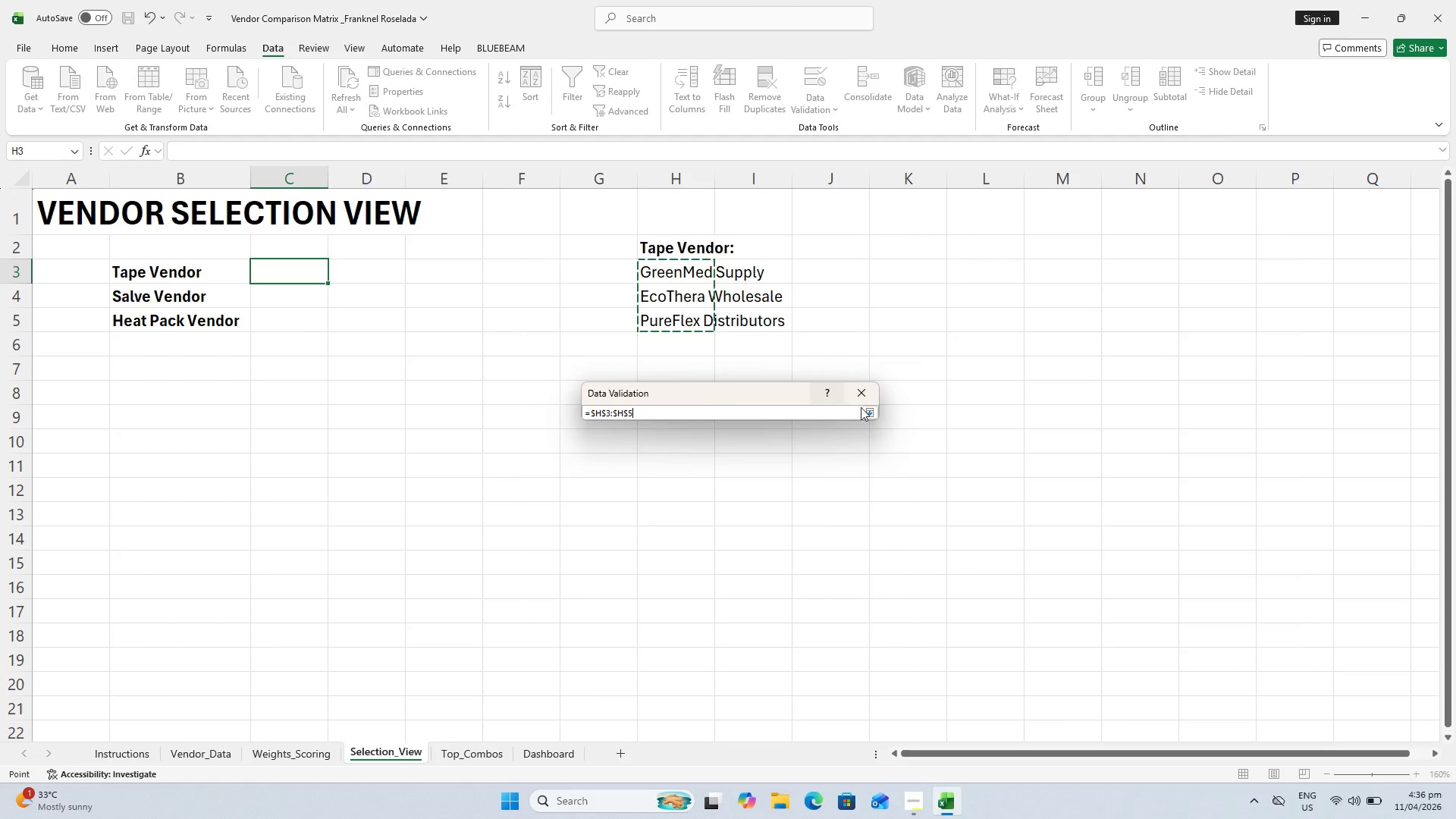 
left_click([871, 414])
 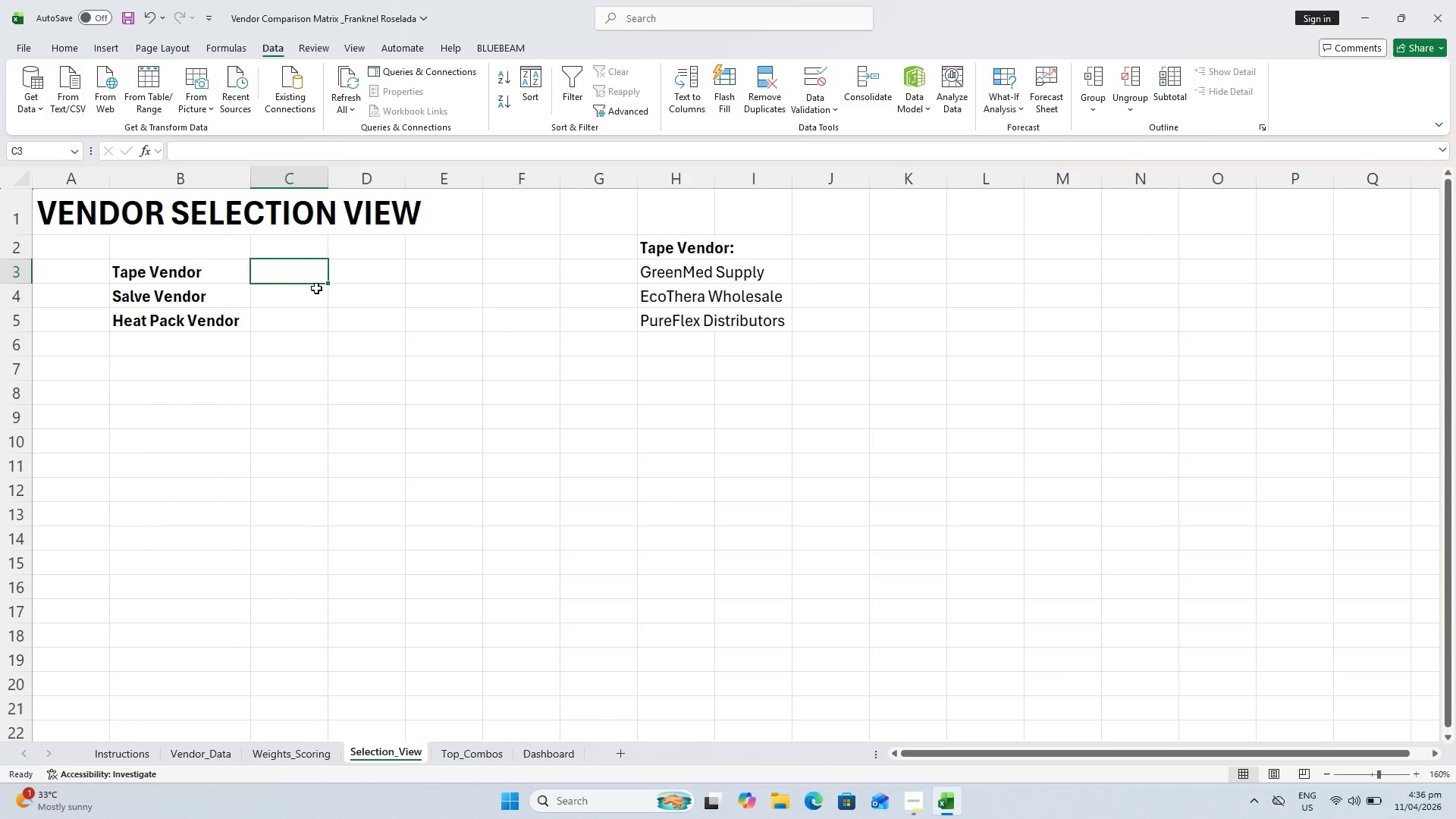 
left_click([304, 274])
 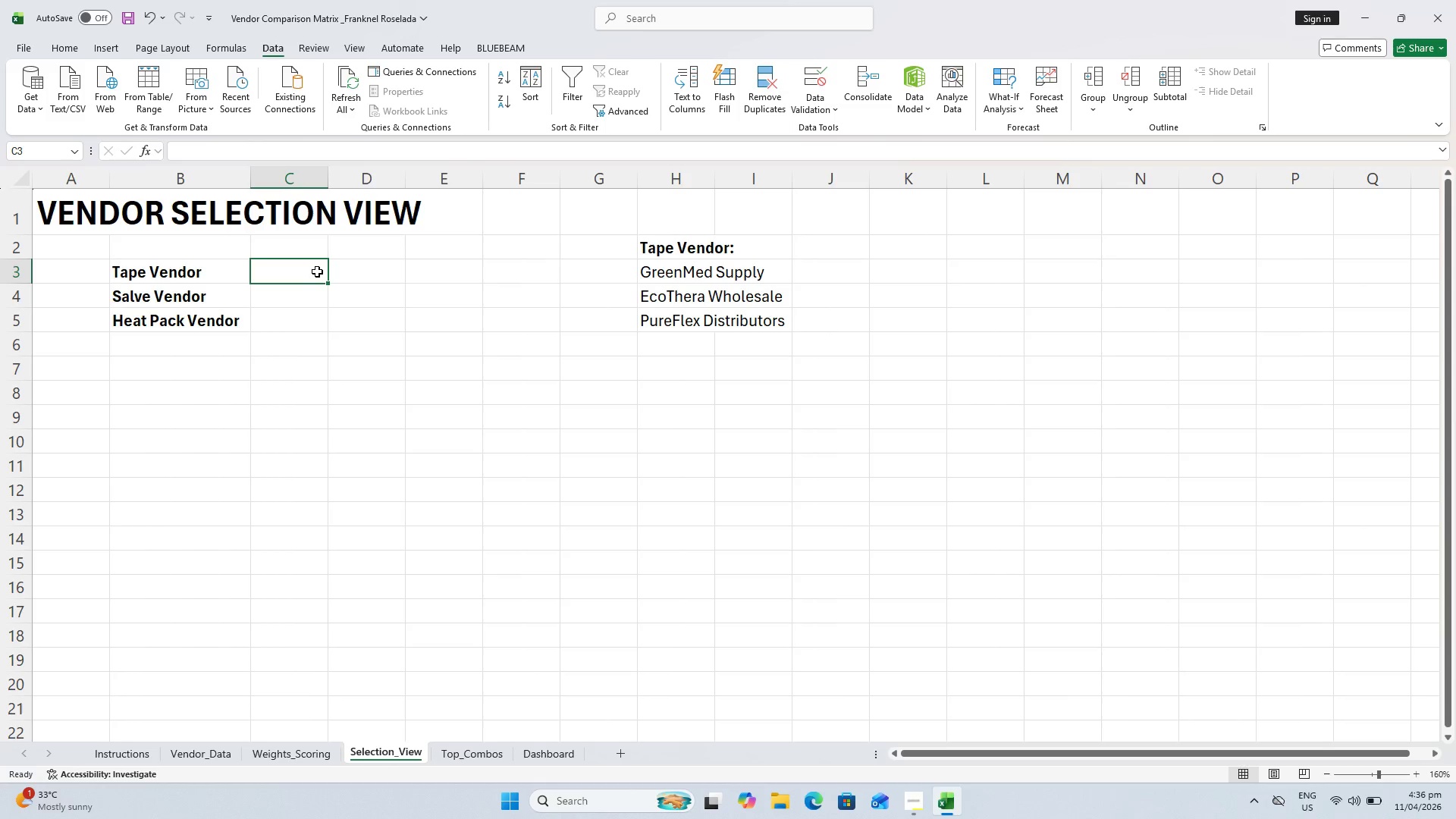 
double_click([317, 271])
 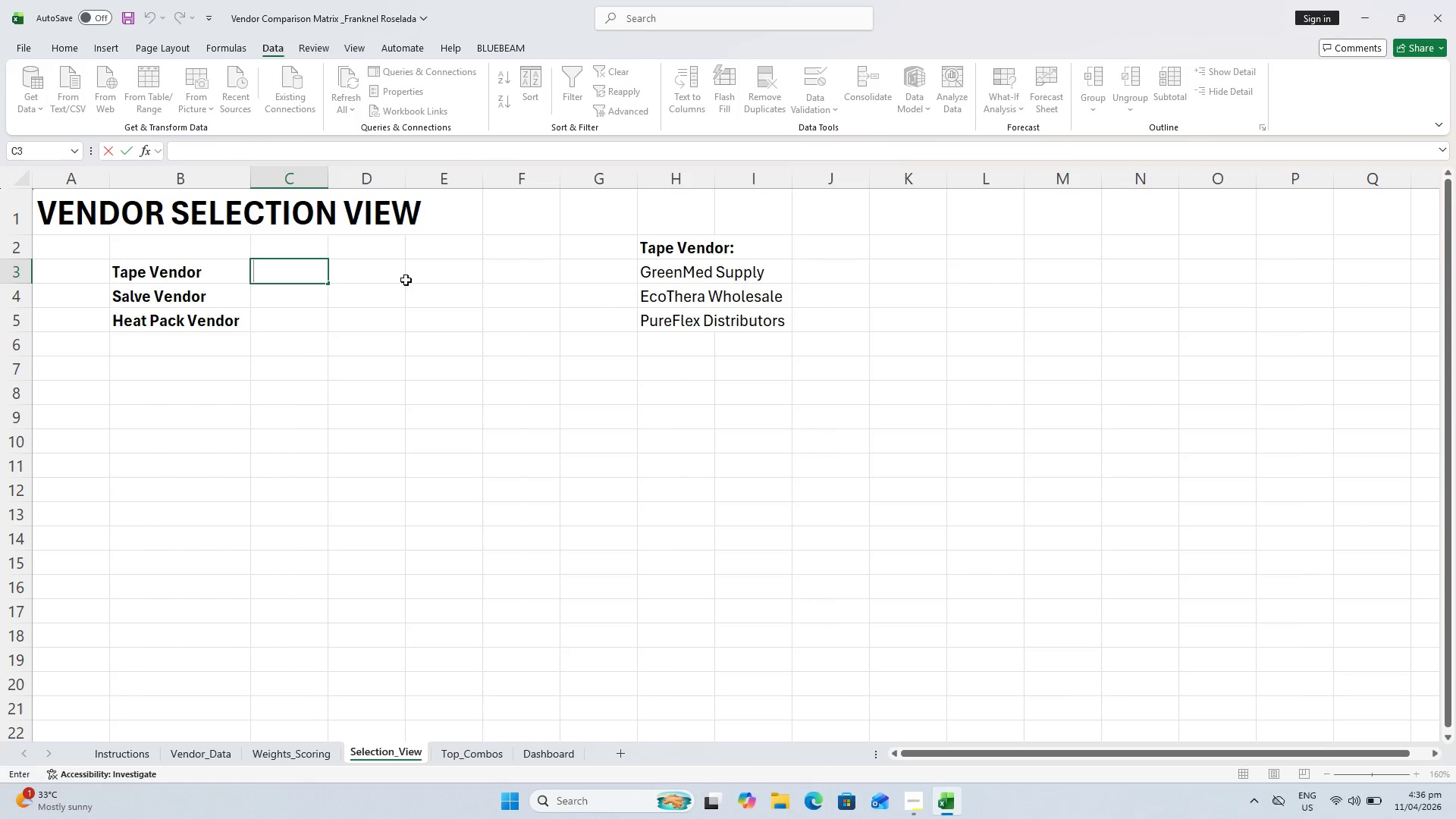 
key(Escape)
 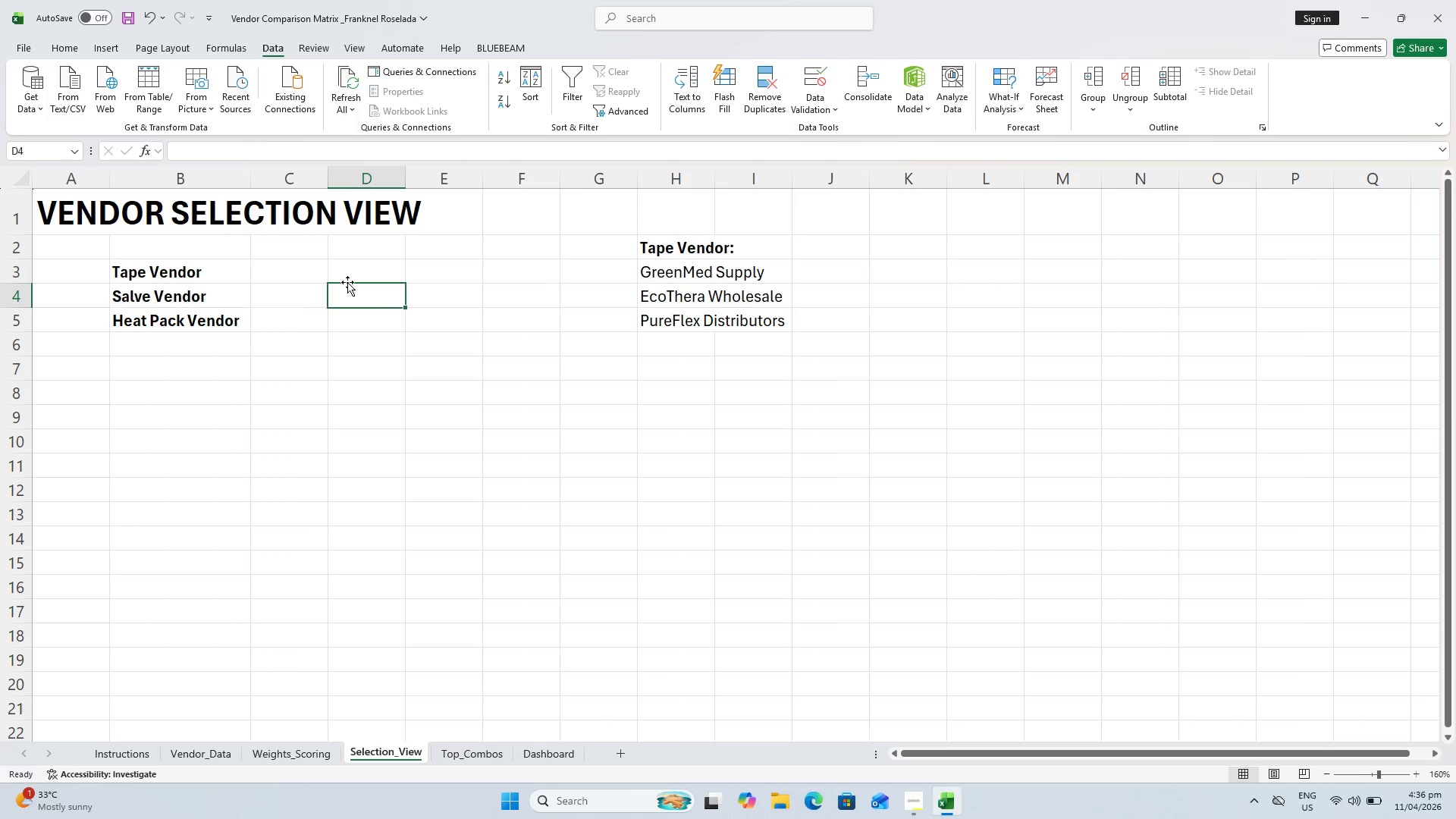 
double_click([306, 265])
 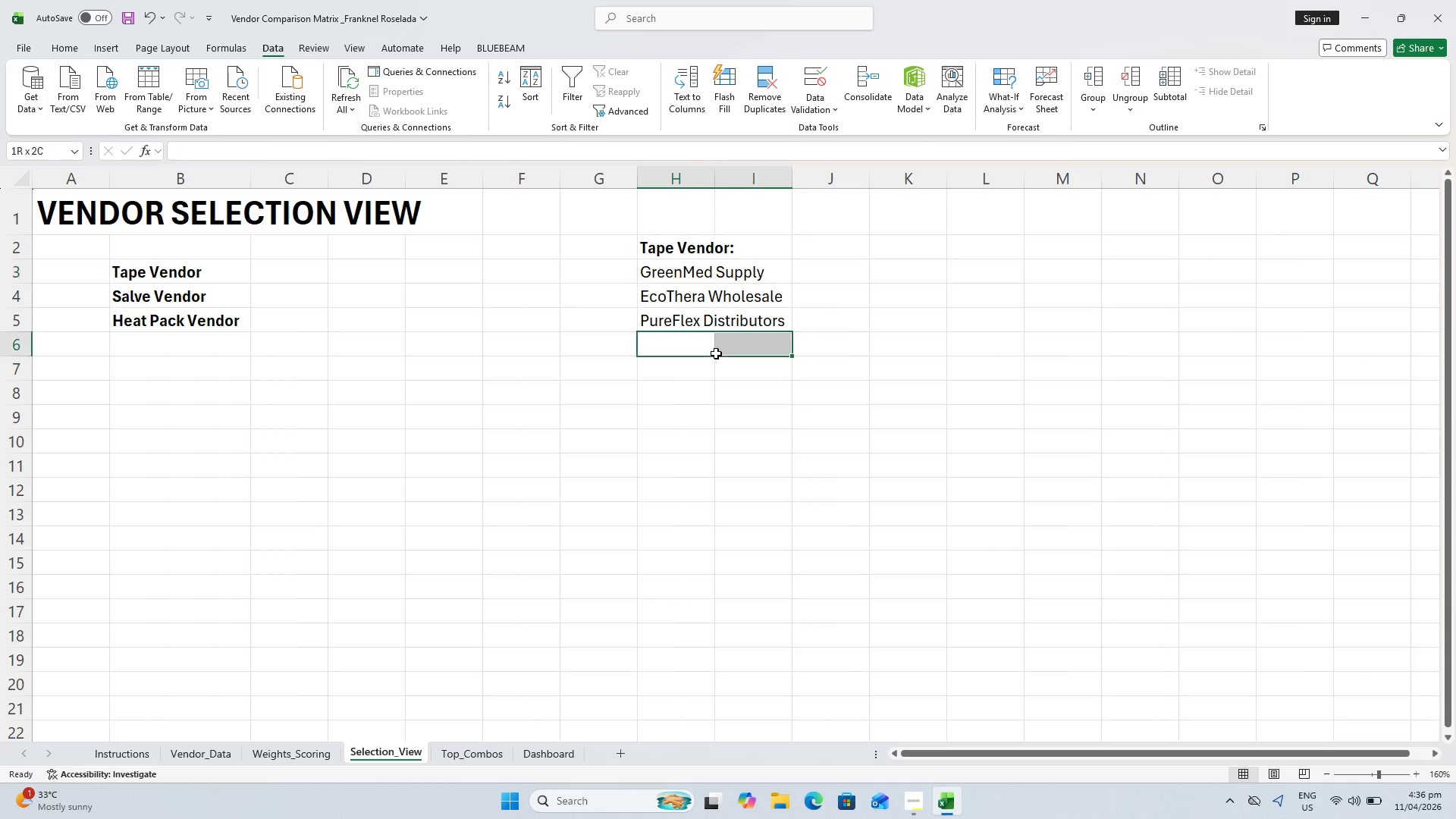 
left_click([264, 270])
 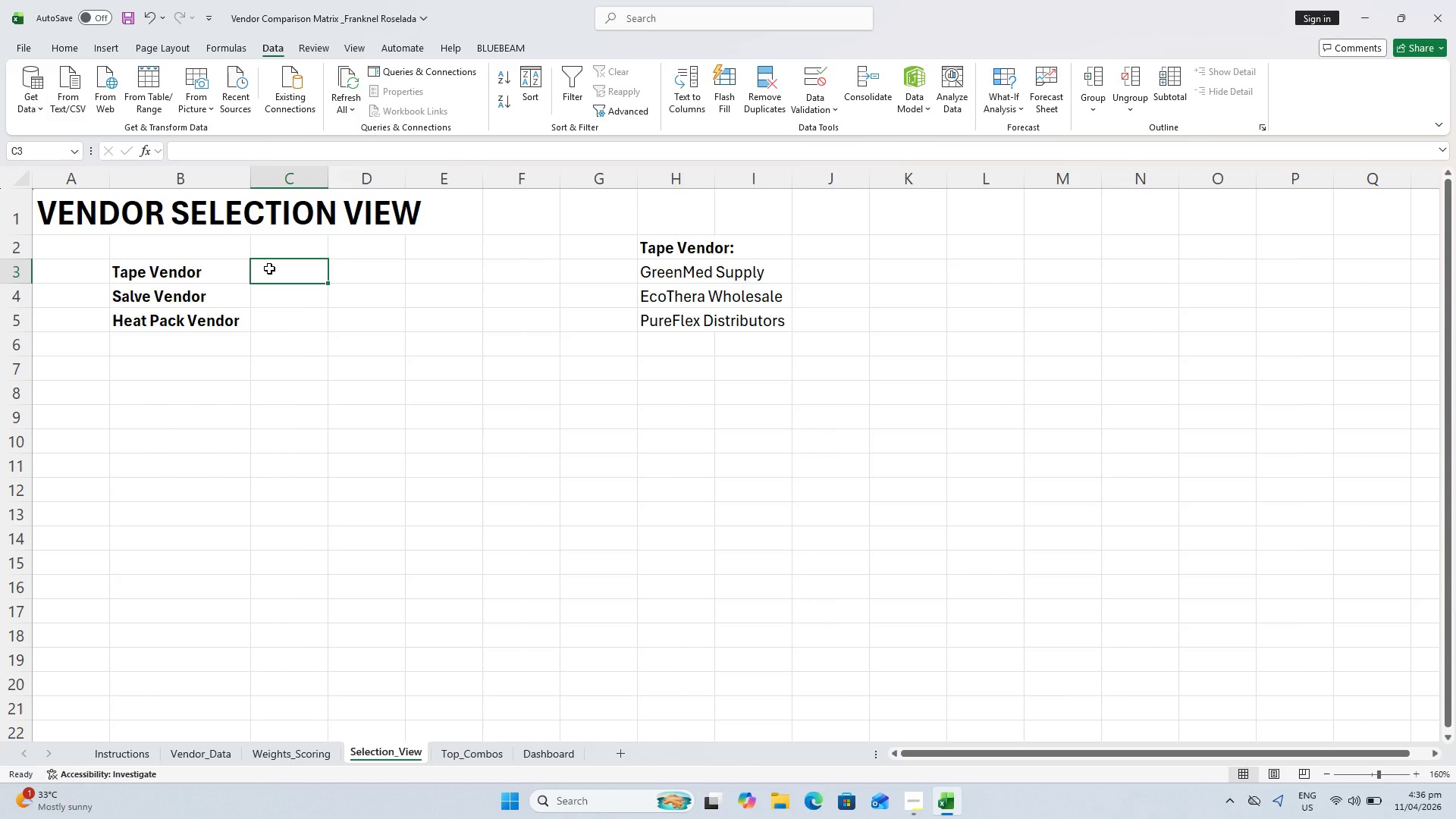 
wait(8.25)
 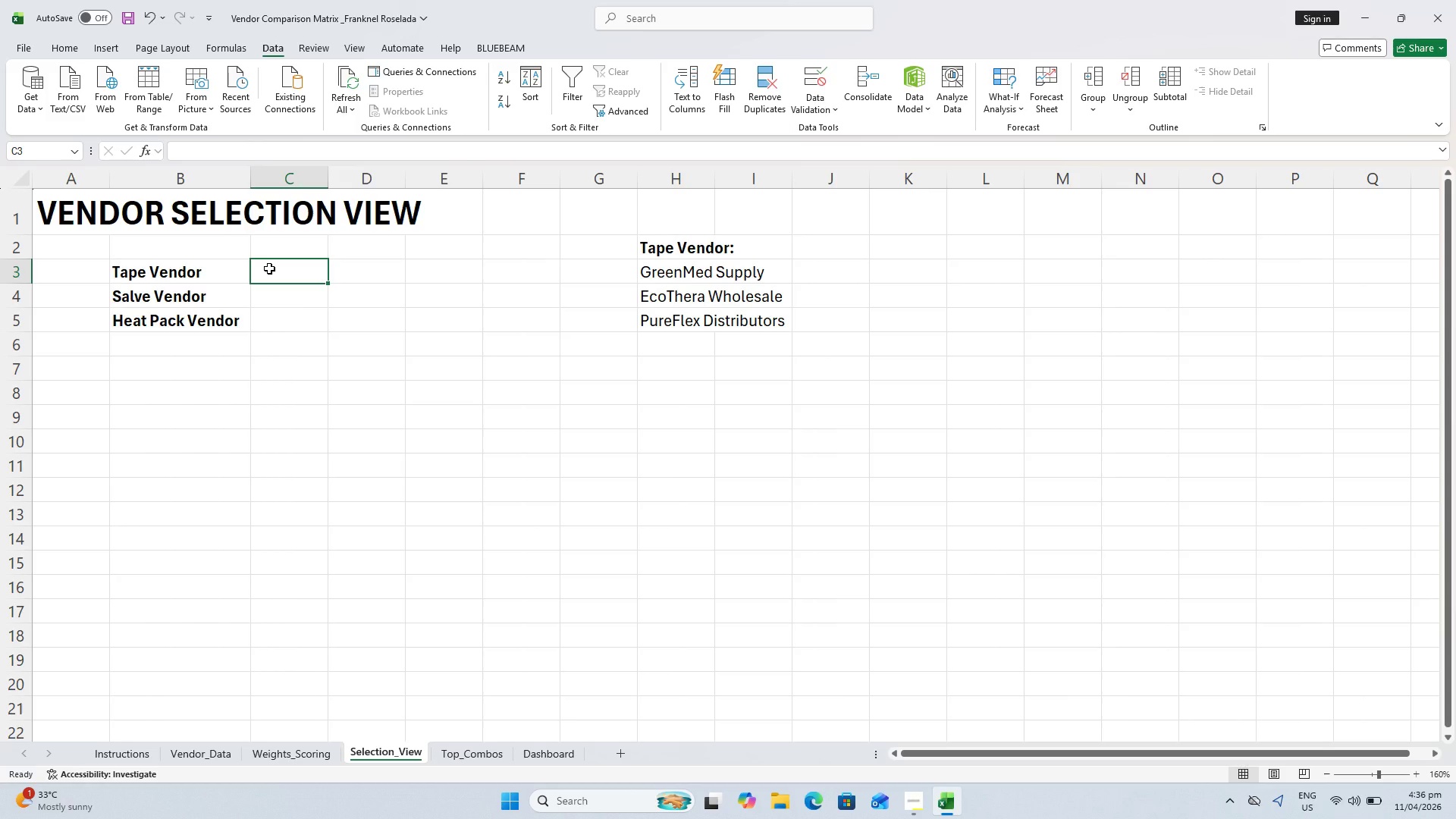 
left_click([806, 107])
 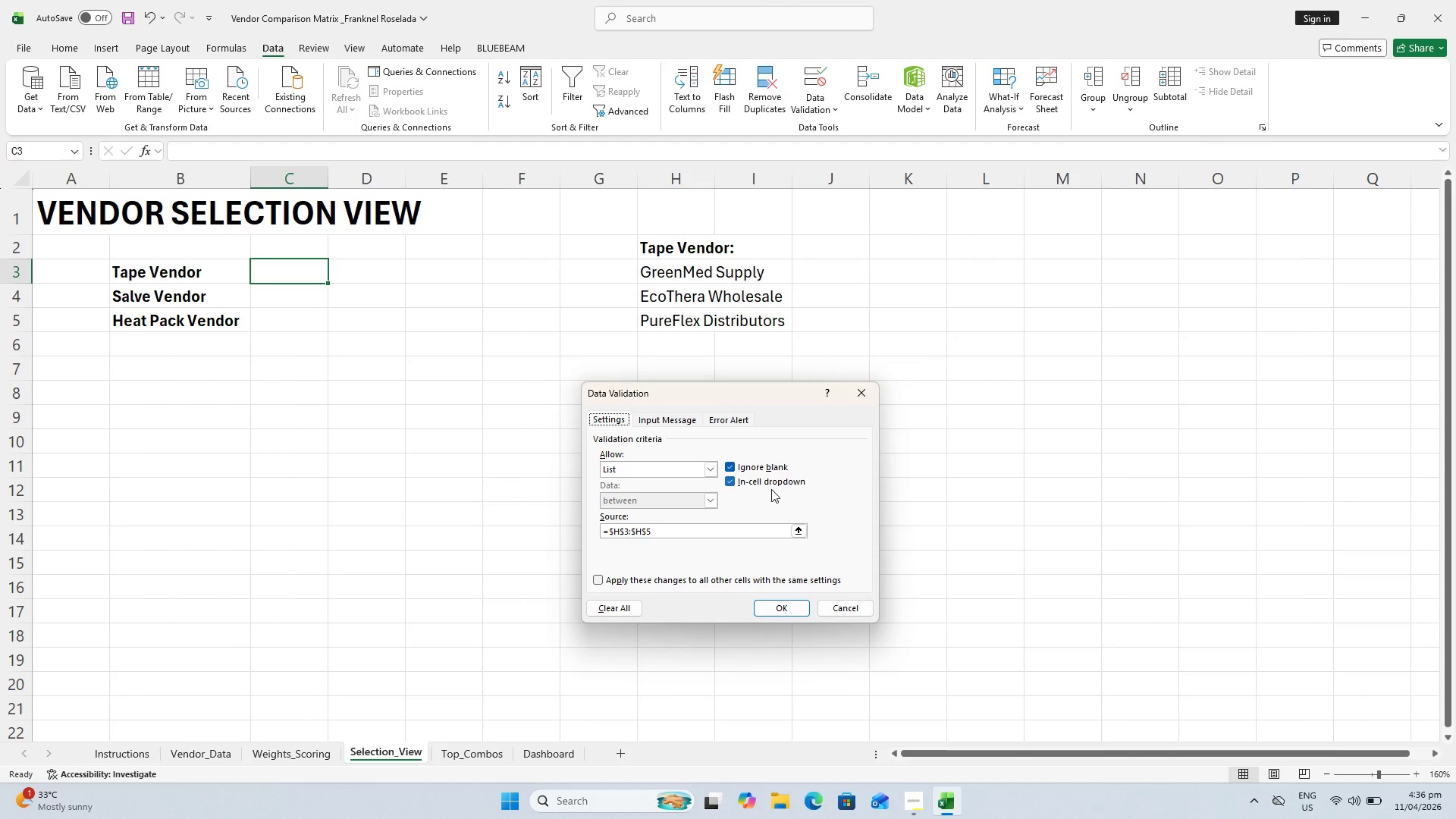 
wait(6.72)
 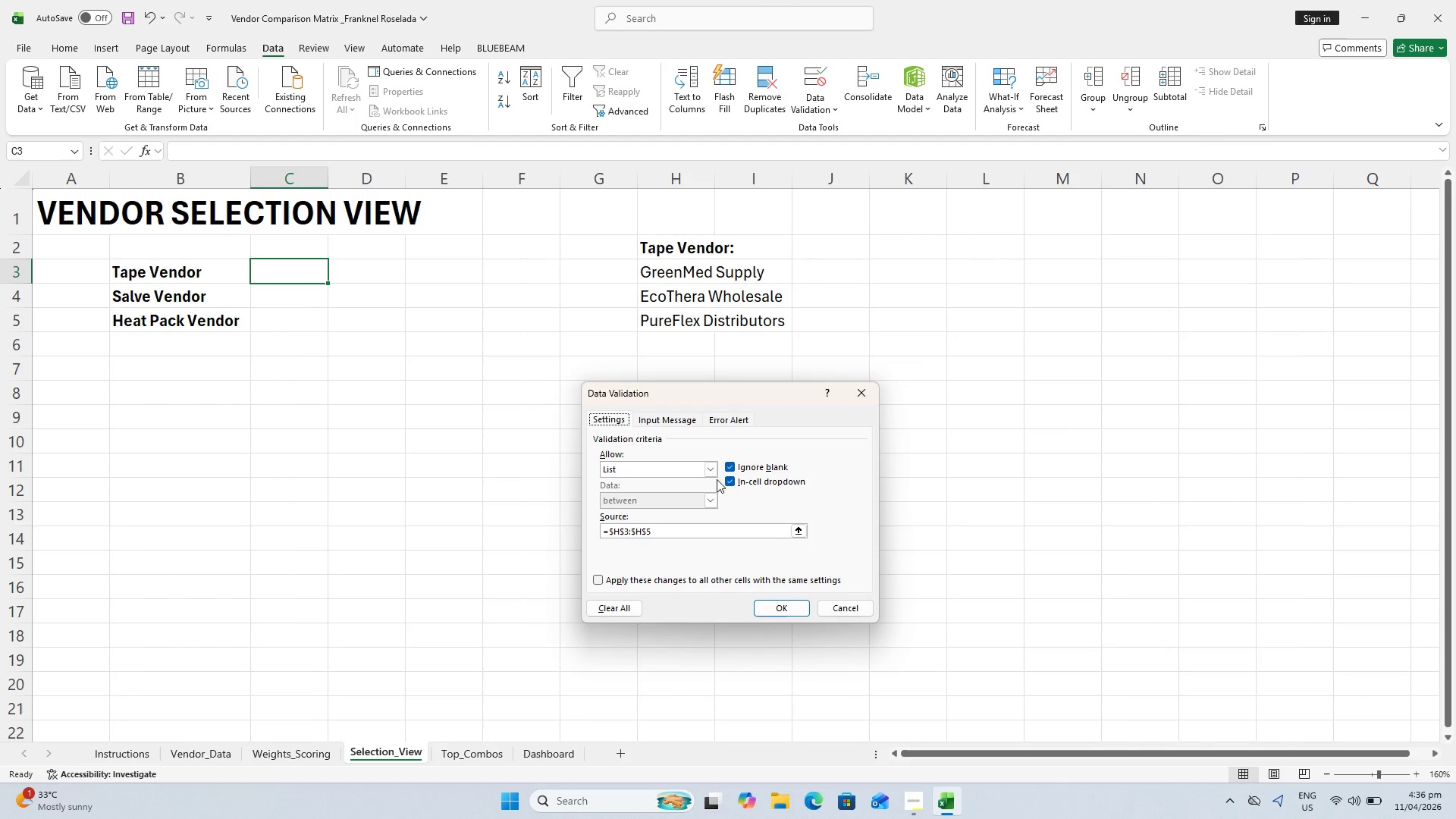 
left_click([795, 532])
 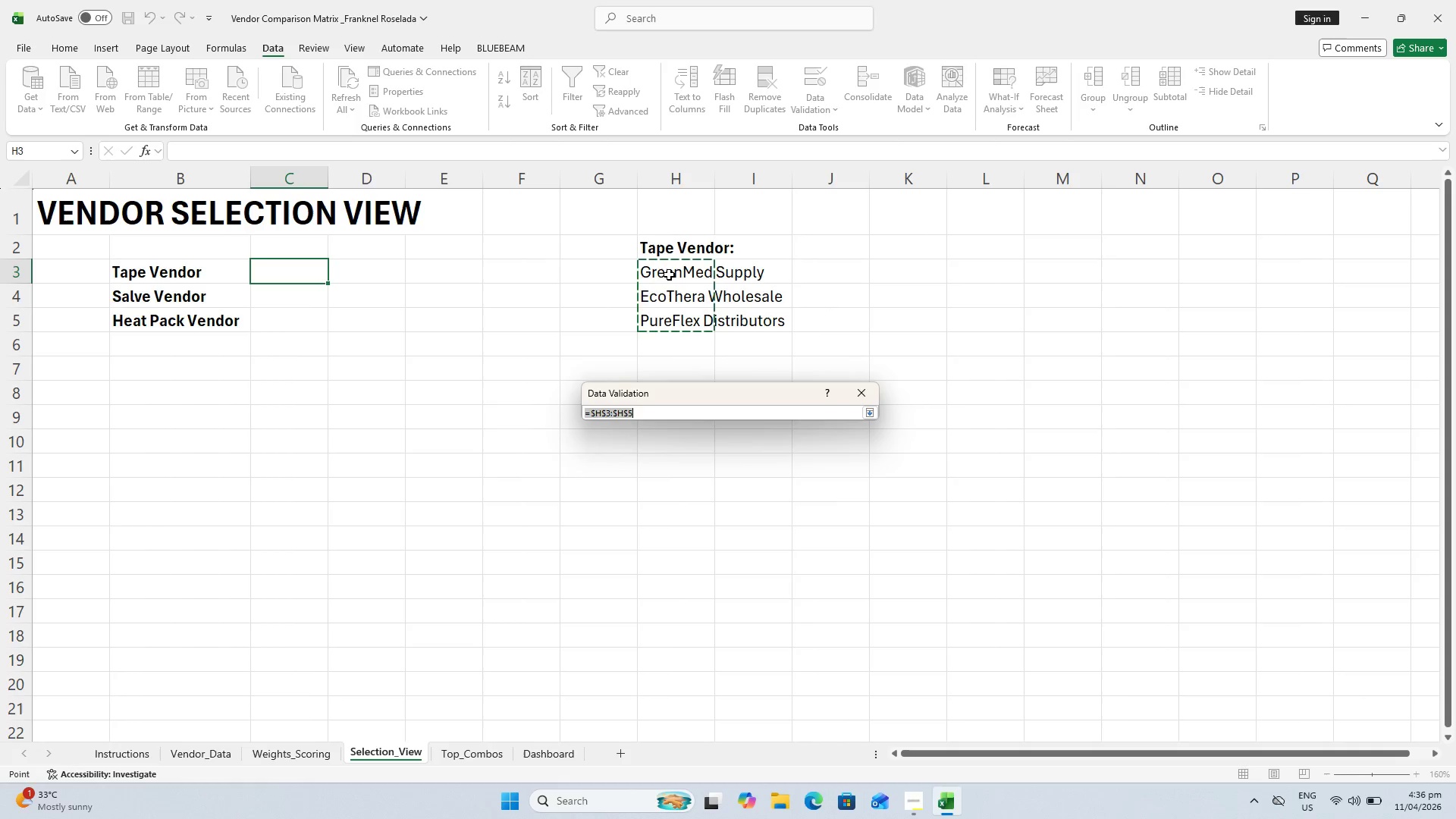 
left_click([669, 274])
 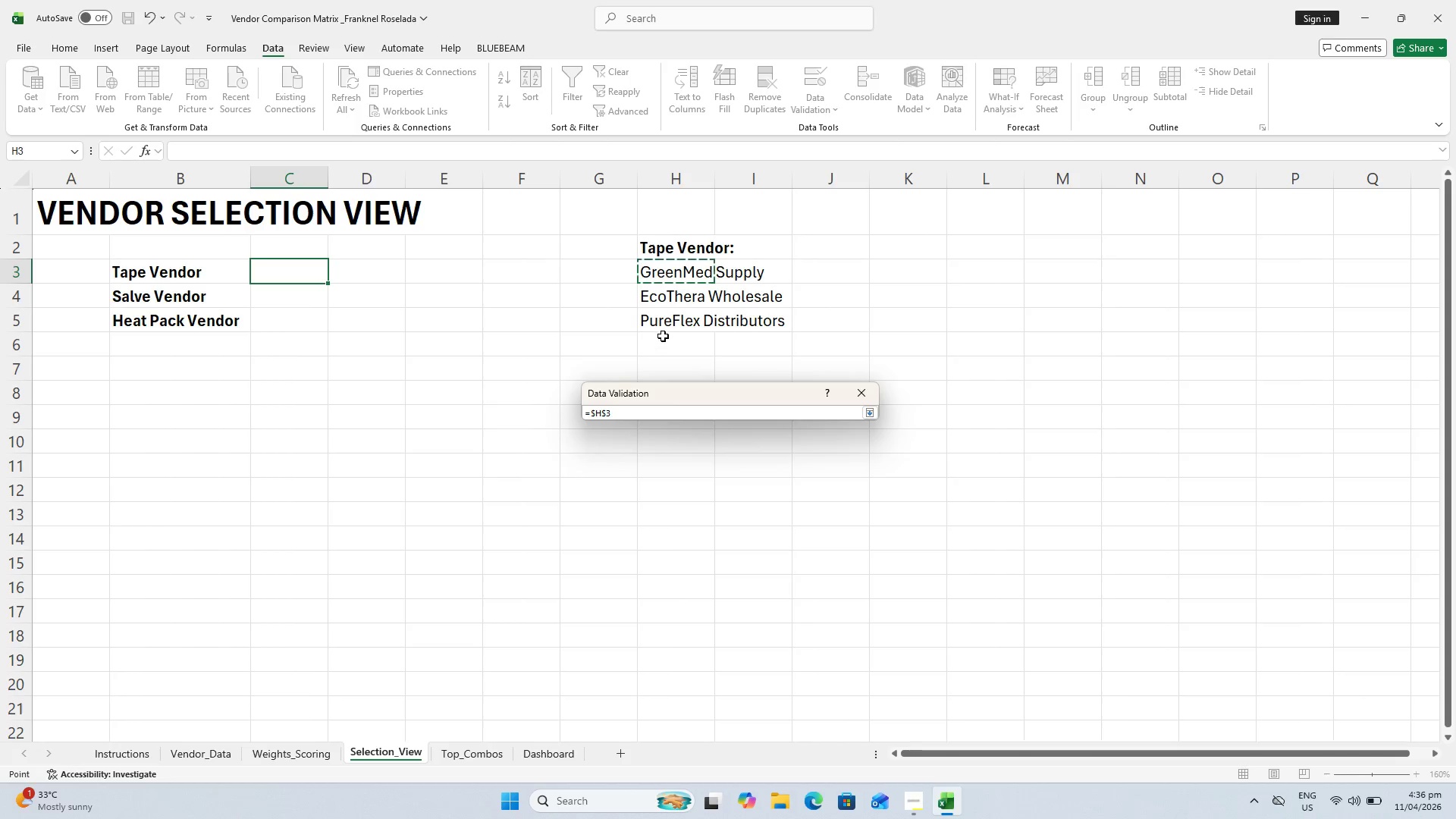 
hold_key(key=CapsLock, duration=0.62)
 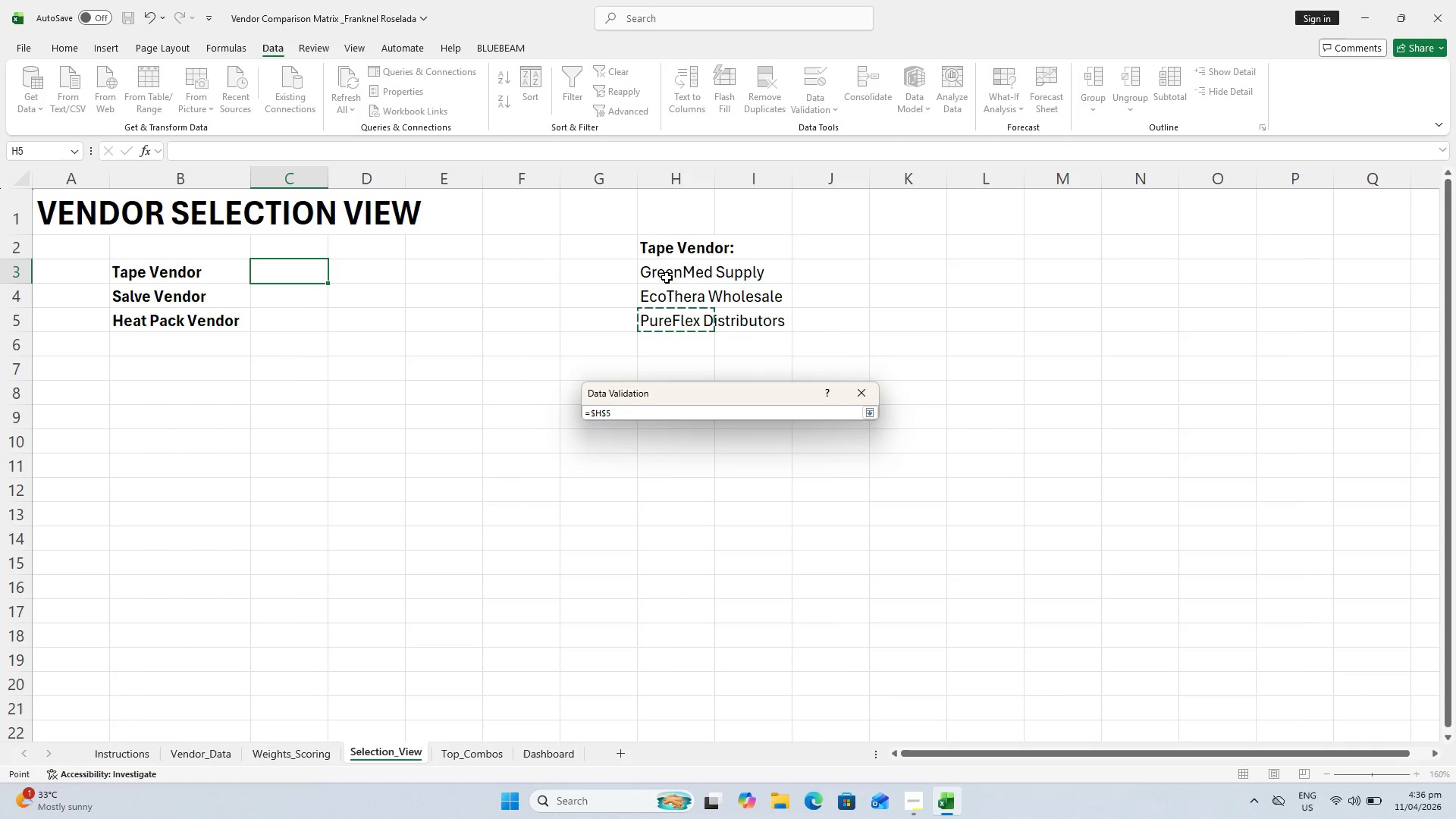 
key(Shift+ShiftLeft)
 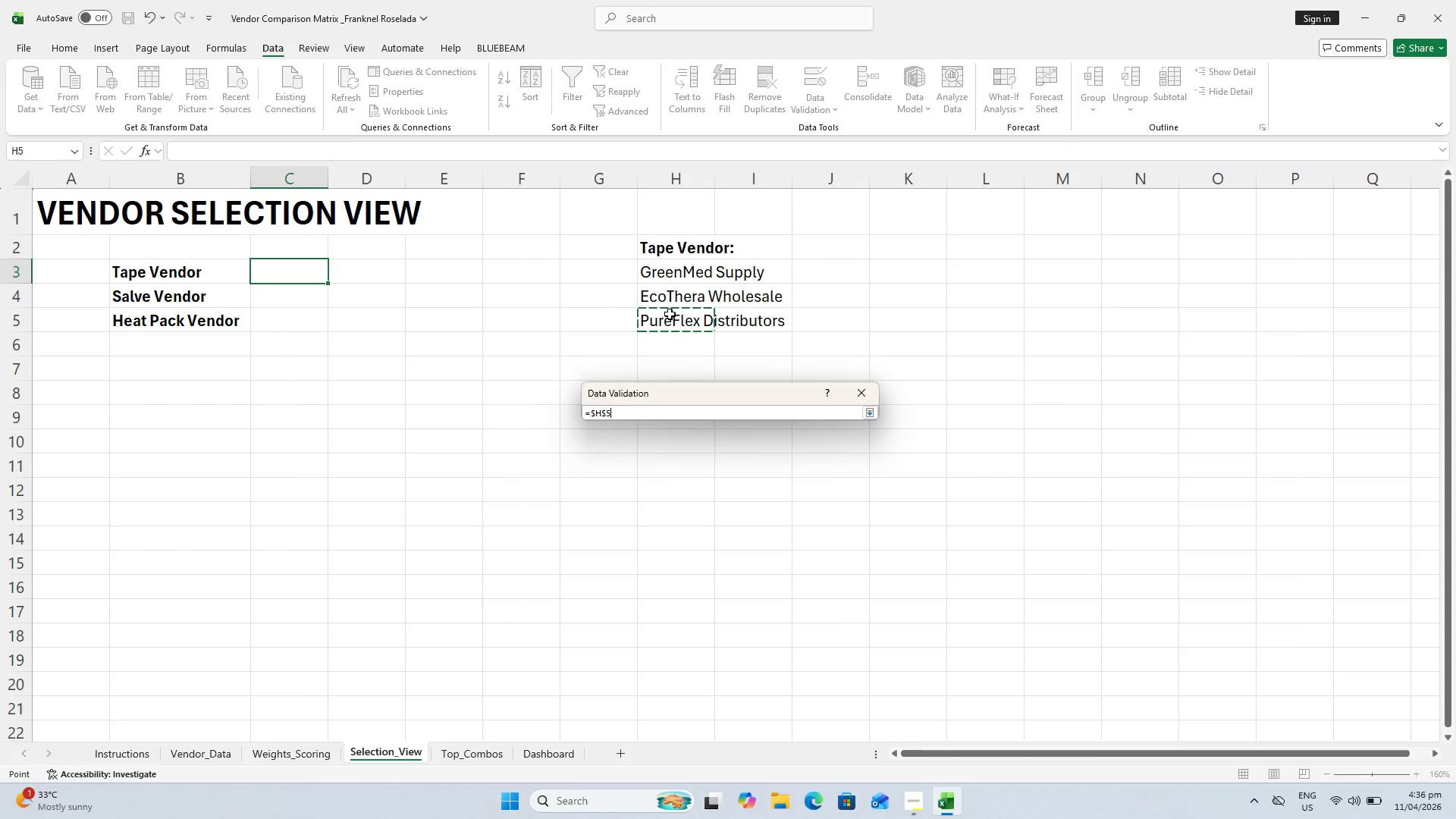 
left_click_drag(start_coordinate=[667, 278], to_coordinate=[669, 315])
 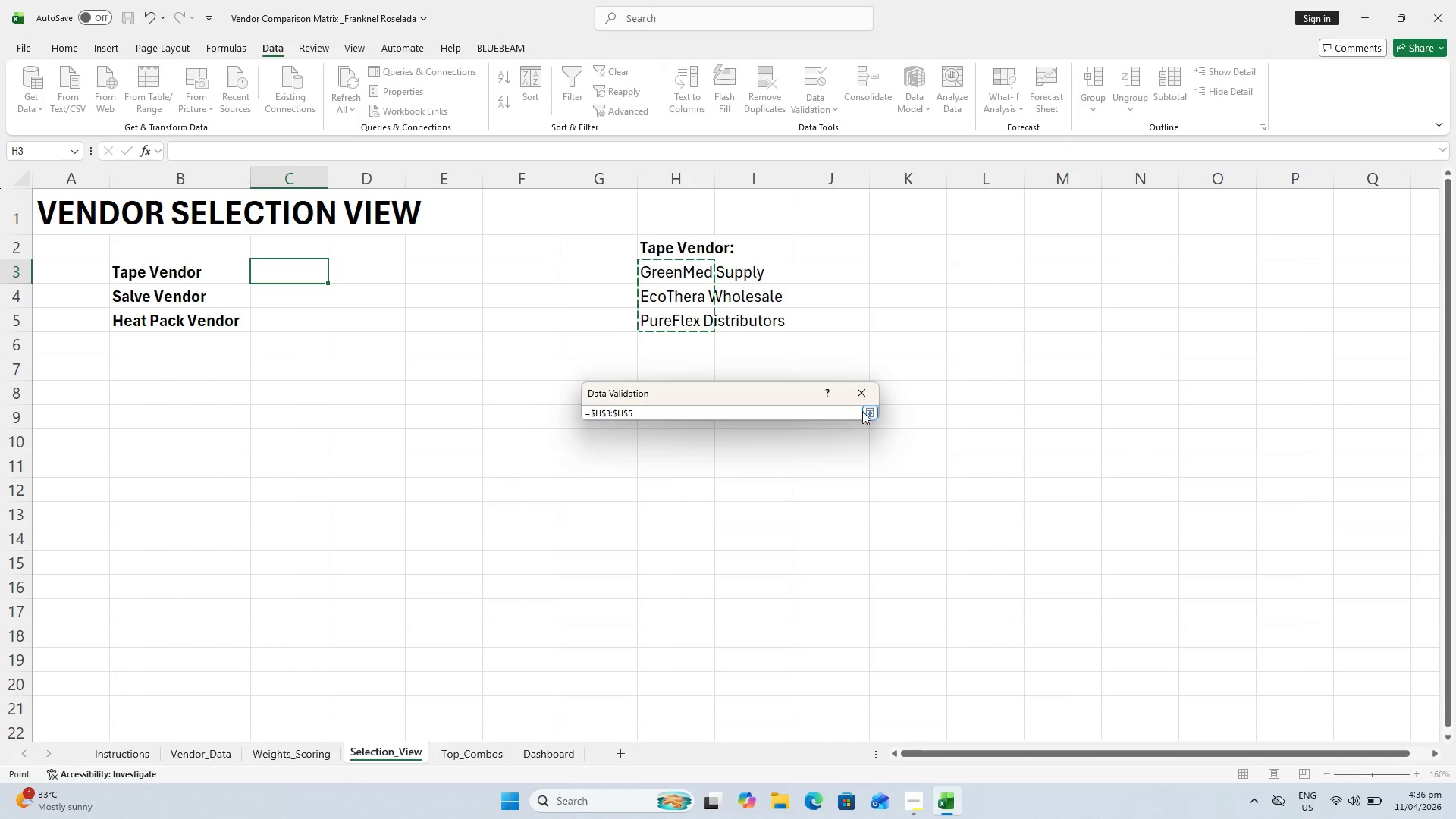 
left_click([872, 413])
 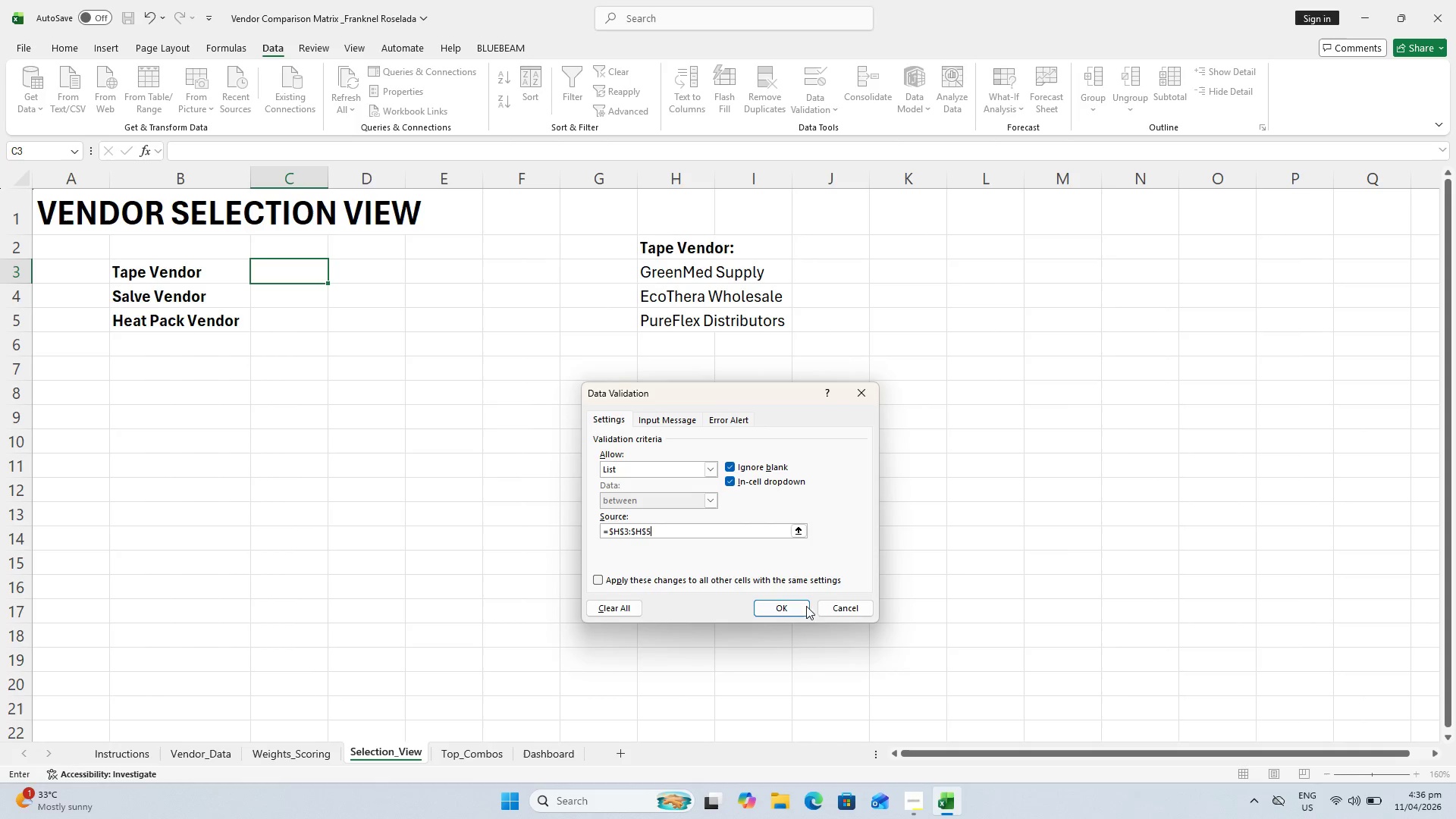 
left_click([786, 612])
 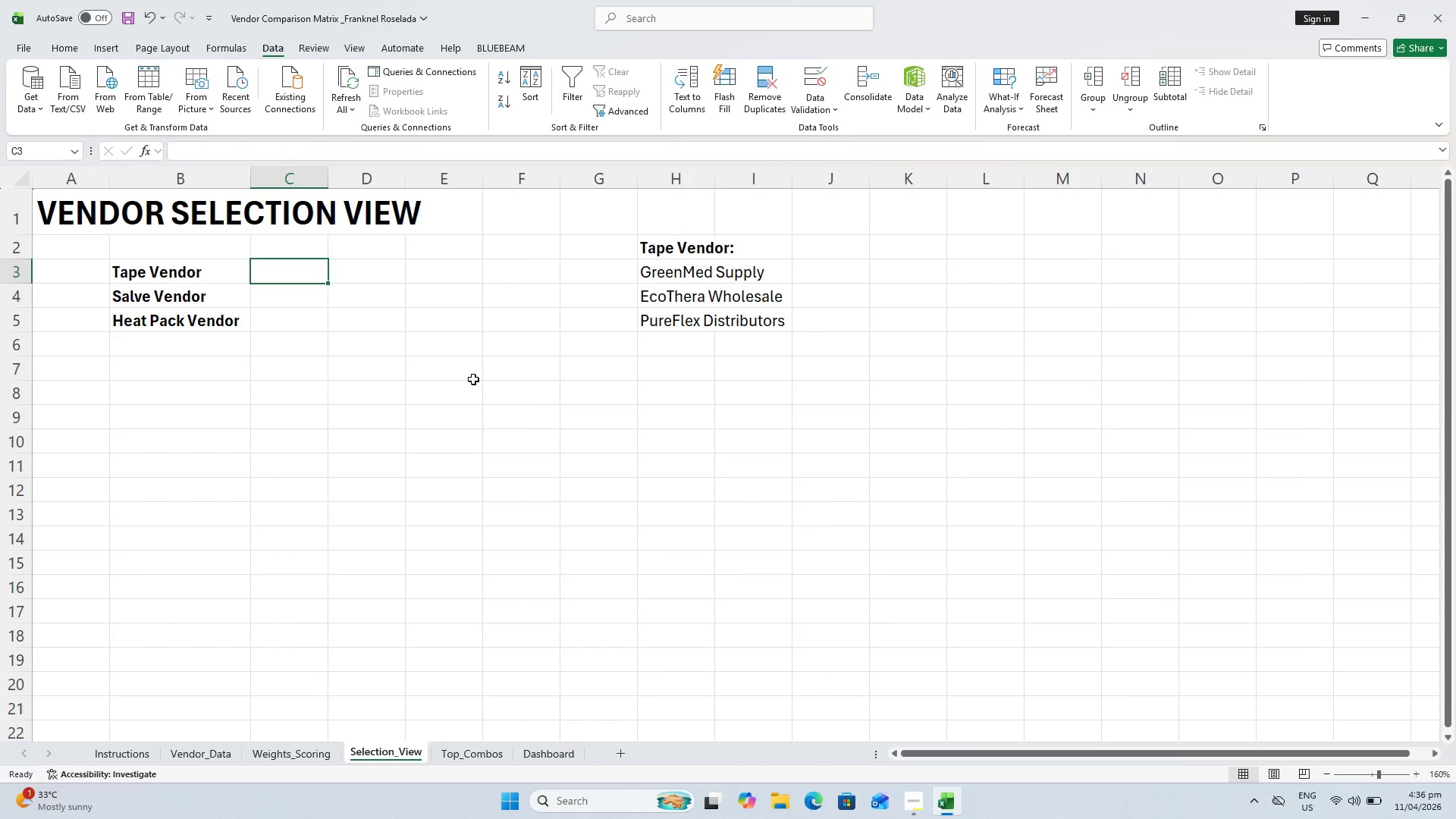 
left_click([311, 271])
 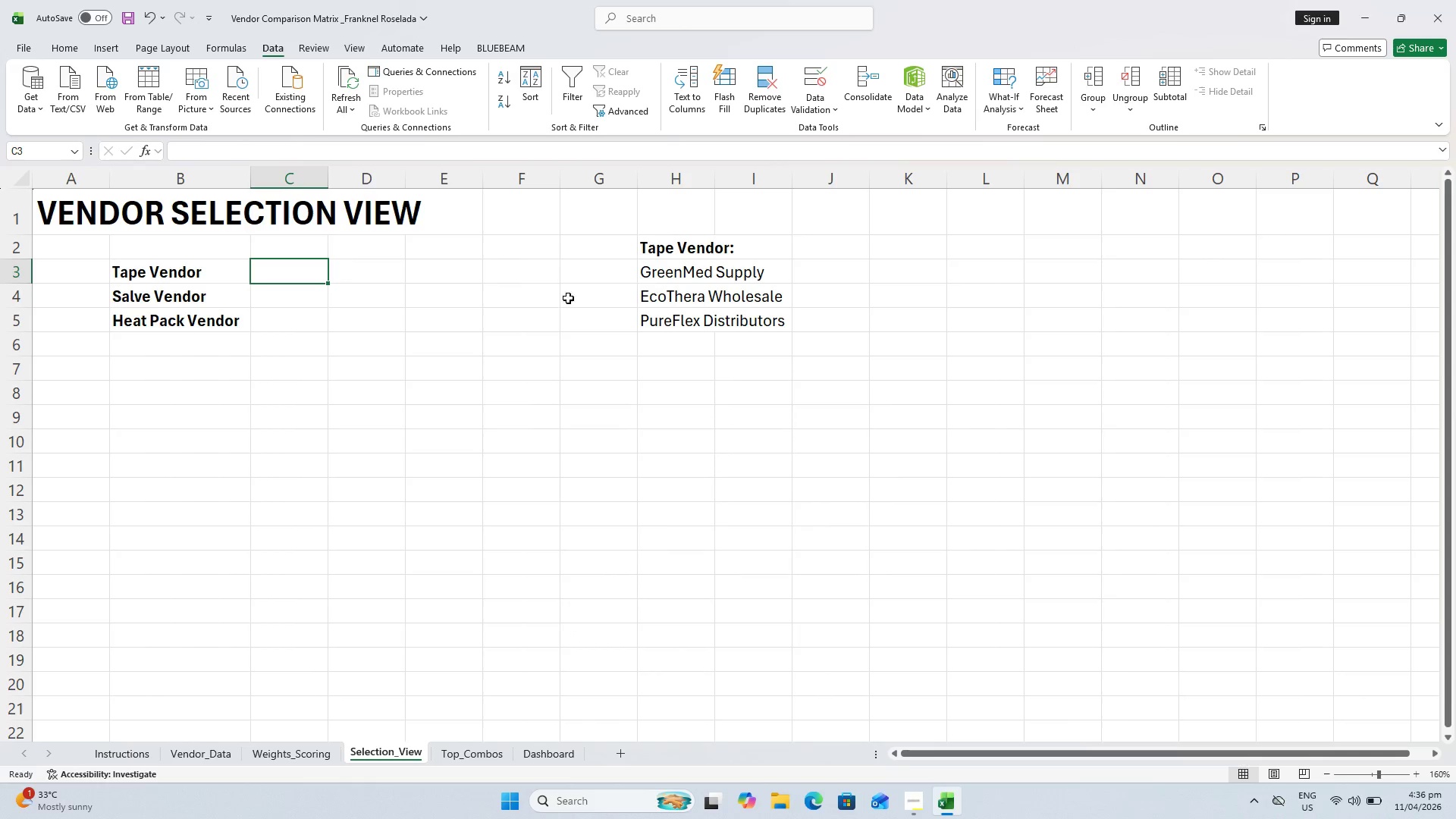 
triple_click([681, 281])
 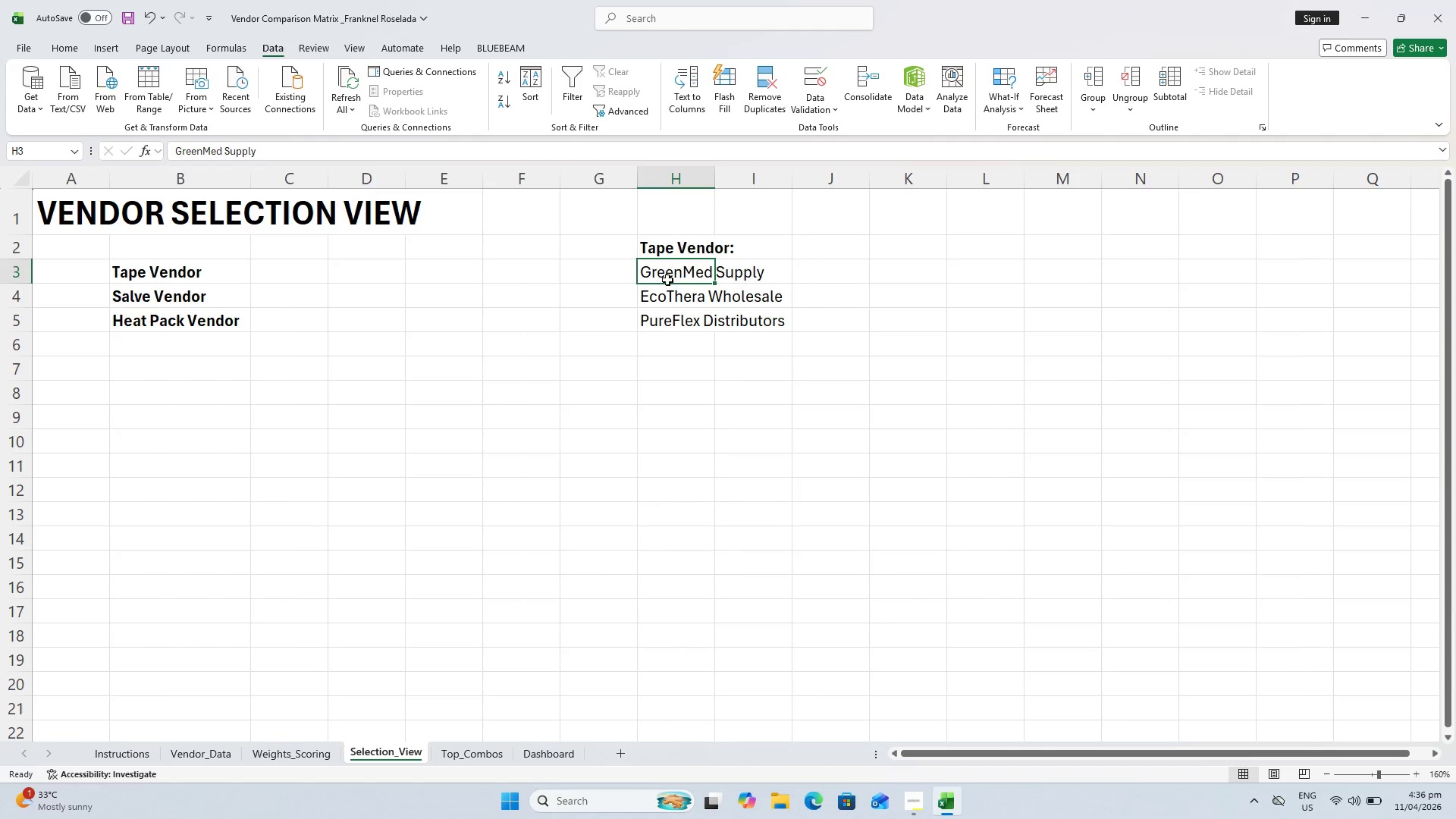 
triple_click([662, 278])
 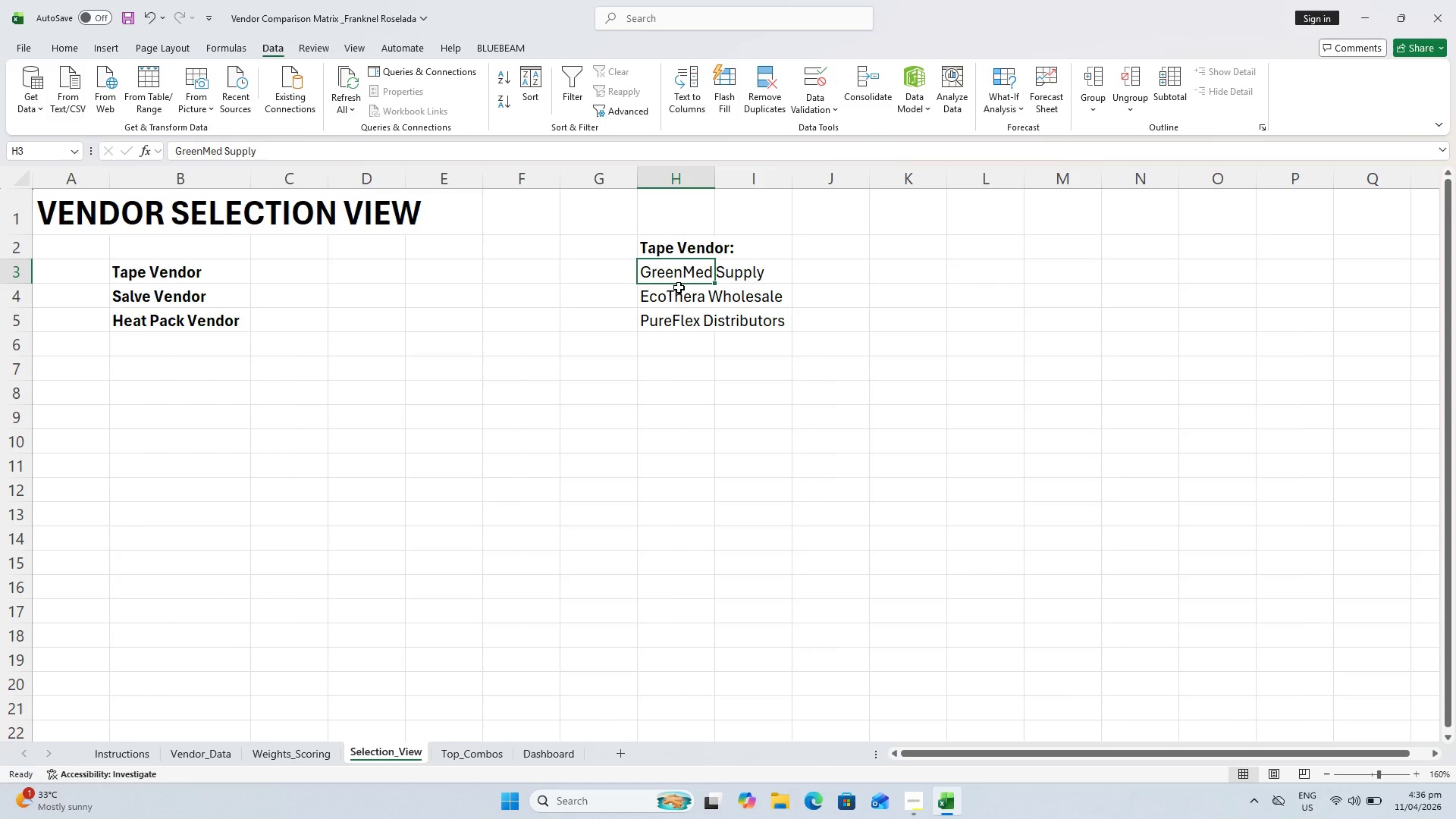 
triple_click([682, 292])
 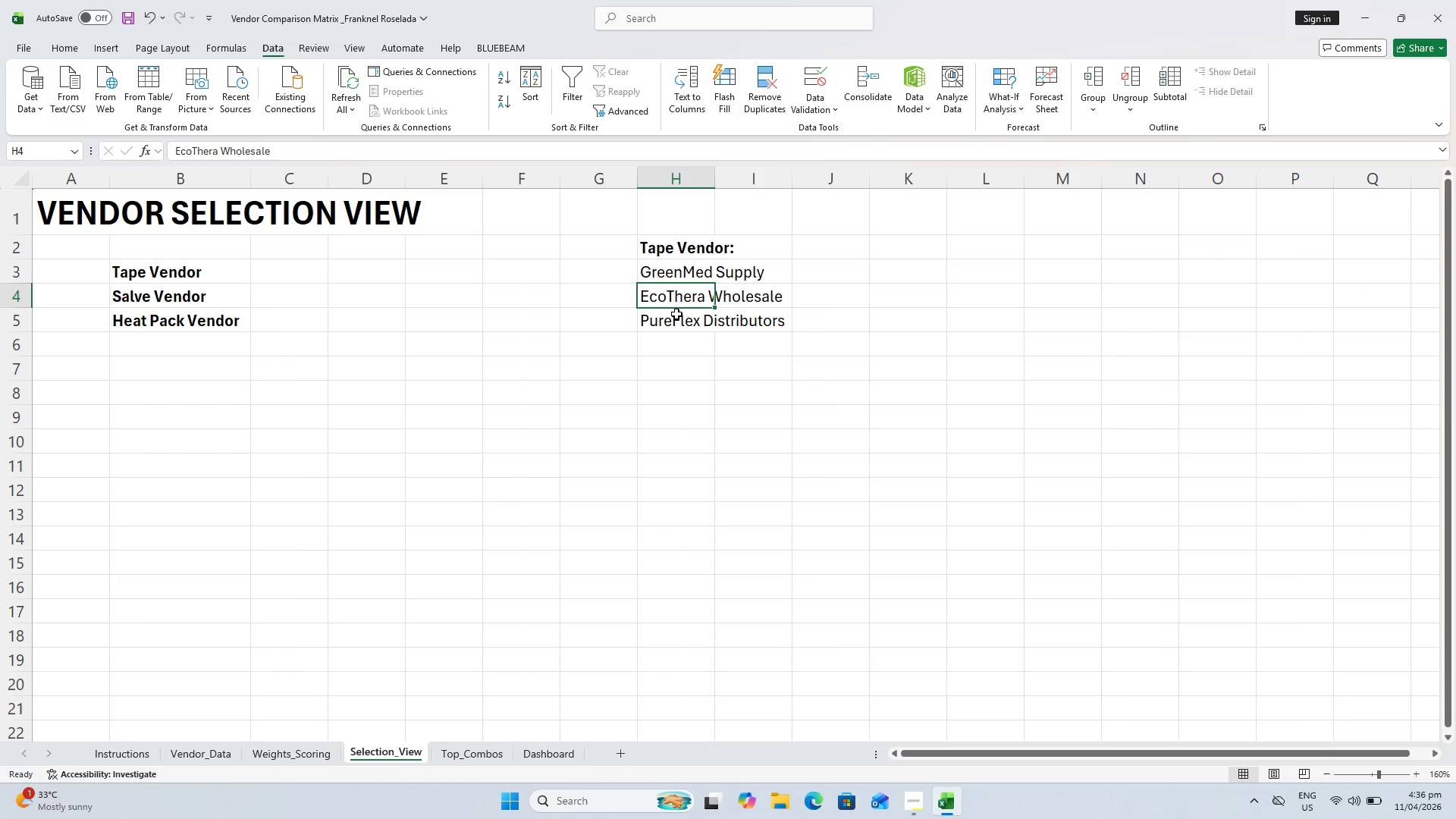 
triple_click([676, 315])
 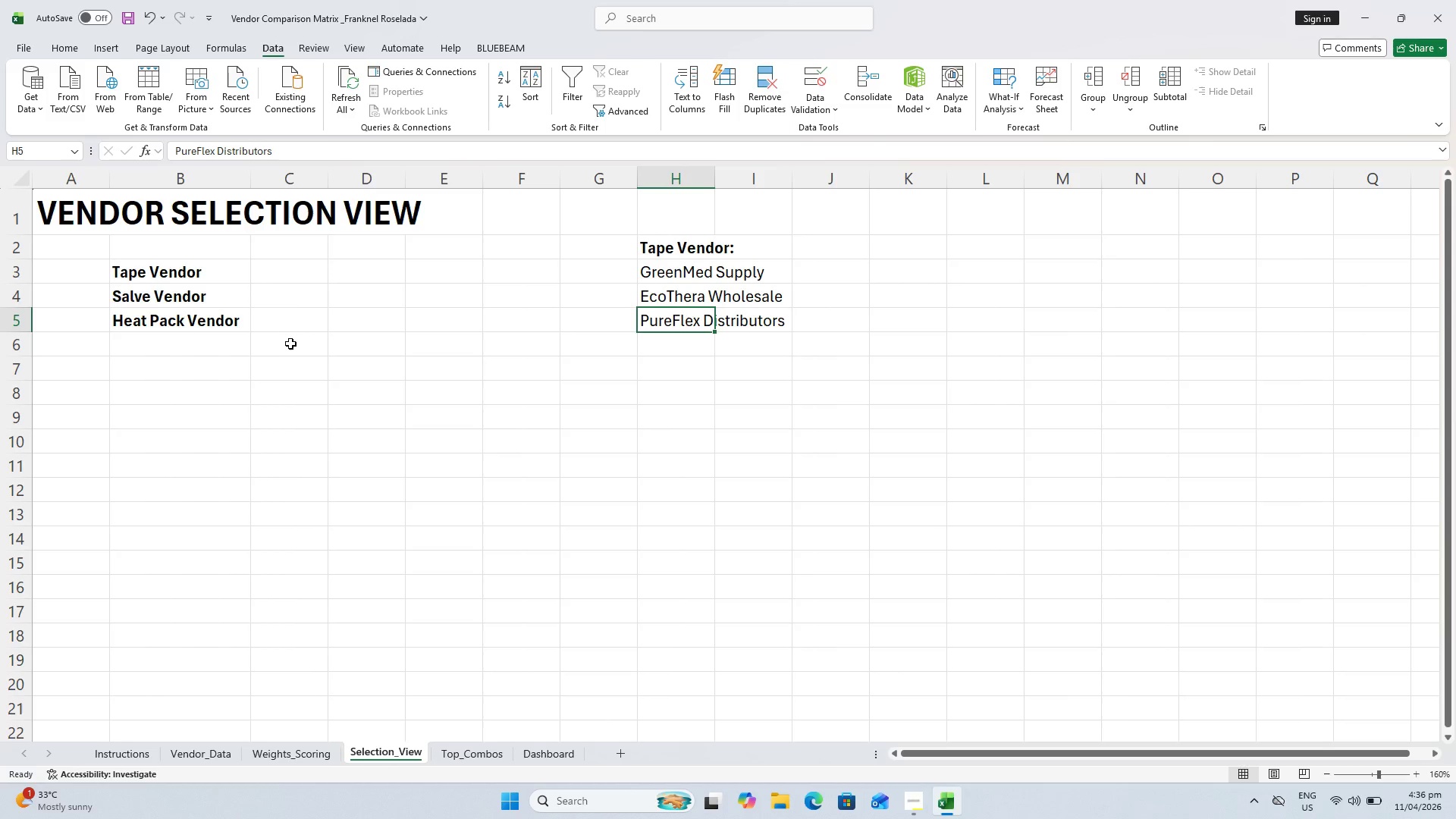 
wait(7.55)
 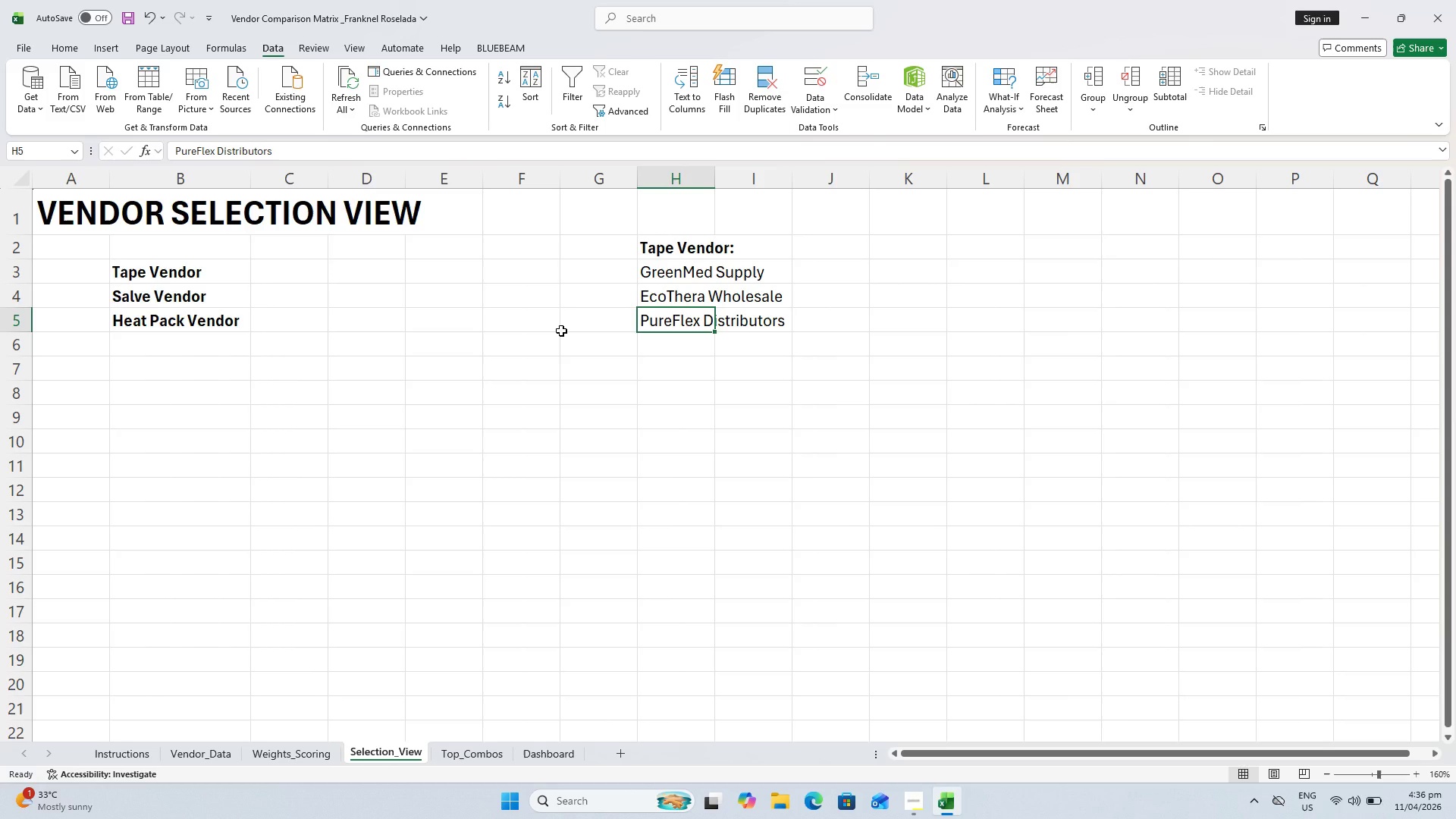 
left_click([253, 265])
 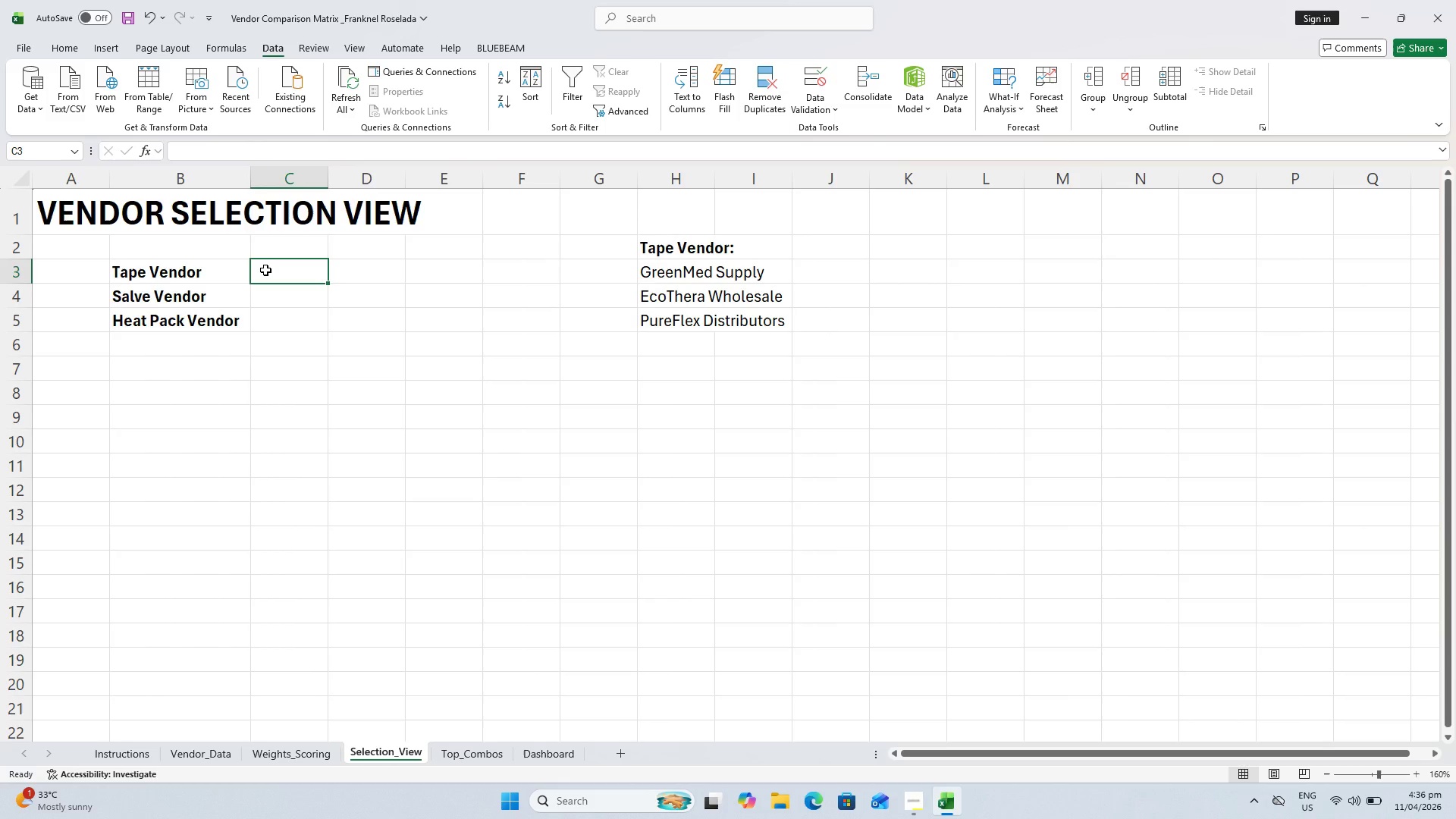 
double_click([265, 270])
 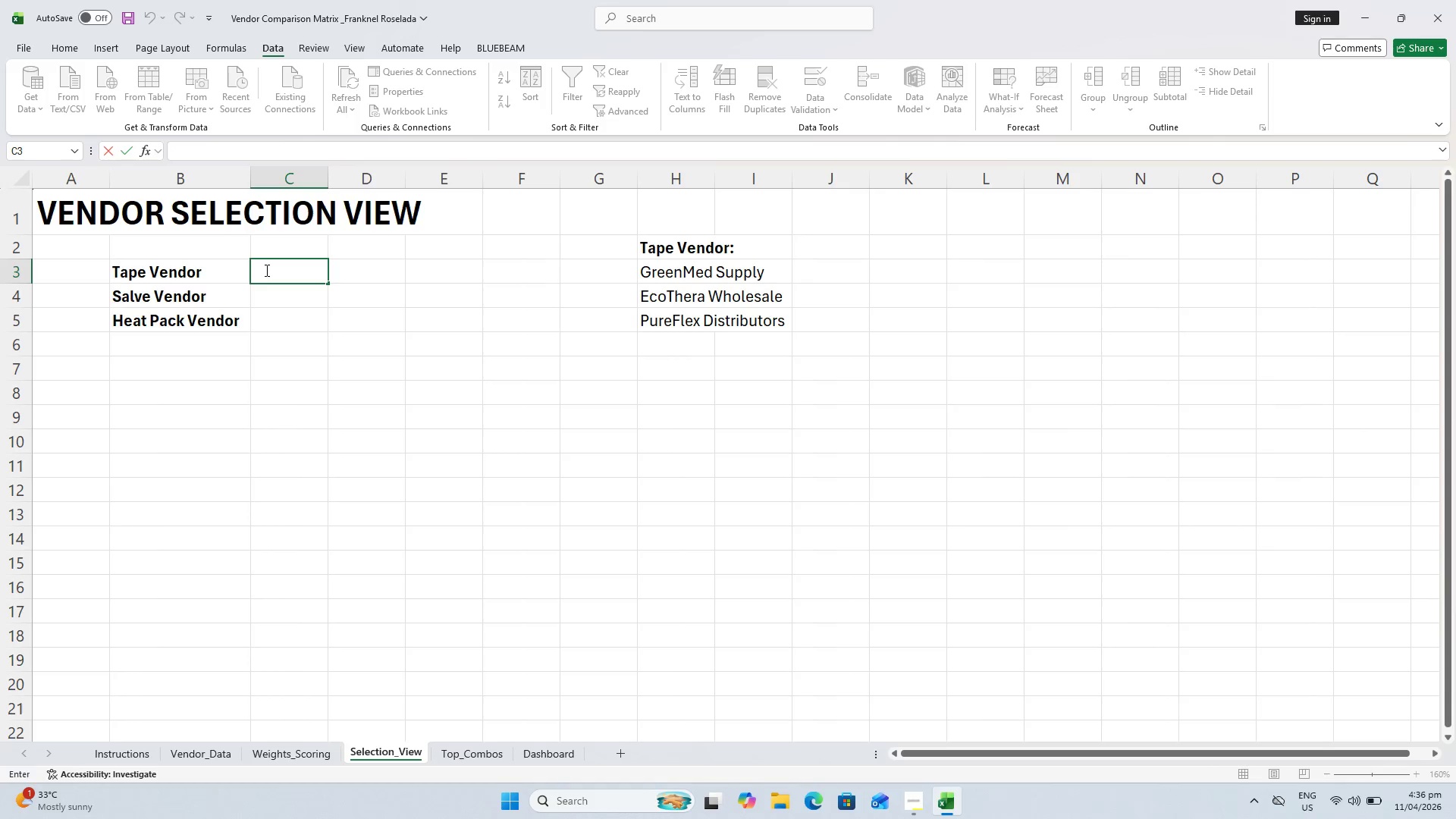 
key(Escape)
 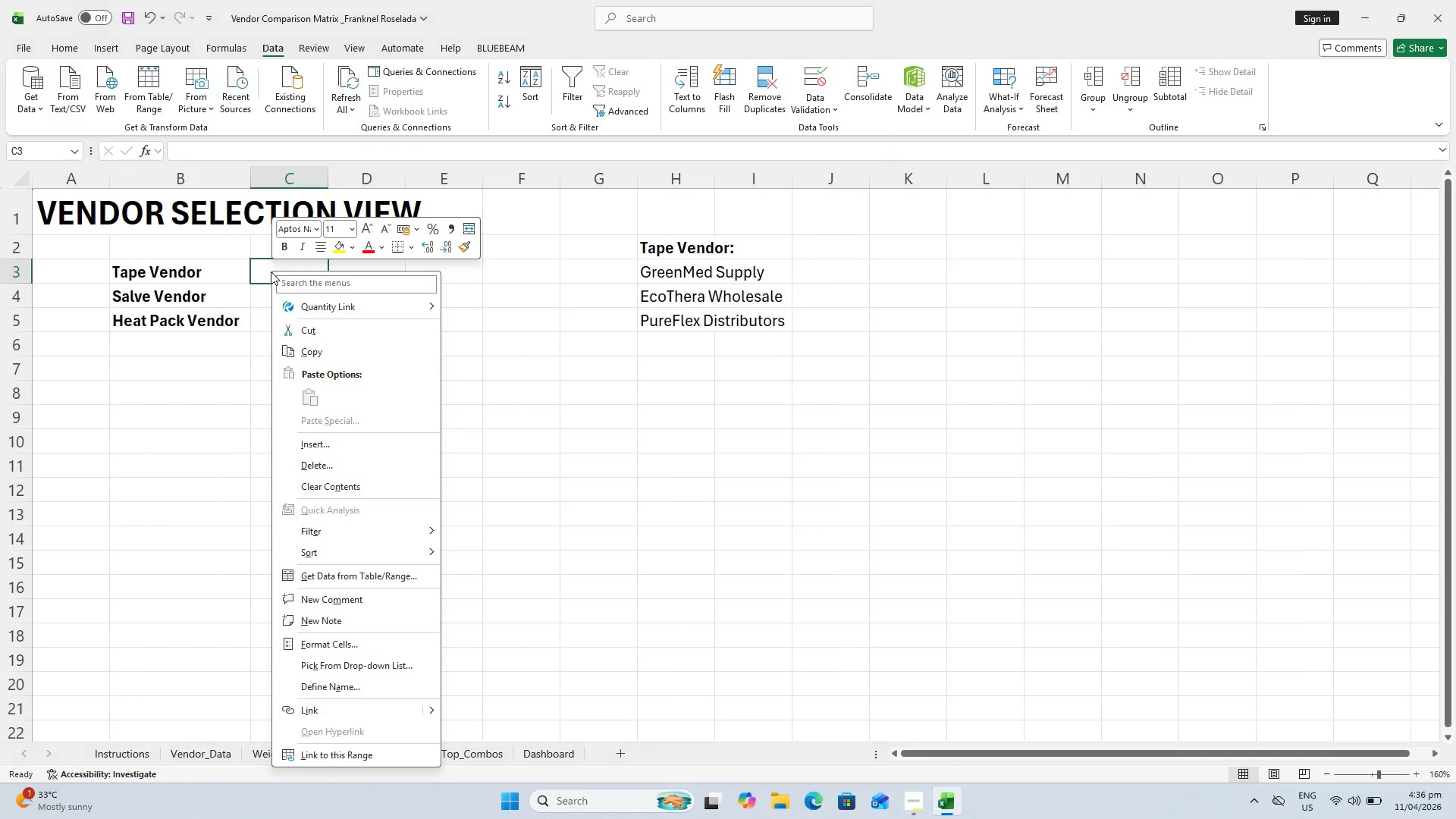 
key(Escape)
 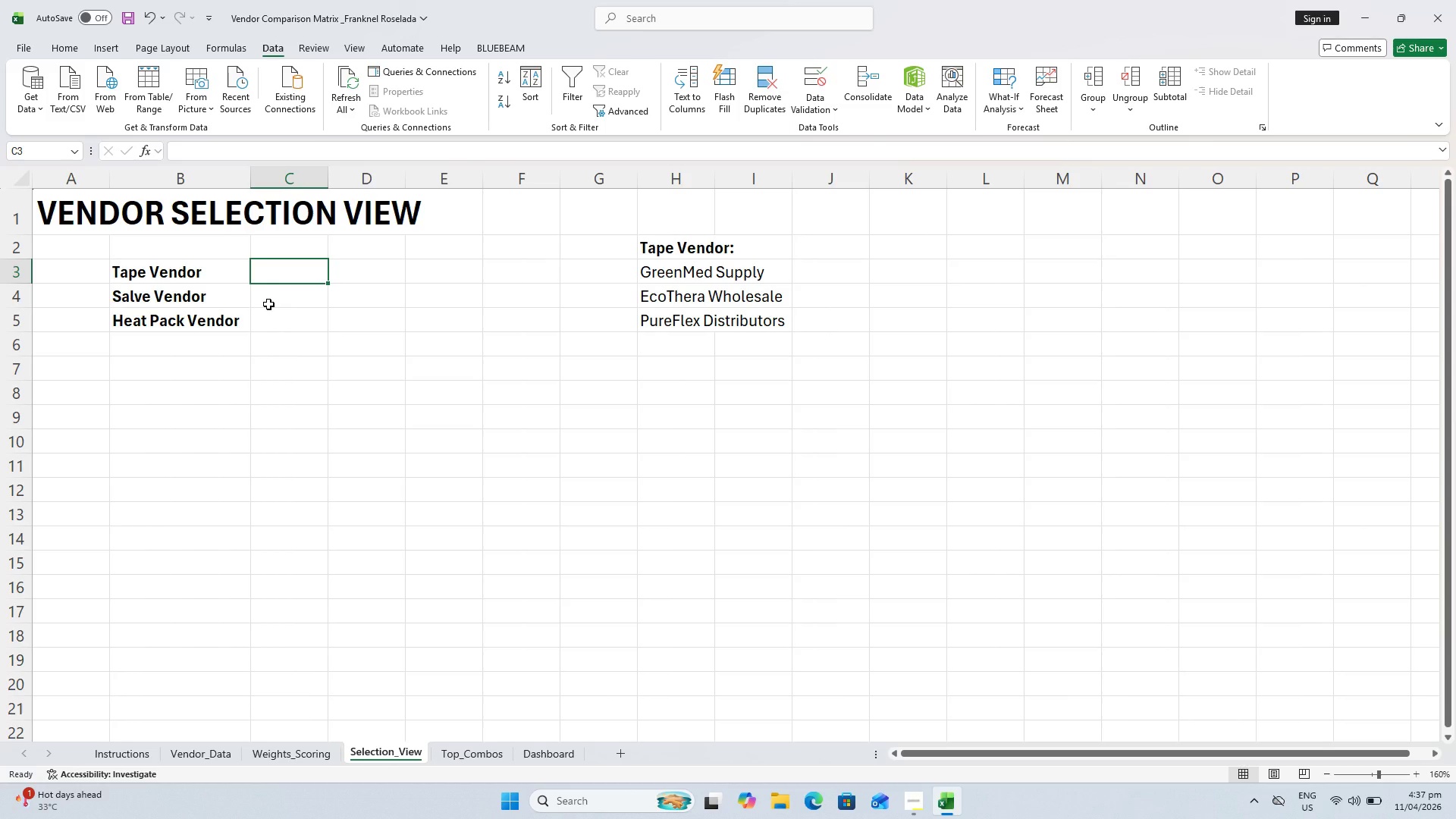 
wait(40.06)
 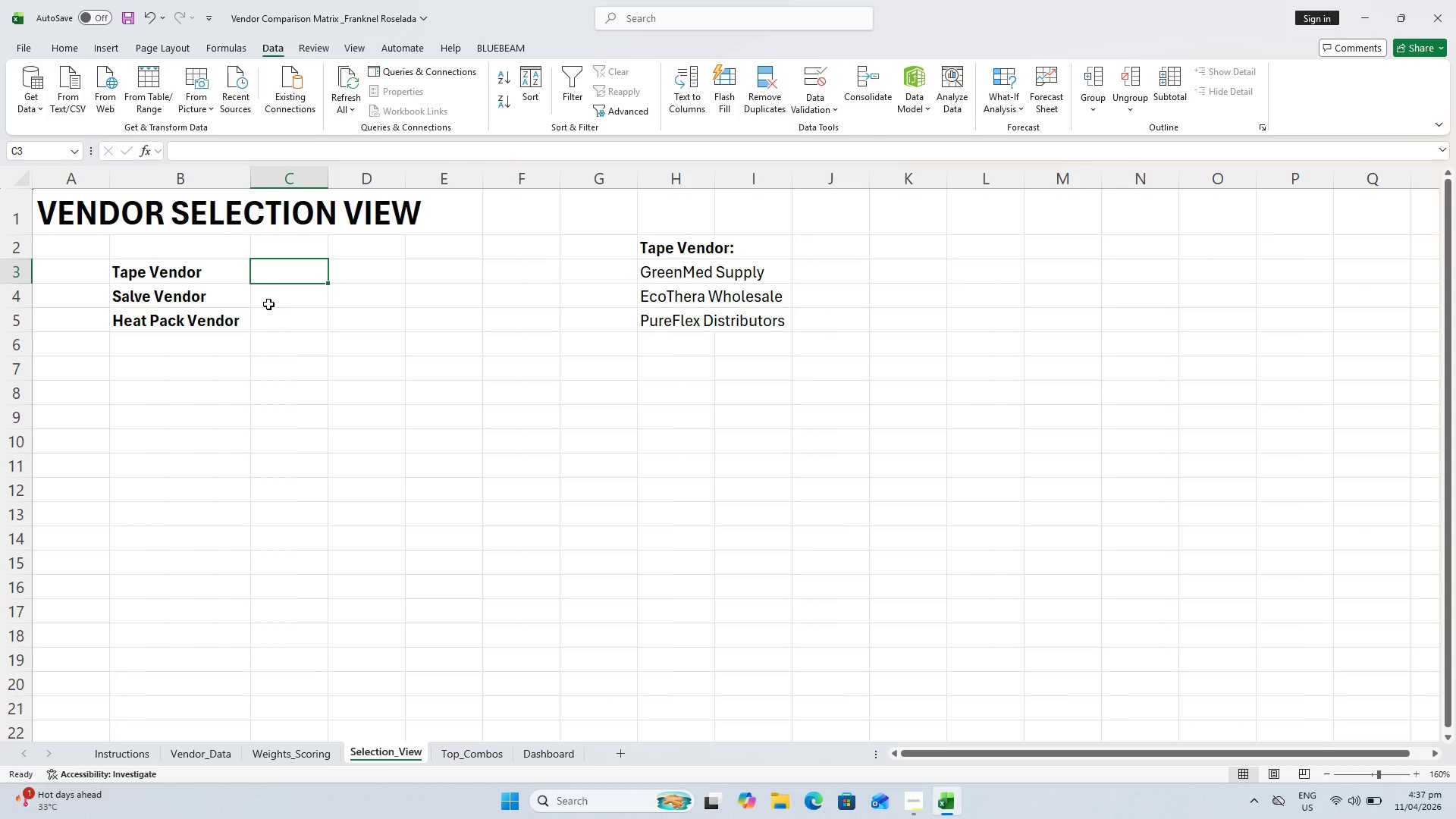 
left_click([318, 278])
 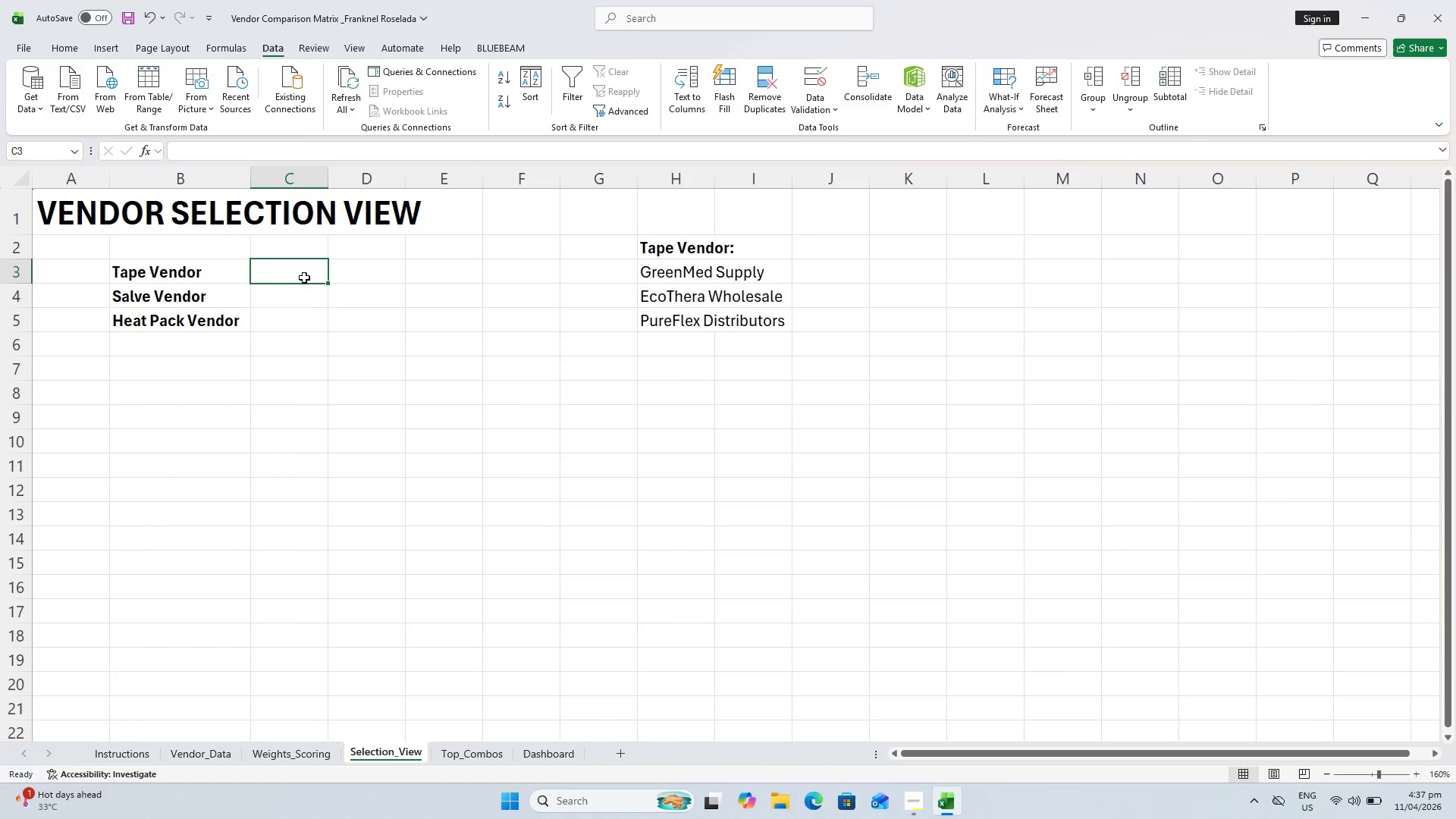 
double_click([304, 278])
 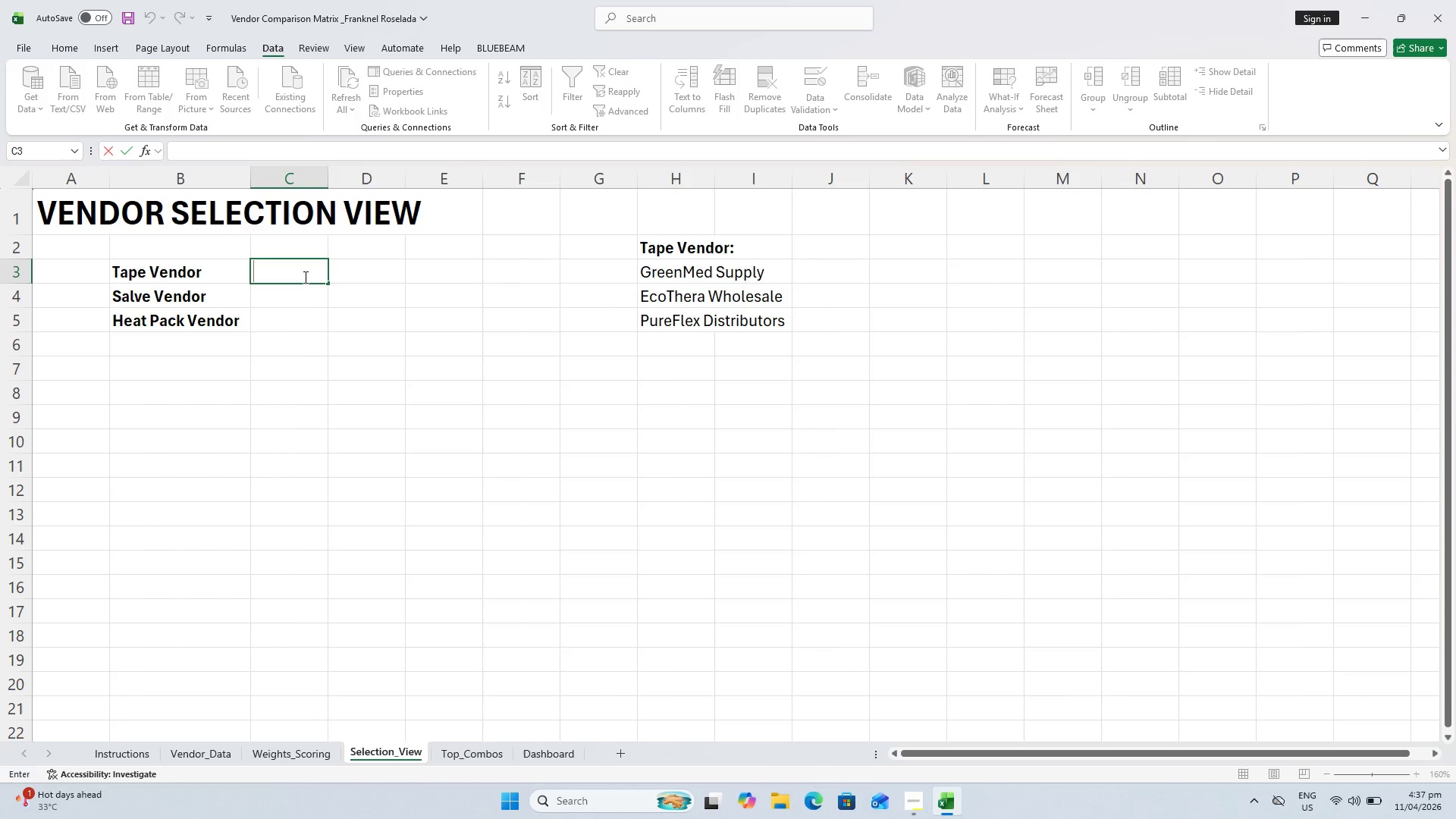 
key(Escape)
 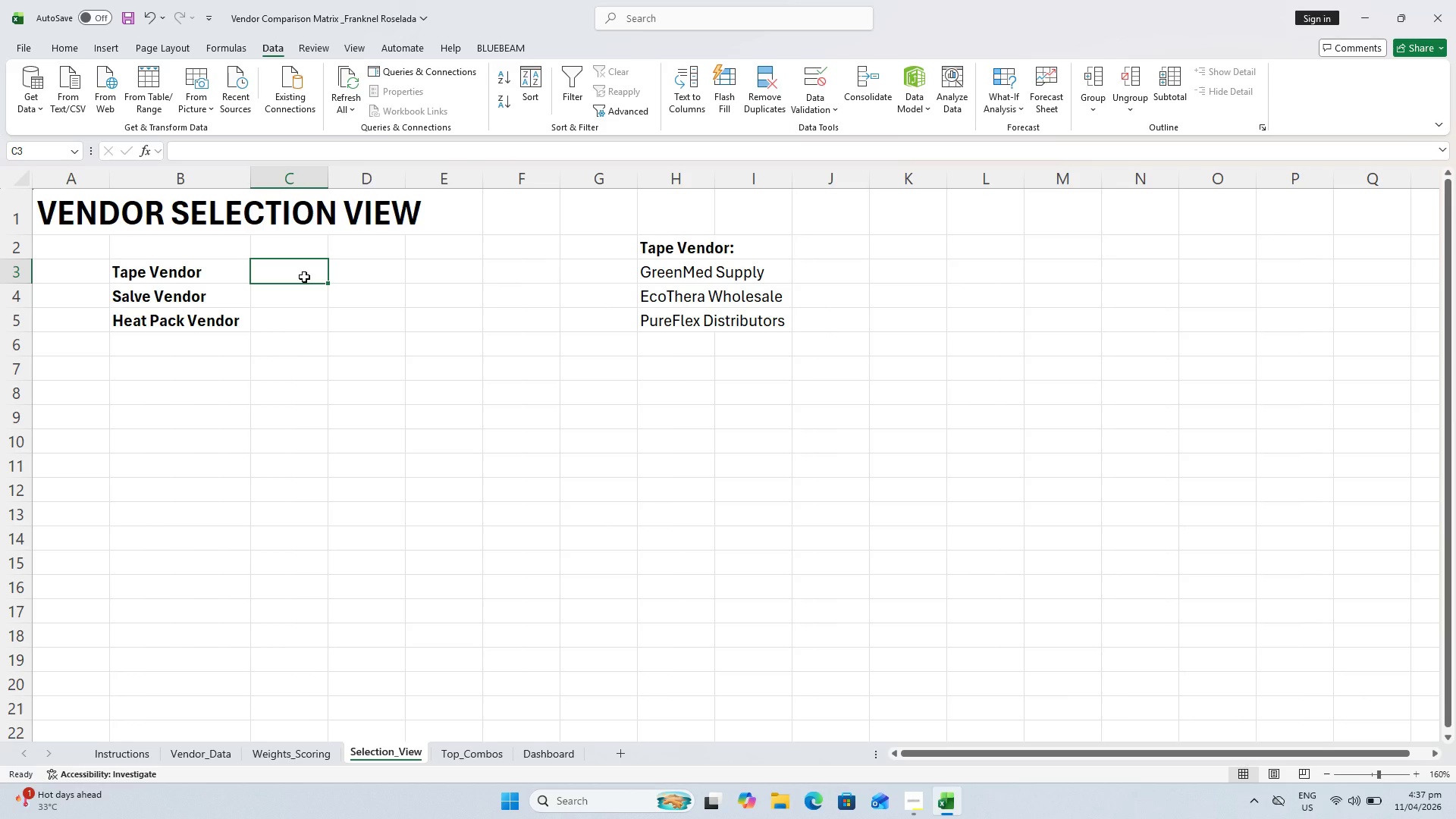 
left_click_drag(start_coordinate=[304, 277], to_coordinate=[315, 322])
 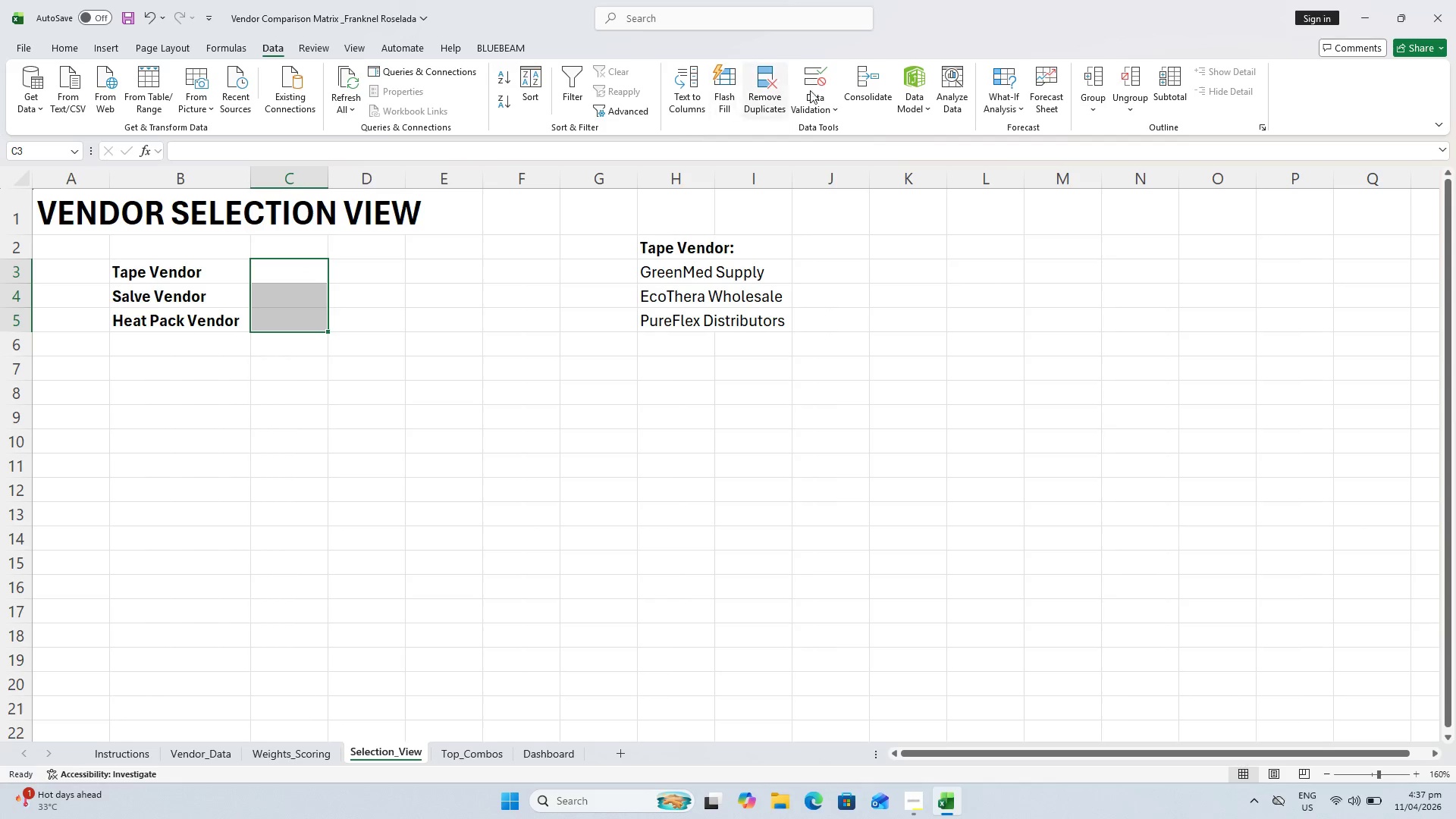 
mouse_move([824, 105])
 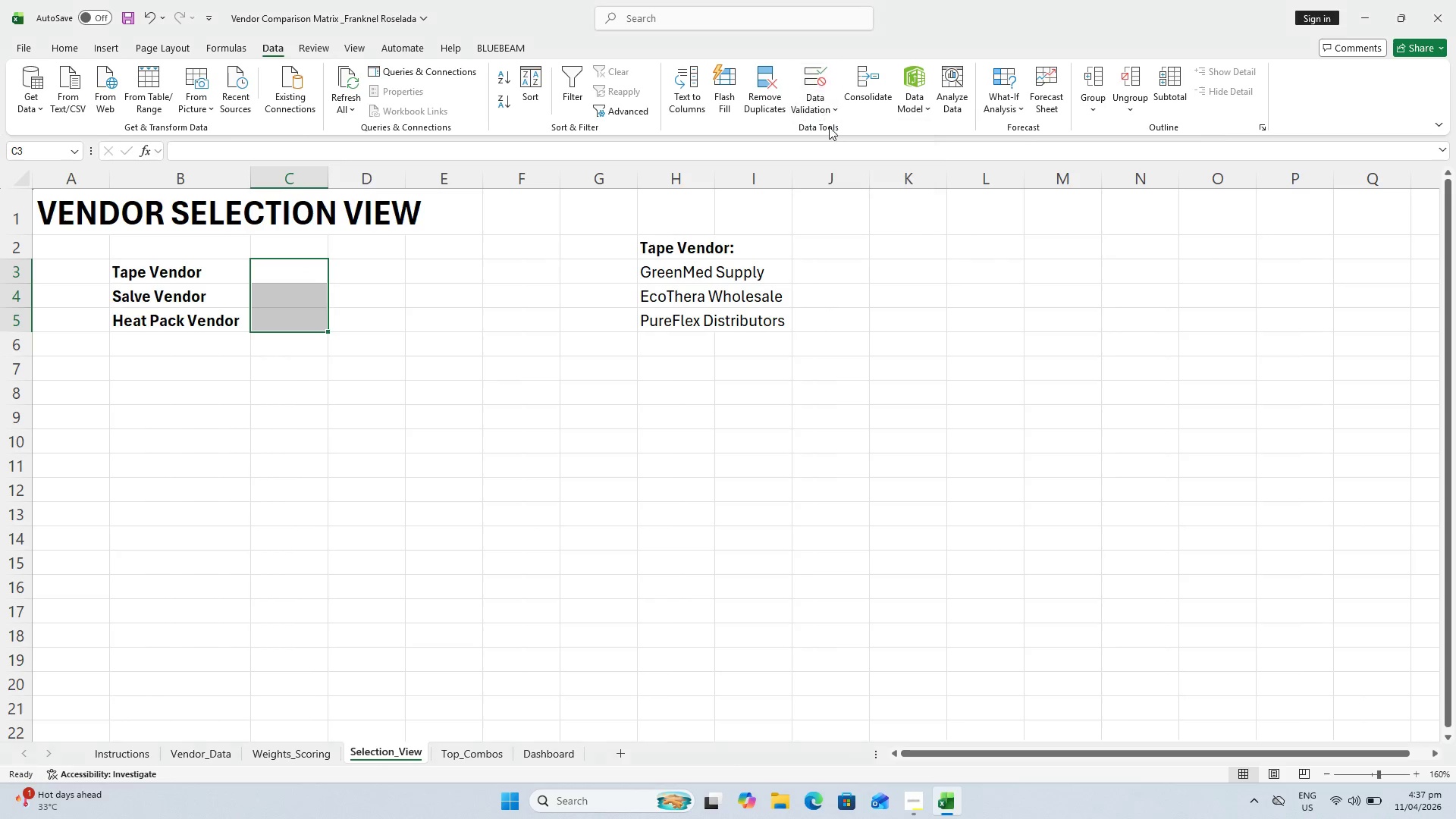 
left_click_drag(start_coordinate=[827, 118], to_coordinate=[829, 128])
 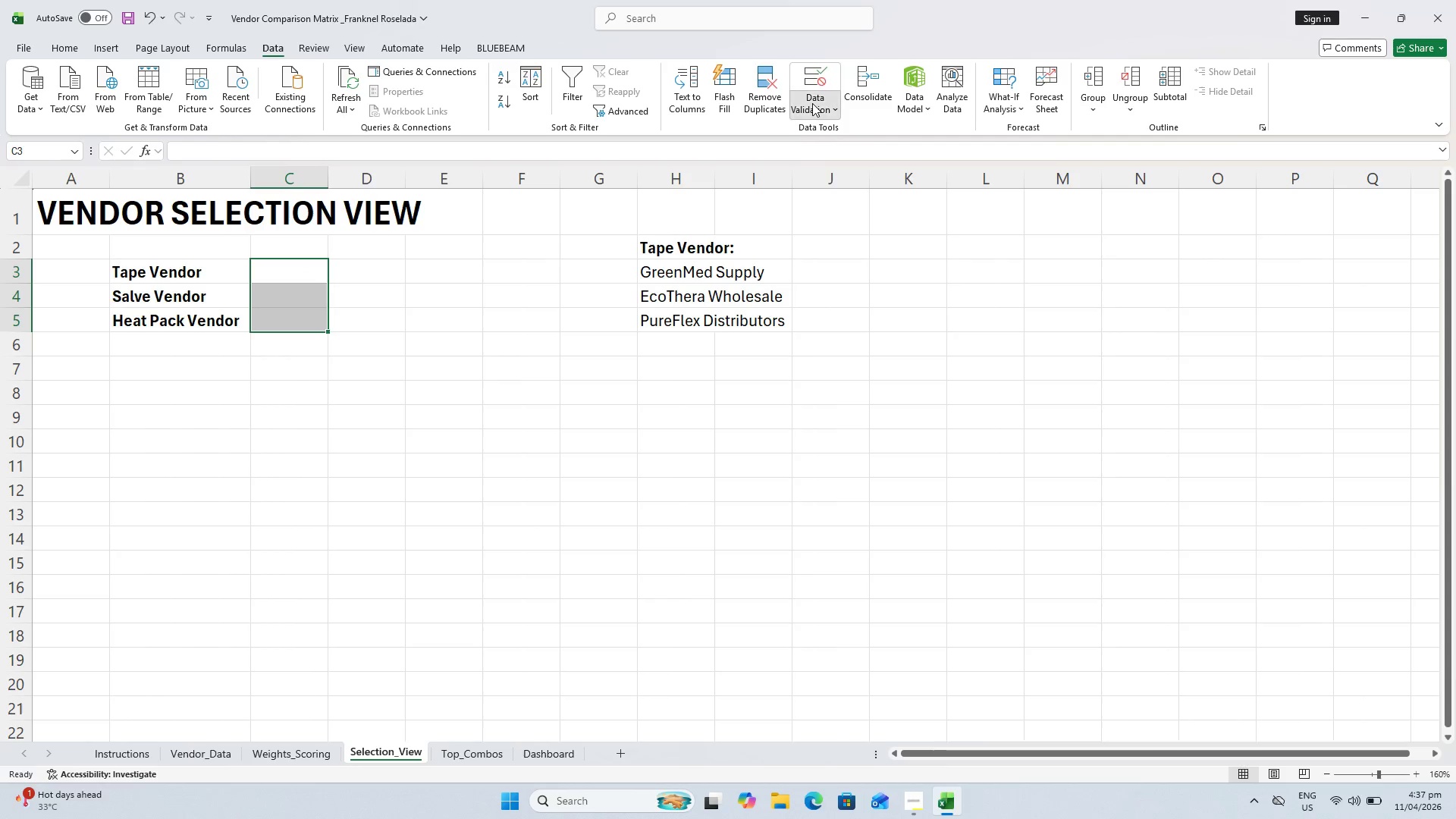 
left_click([812, 103])
 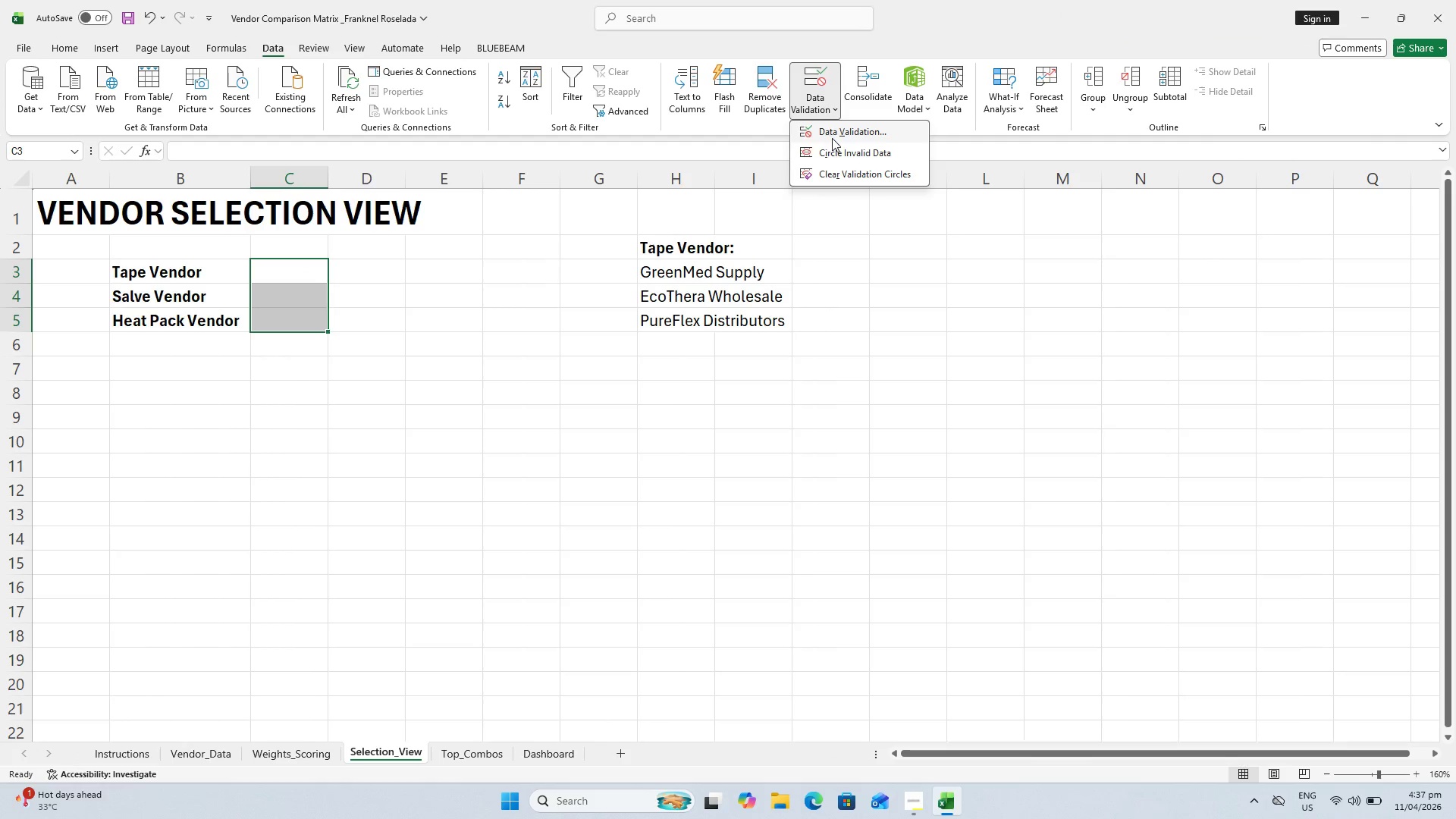 
left_click([832, 138])
 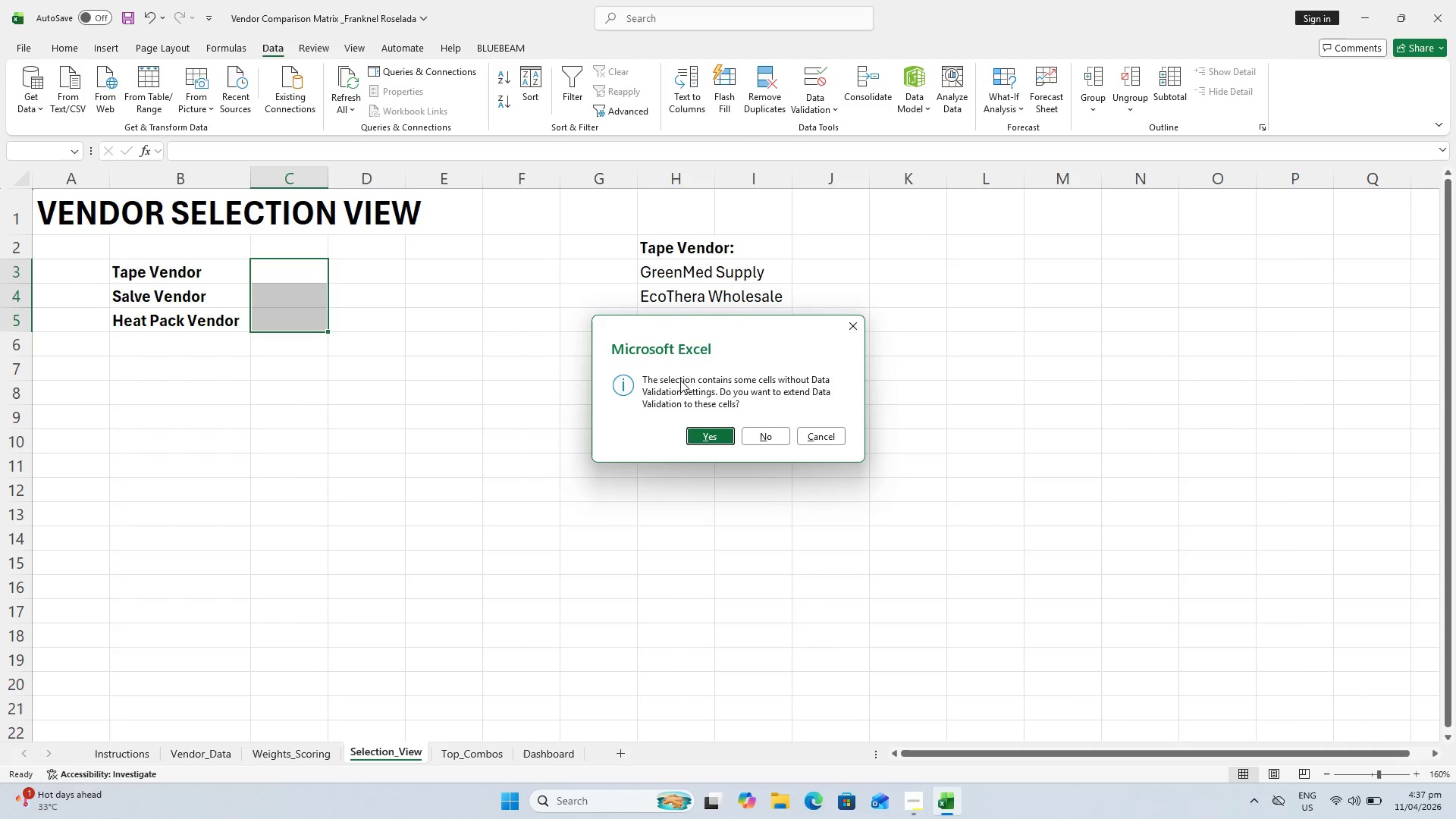 
wait(8.5)
 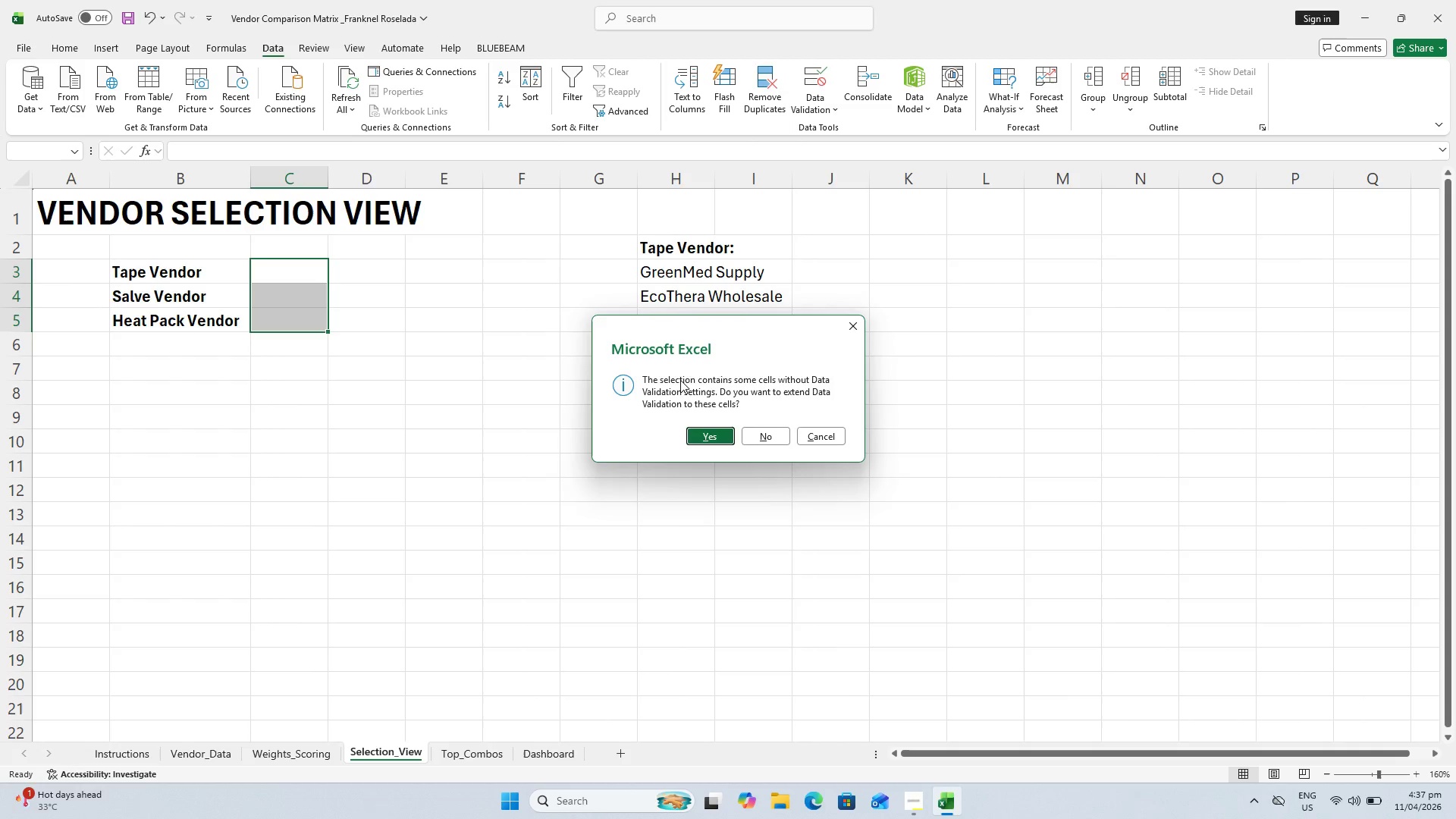 
key(Escape)
 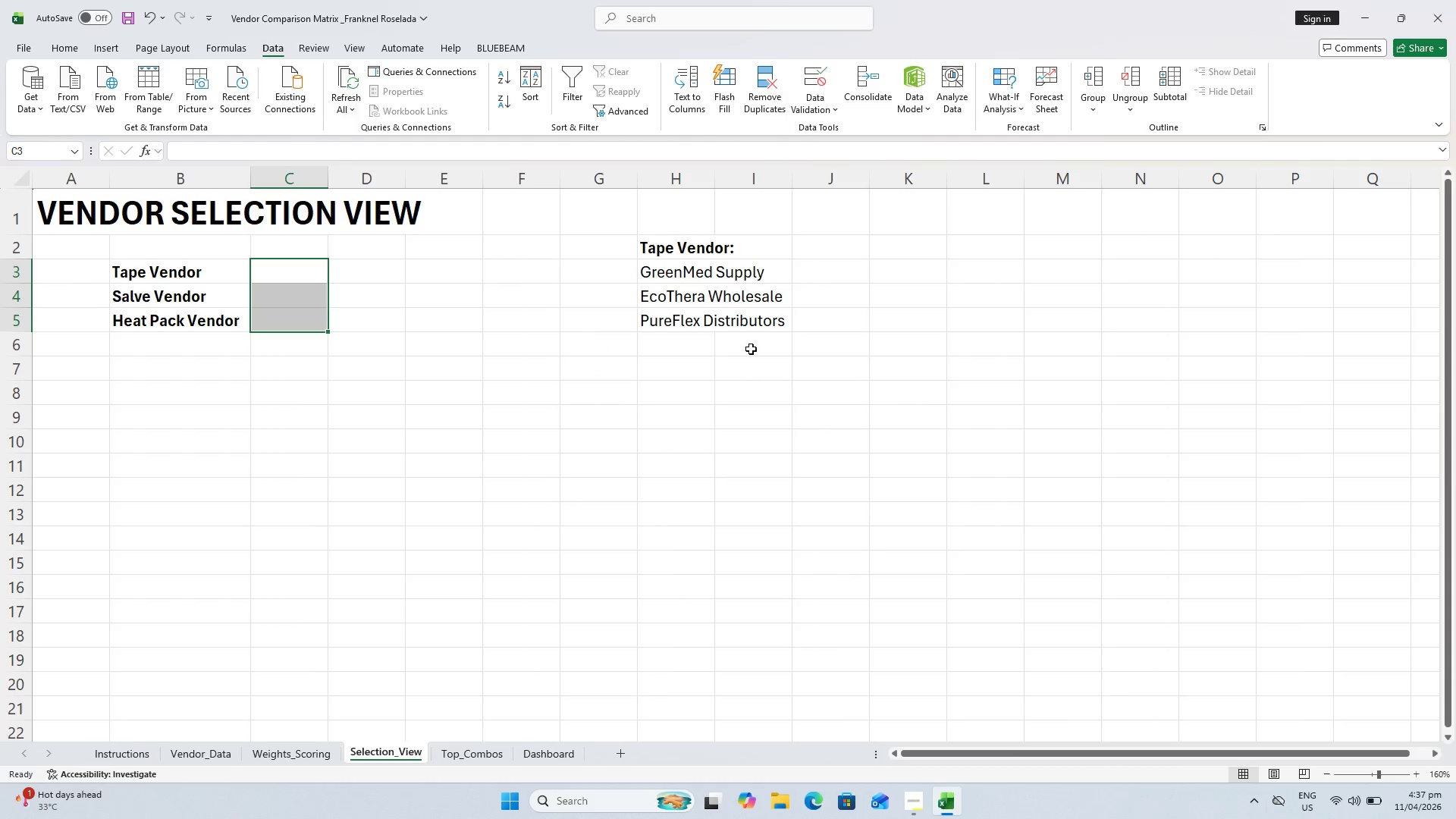 
key(Escape)
 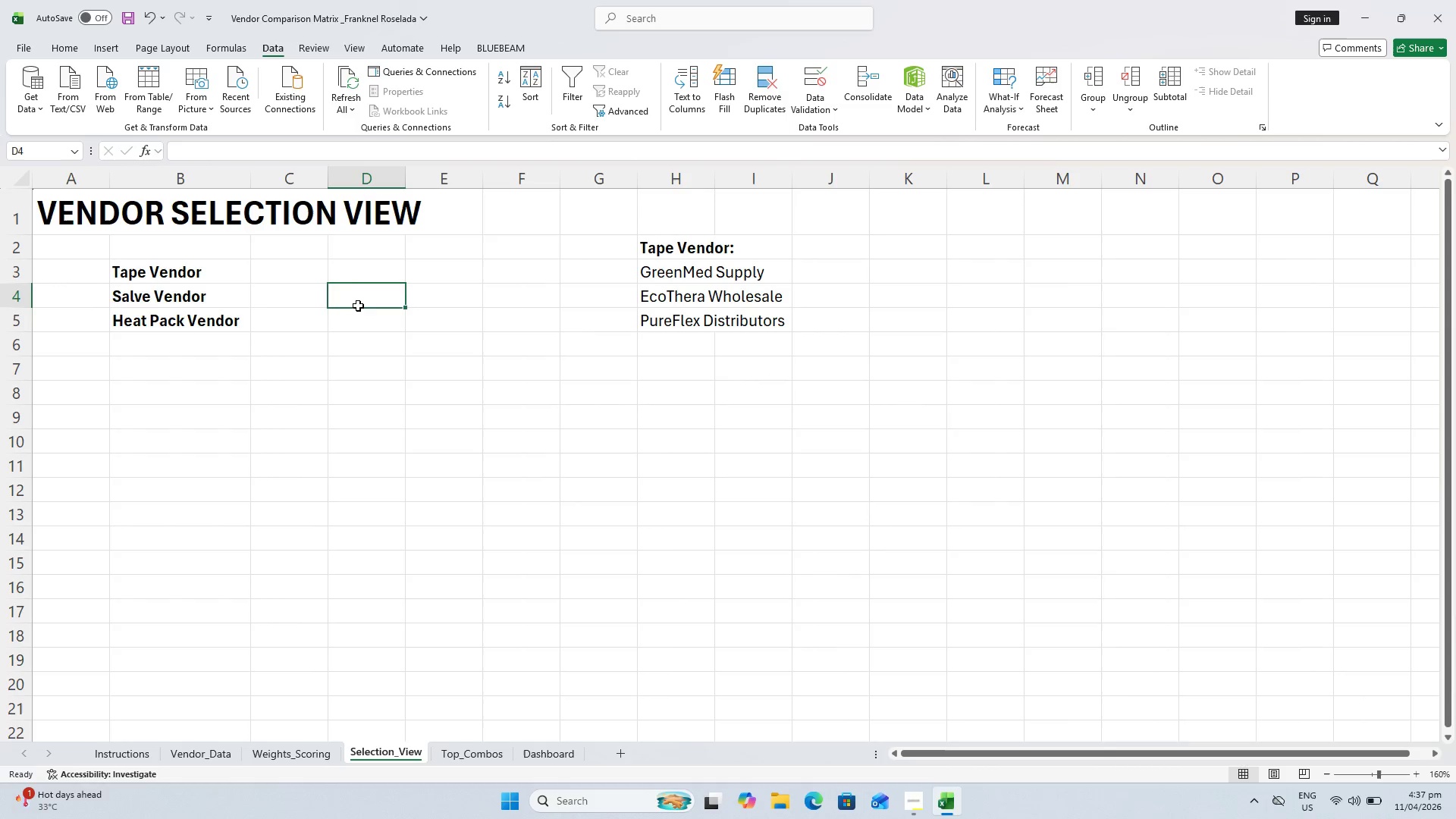 
left_click_drag(start_coordinate=[357, 306], to_coordinate=[362, 306])
 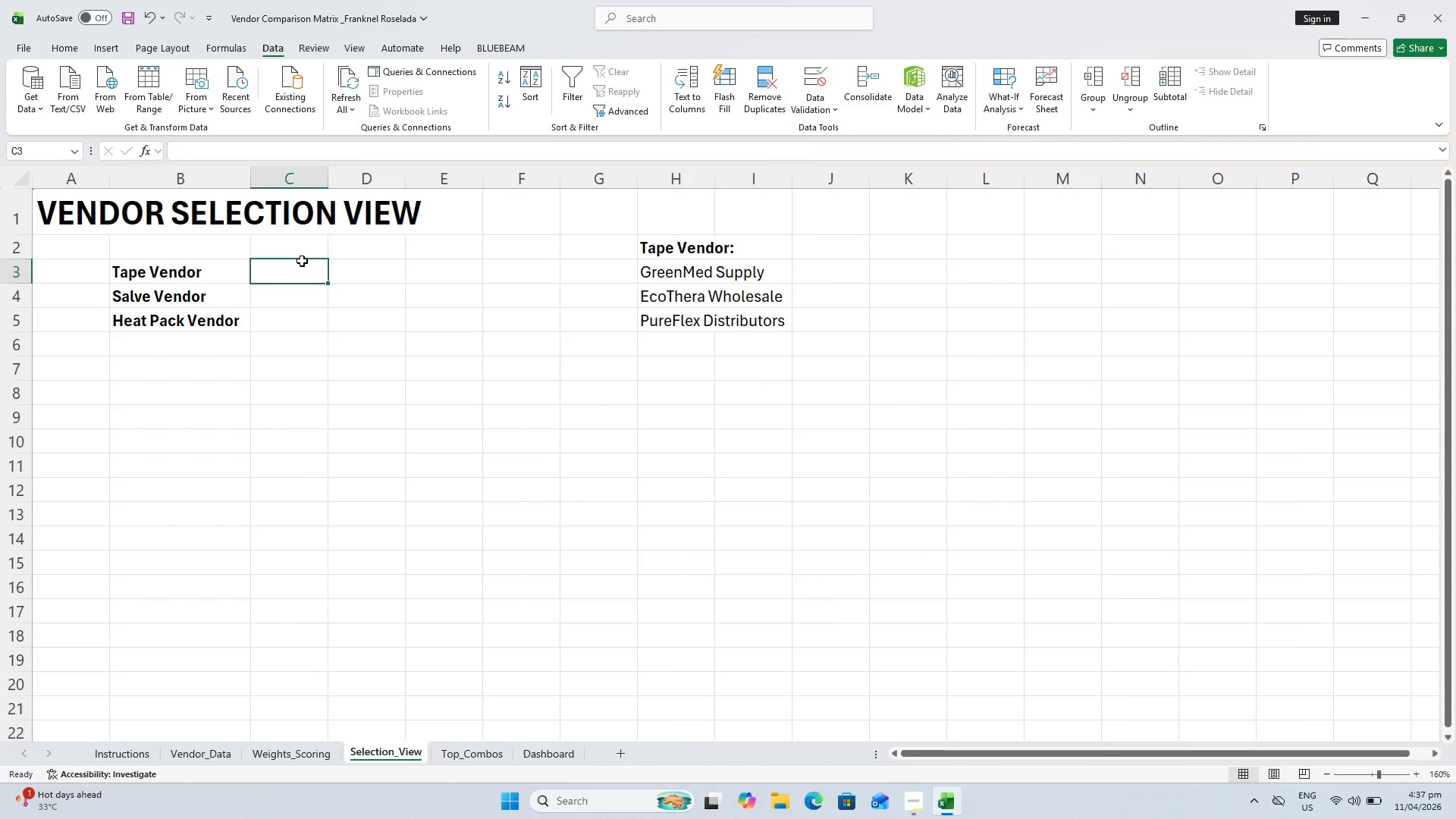 
triple_click([302, 261])
 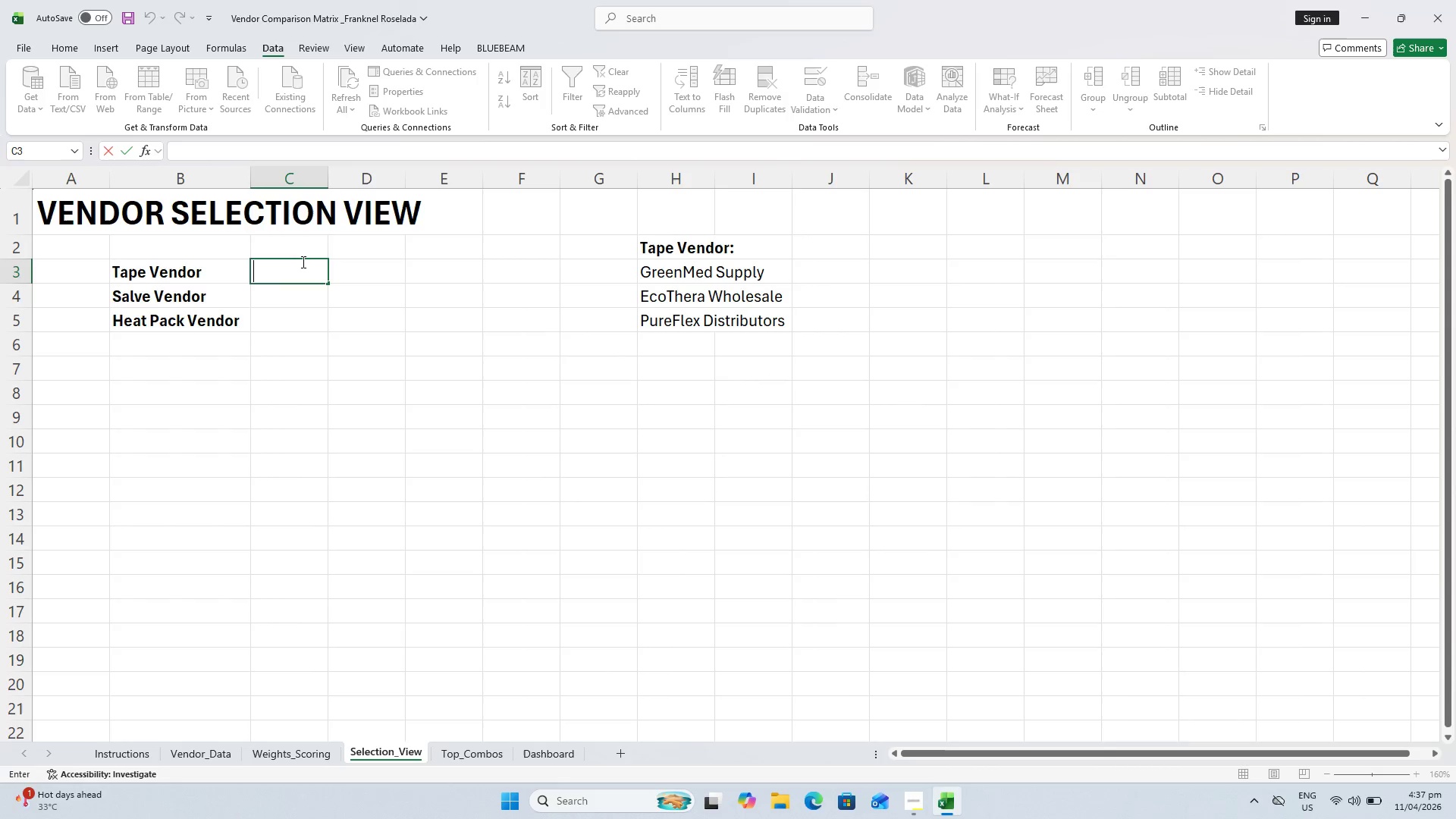 
triple_click([302, 265])
 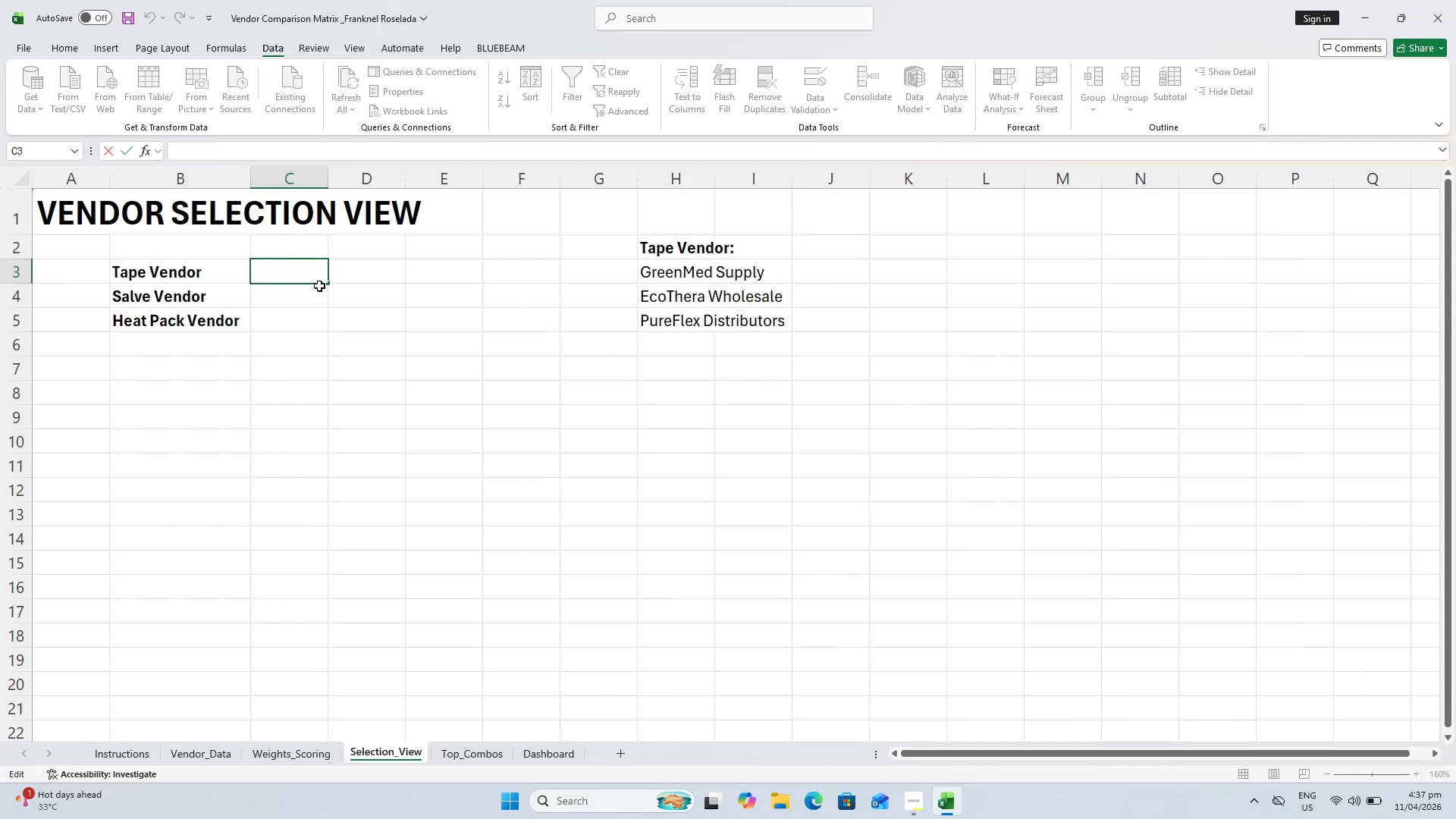 
key(Escape)
 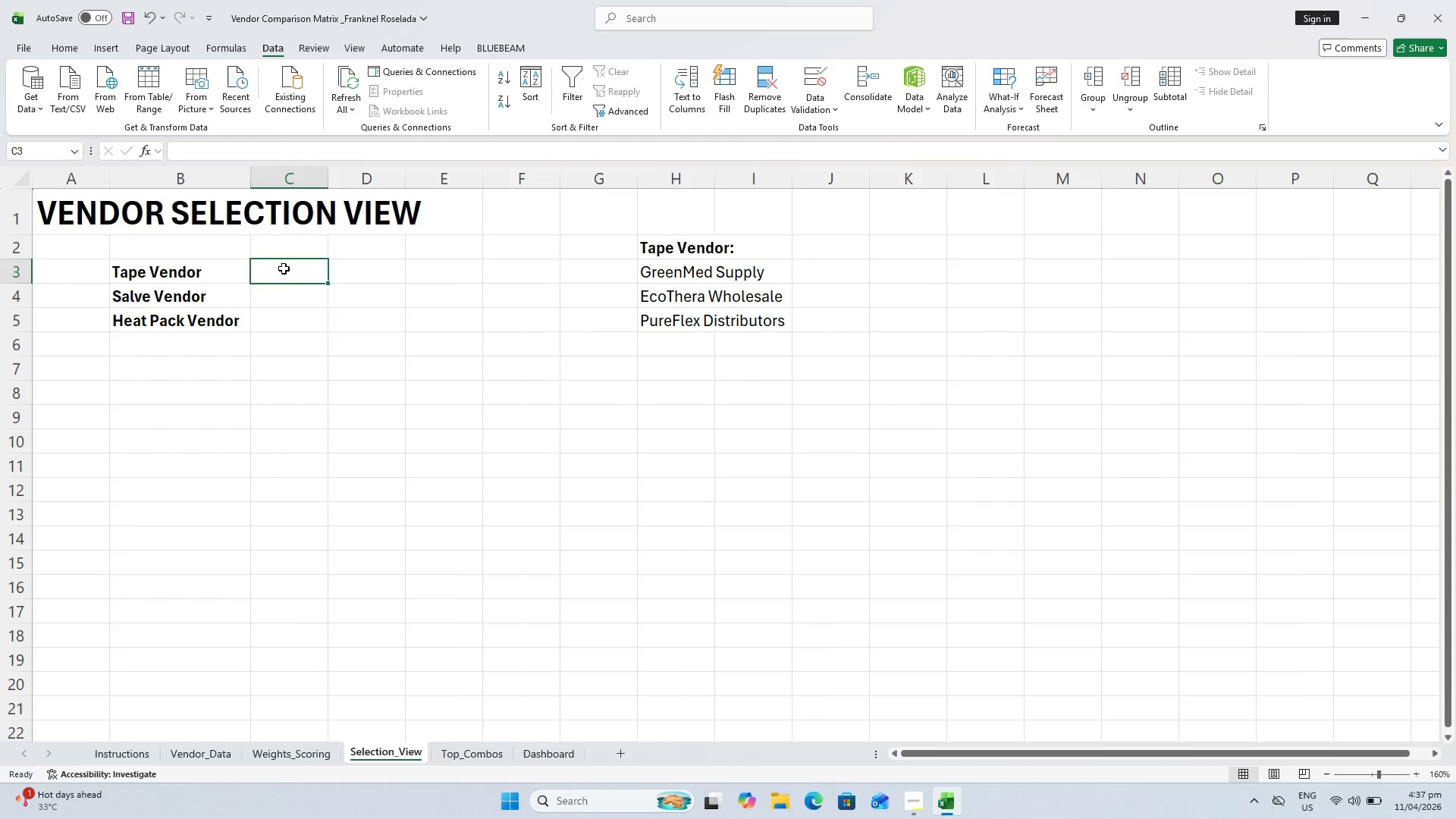 
right_click([284, 268])
 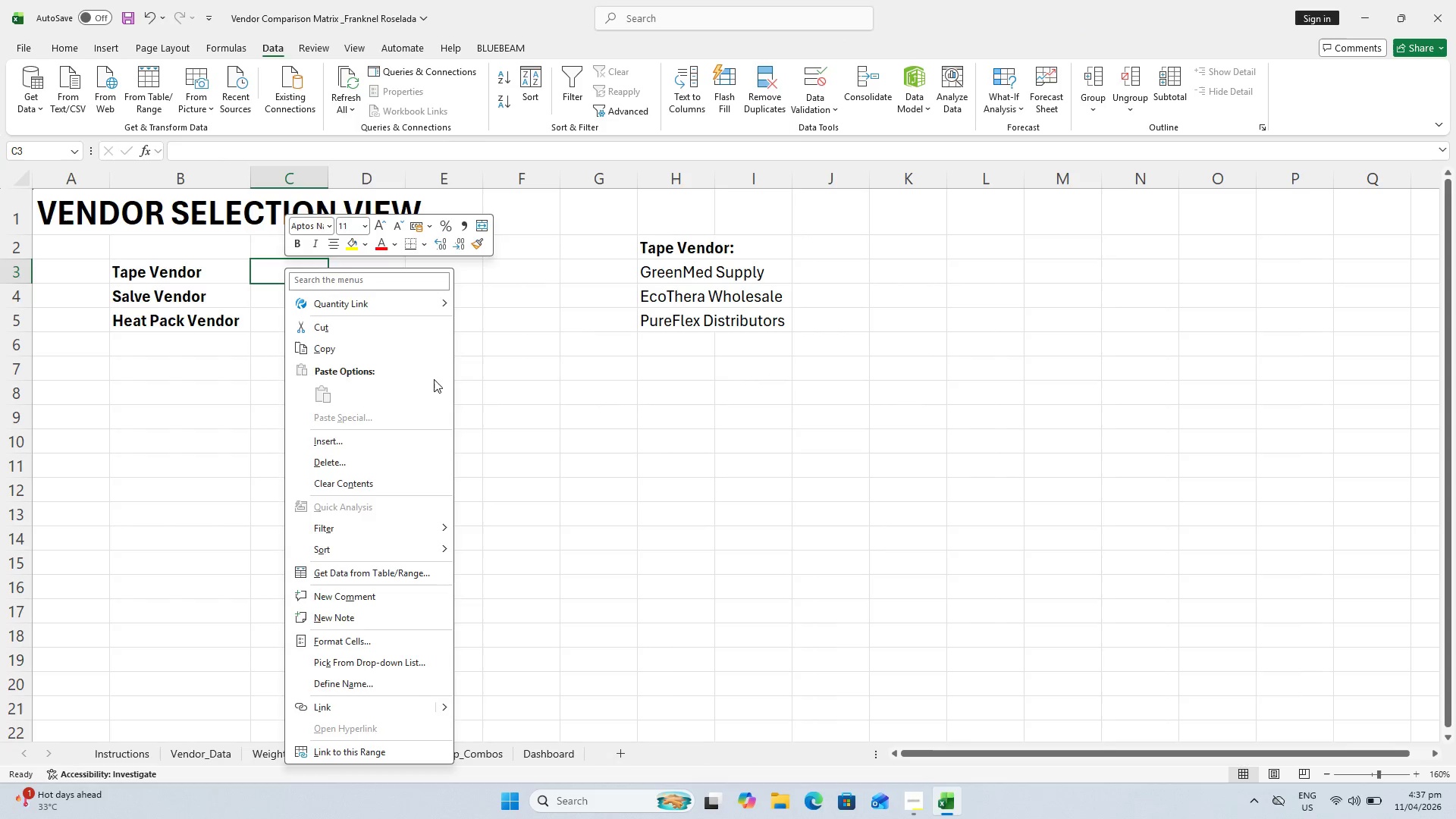 
key(Escape)
 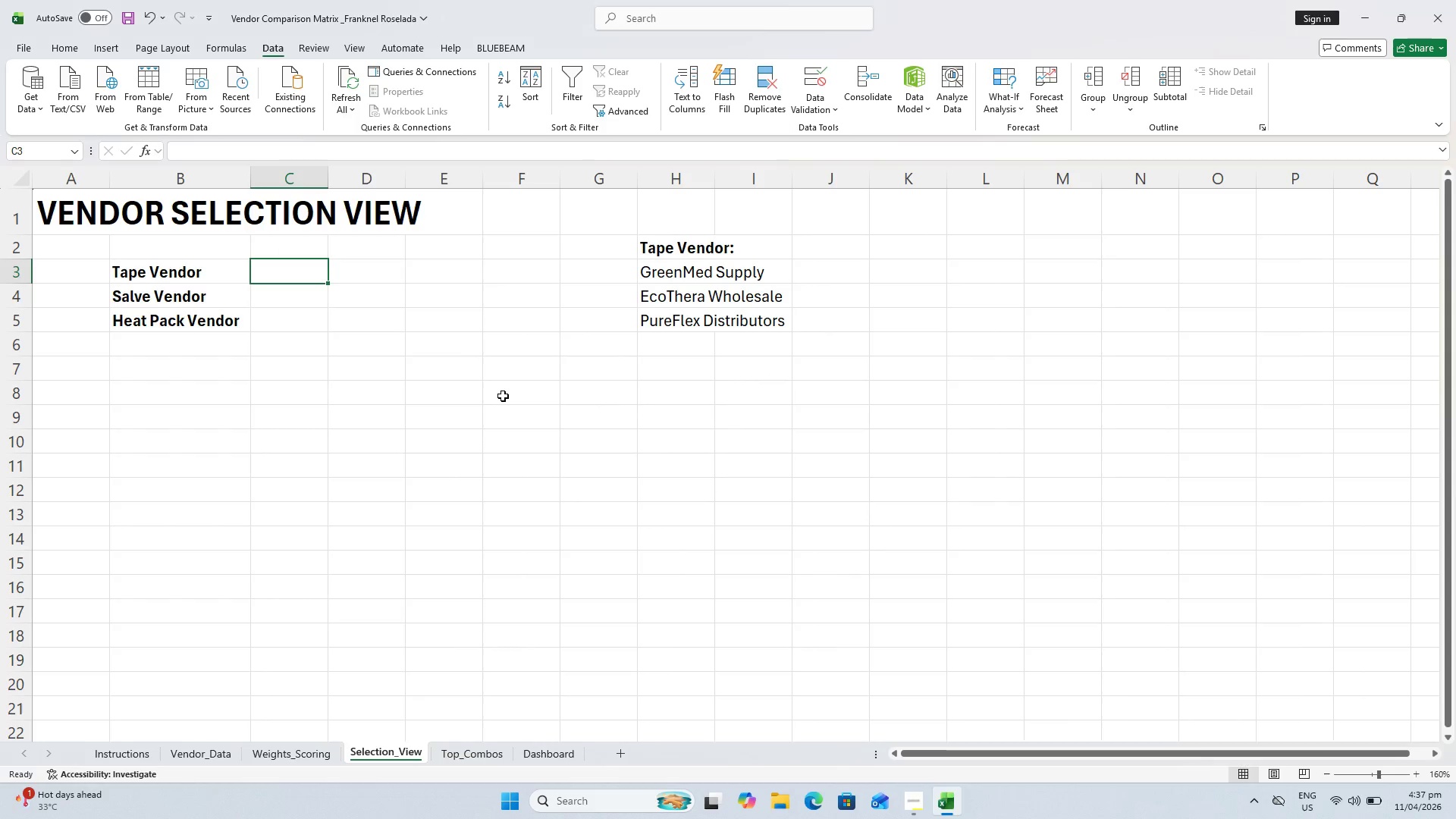 
hold_key(key=ControlLeft, duration=0.44)
 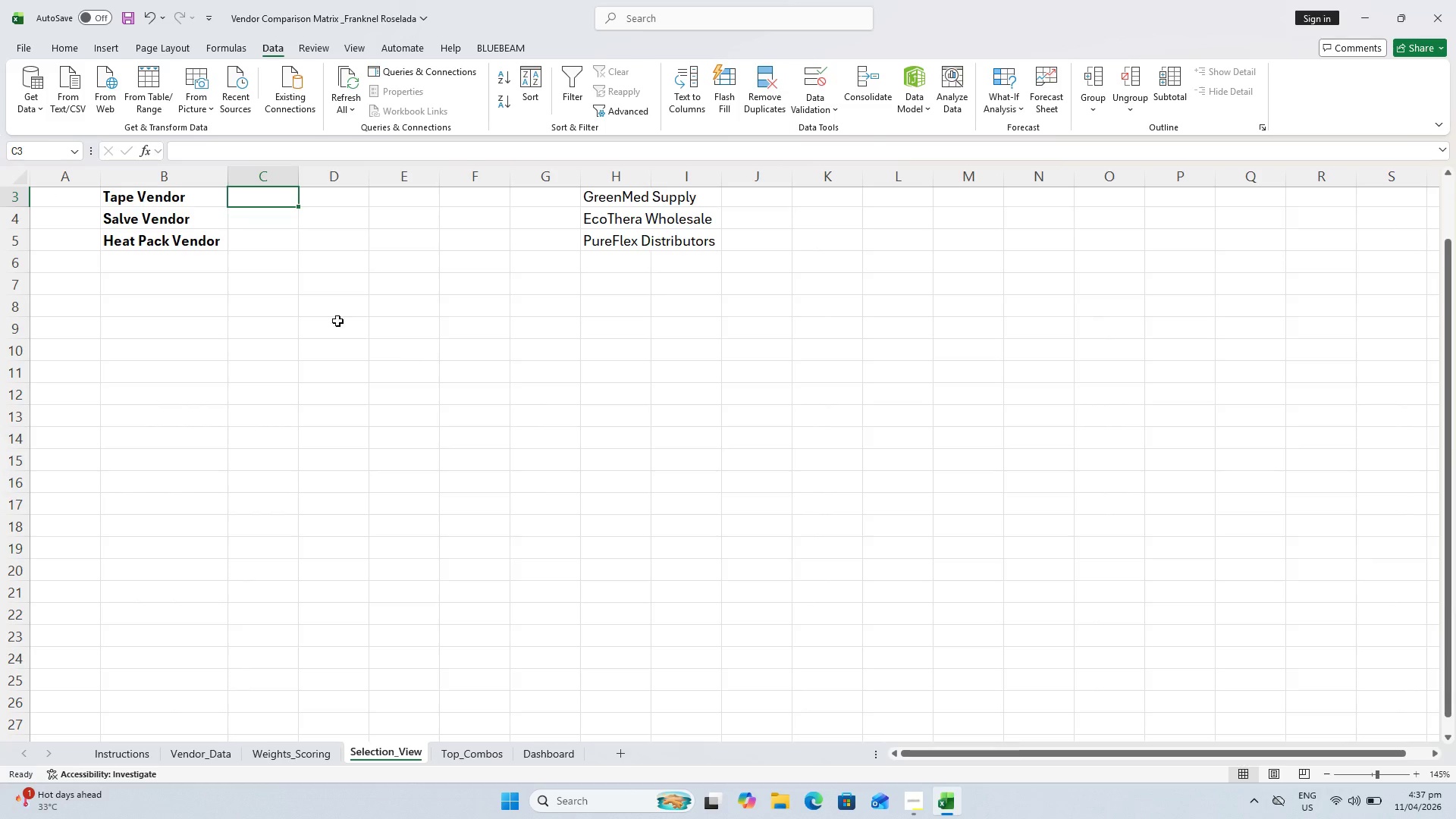 
key(Control+ControlLeft)
 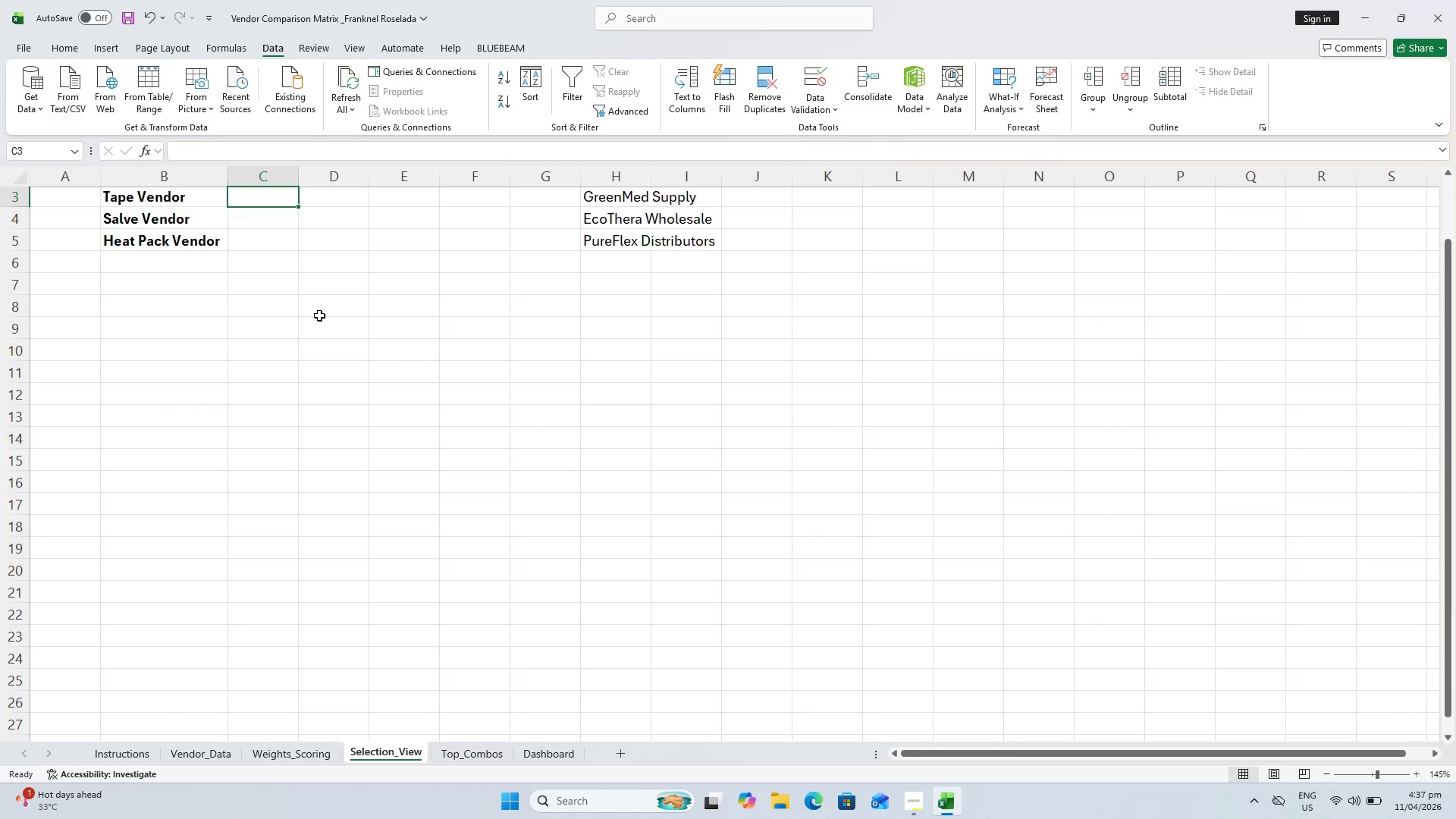 
scroll: coordinate [456, 394], scroll_direction: down, amount: 2.0
 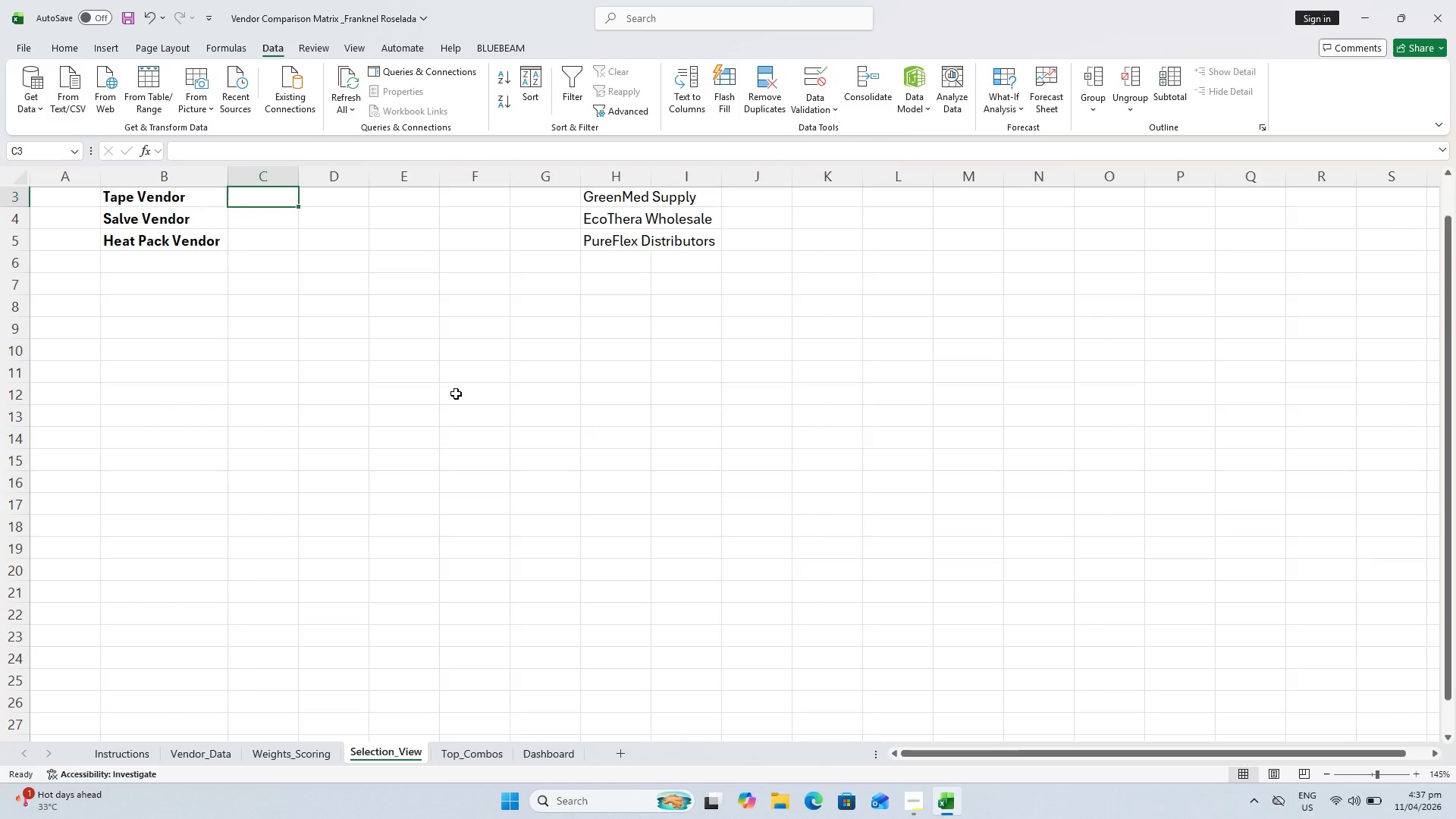 
left_click([264, 271])
 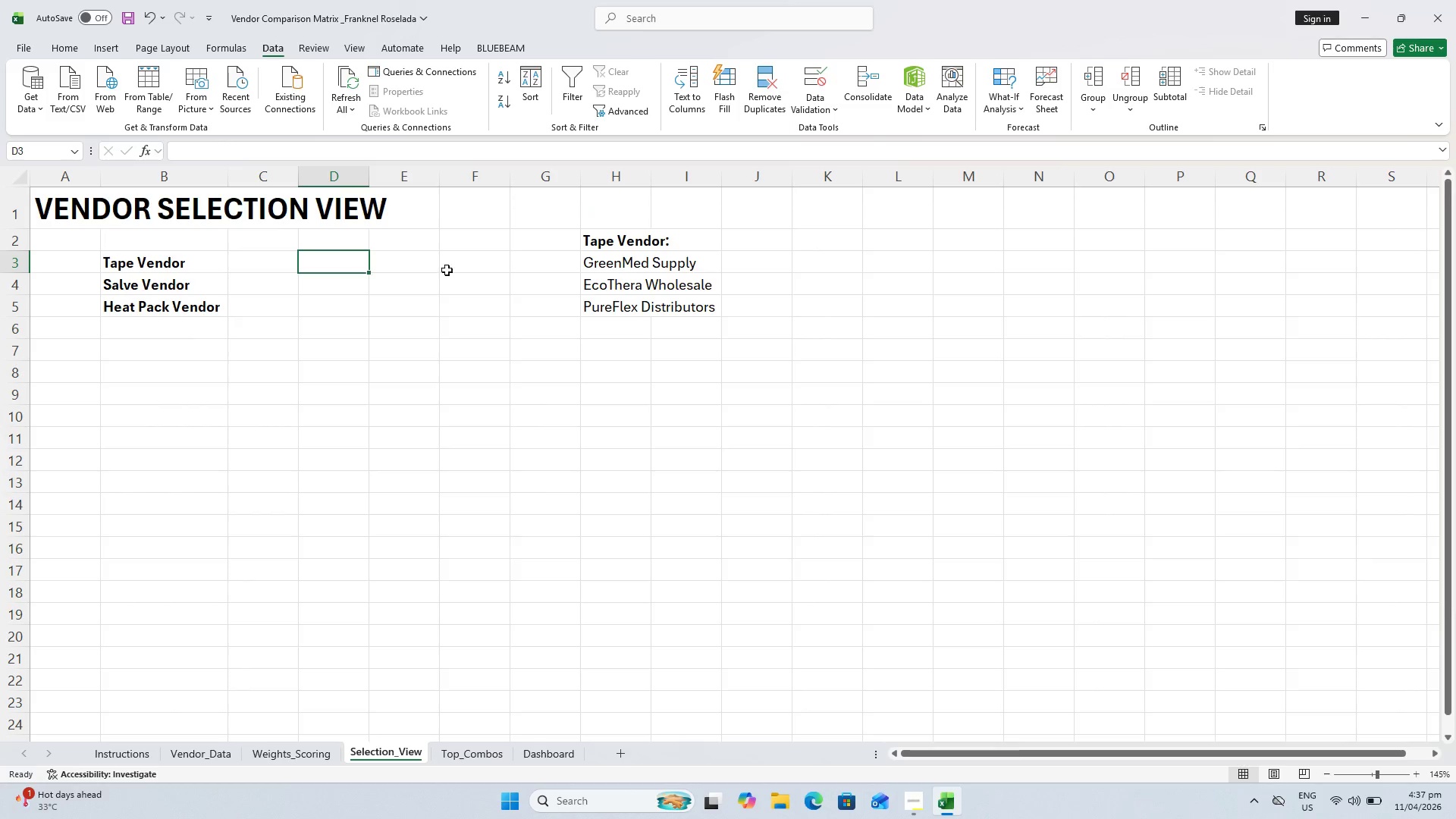 
scroll: coordinate [319, 347], scroll_direction: up, amount: 2.0
 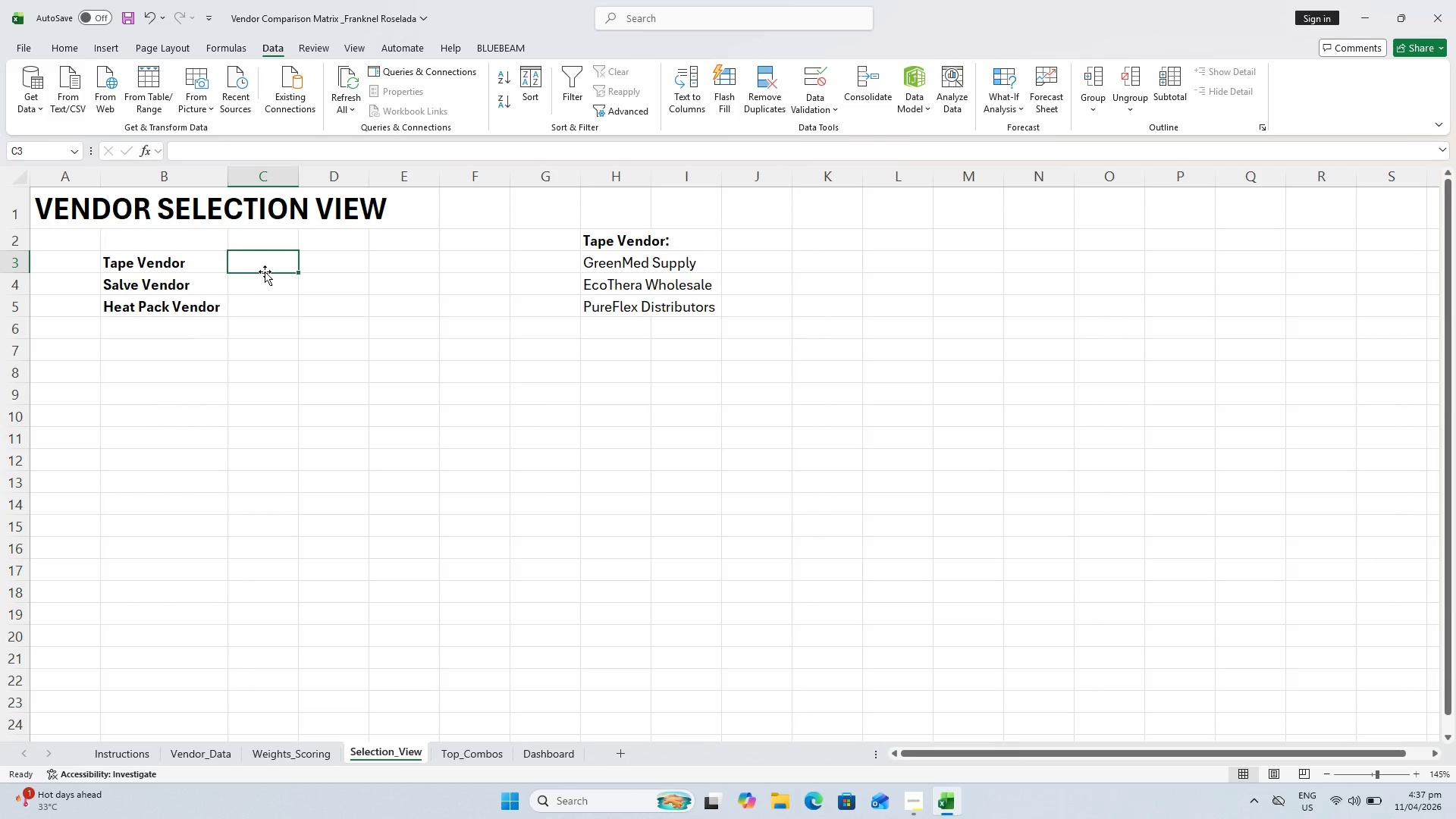 
triple_click([616, 277])
 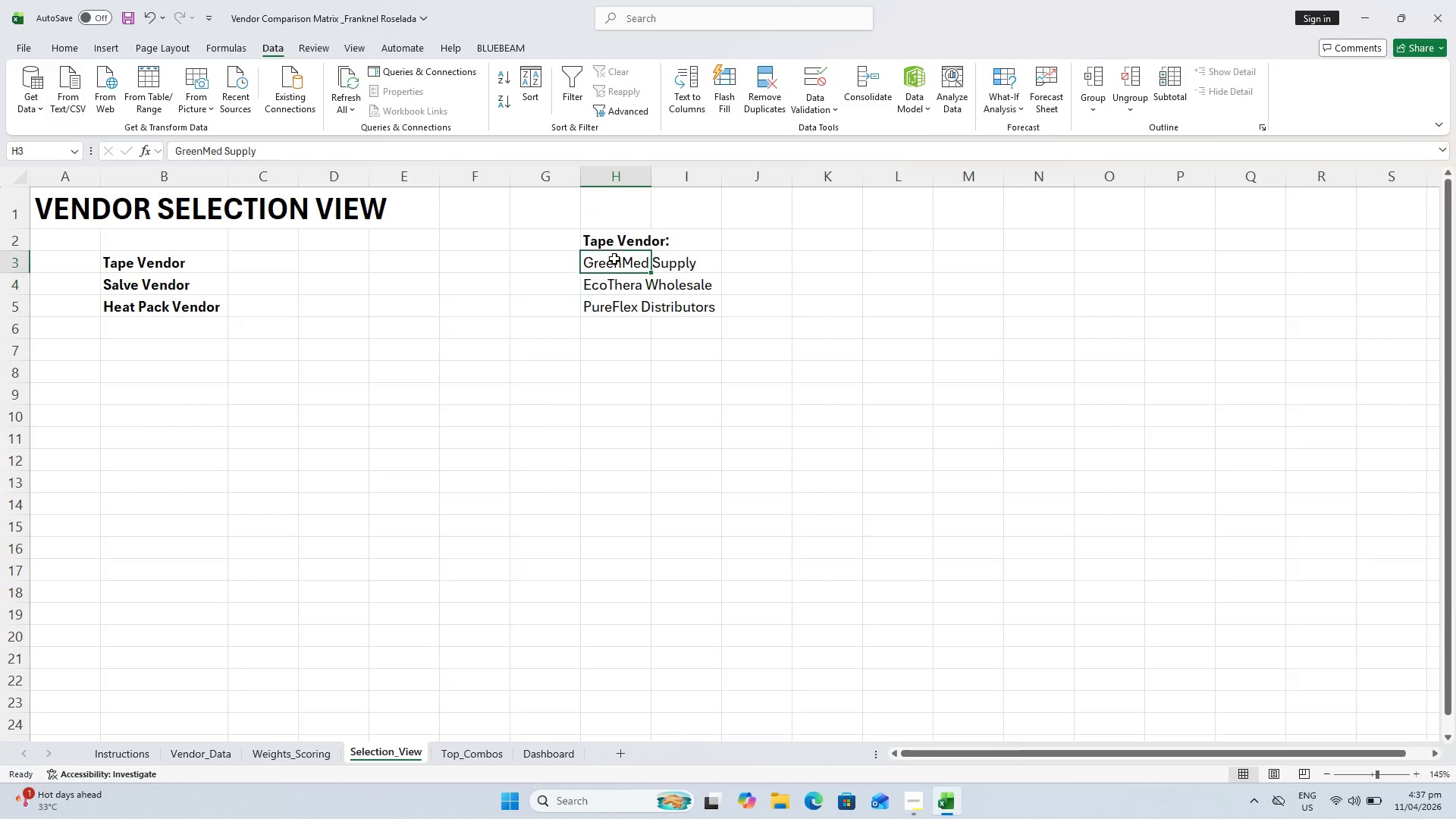 
triple_click([613, 259])
 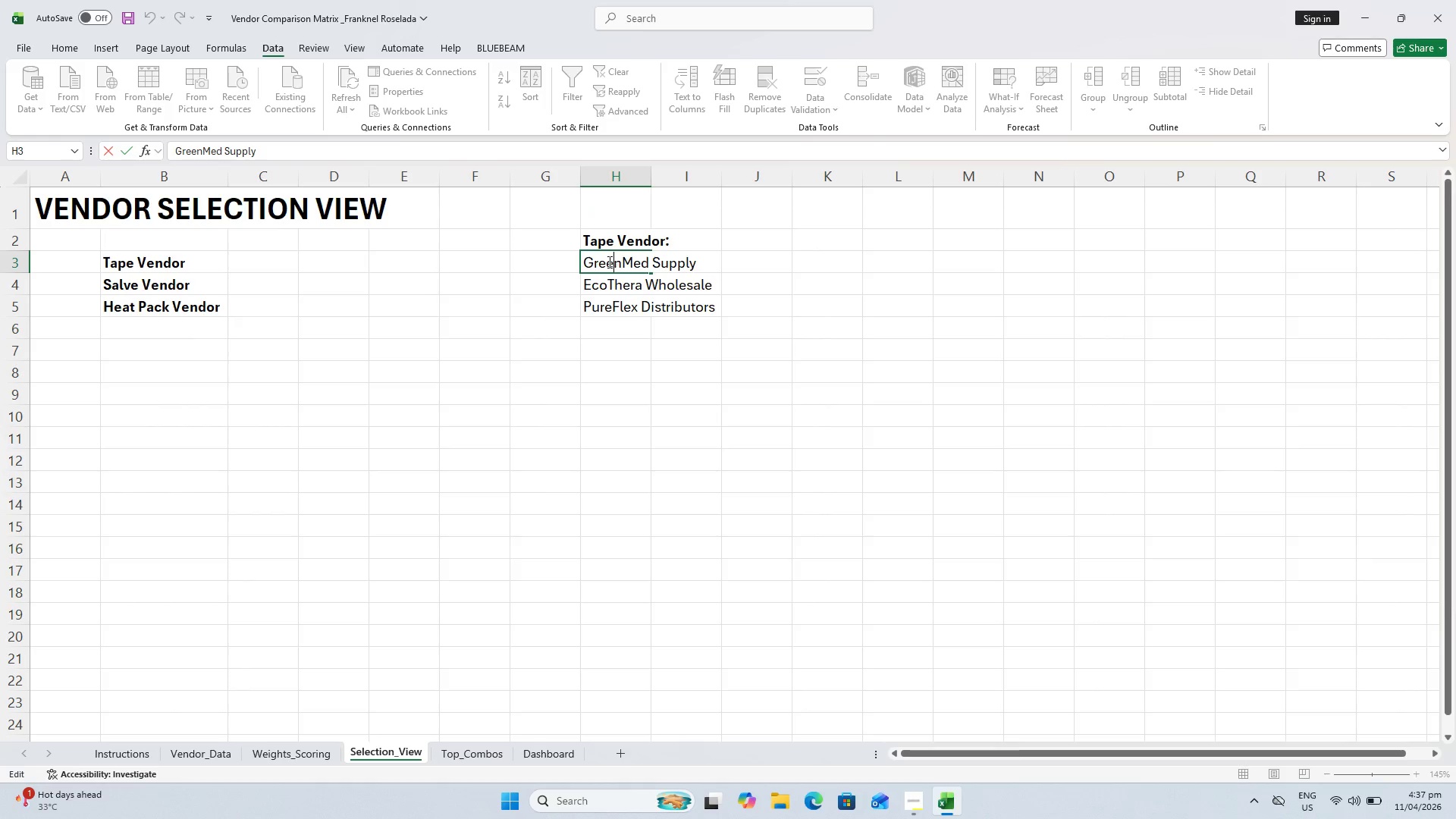 
key(Escape)
 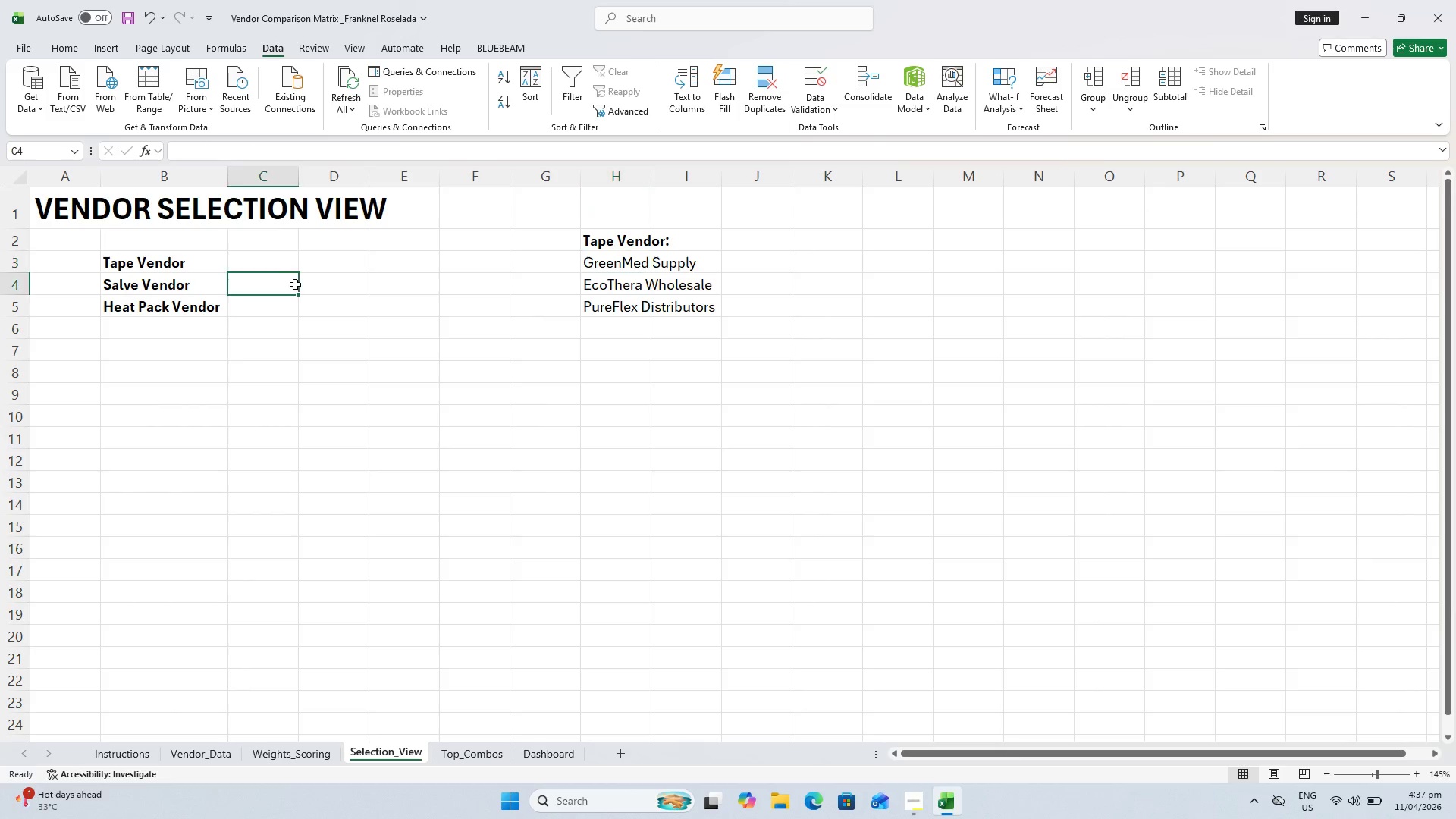 
double_click([281, 264])
 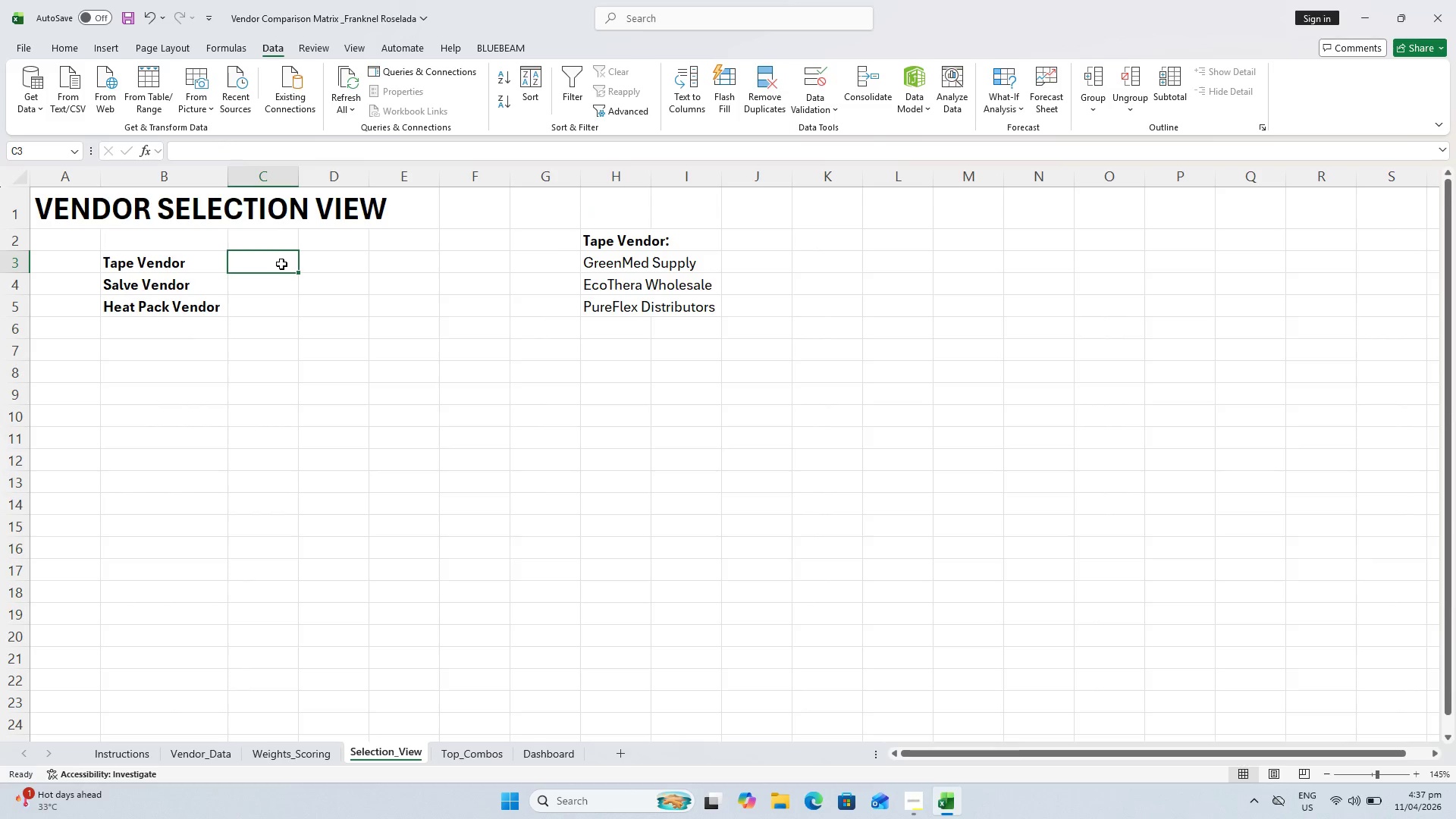 
triple_click([281, 264])
 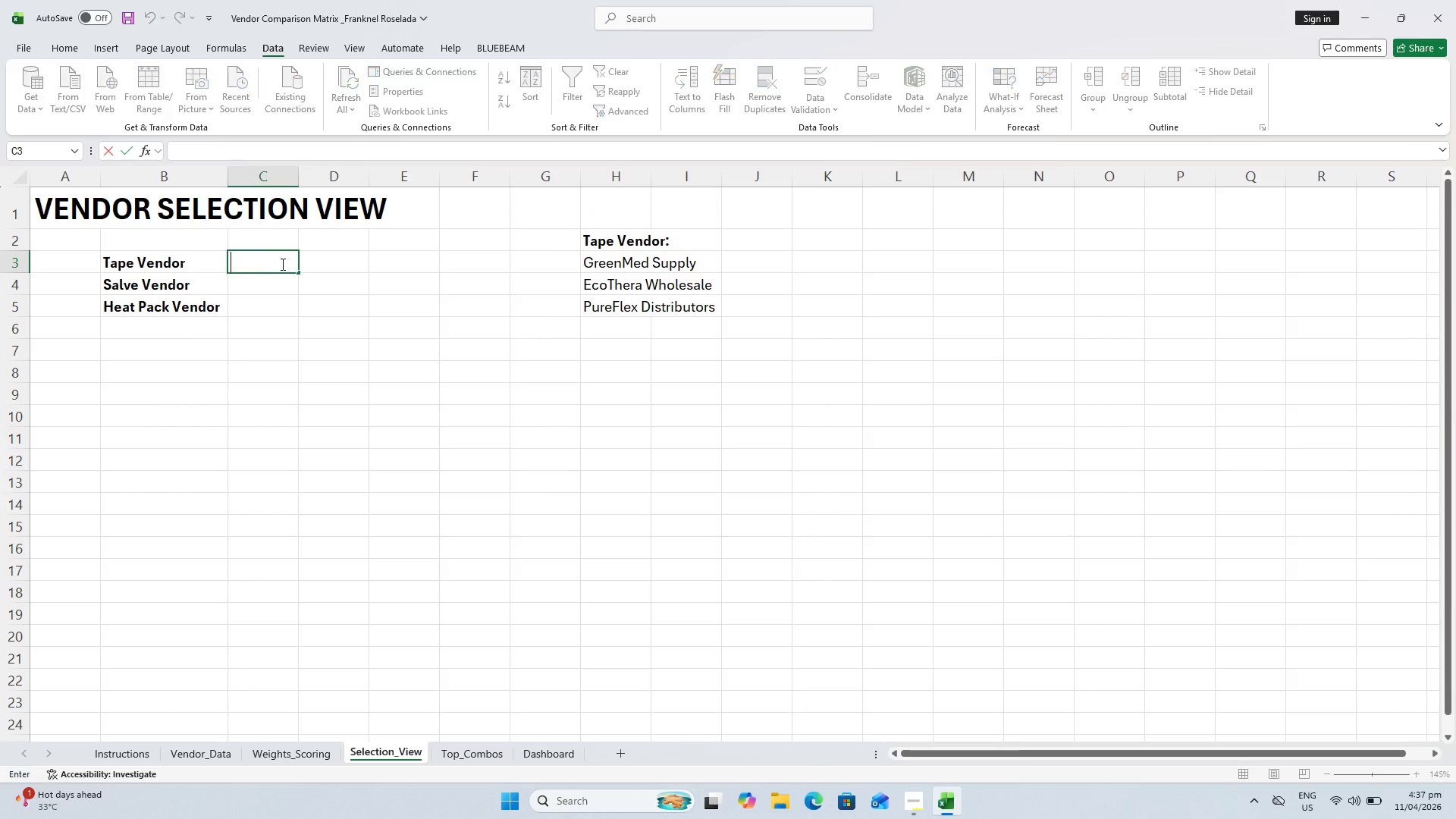 
key(Escape)
 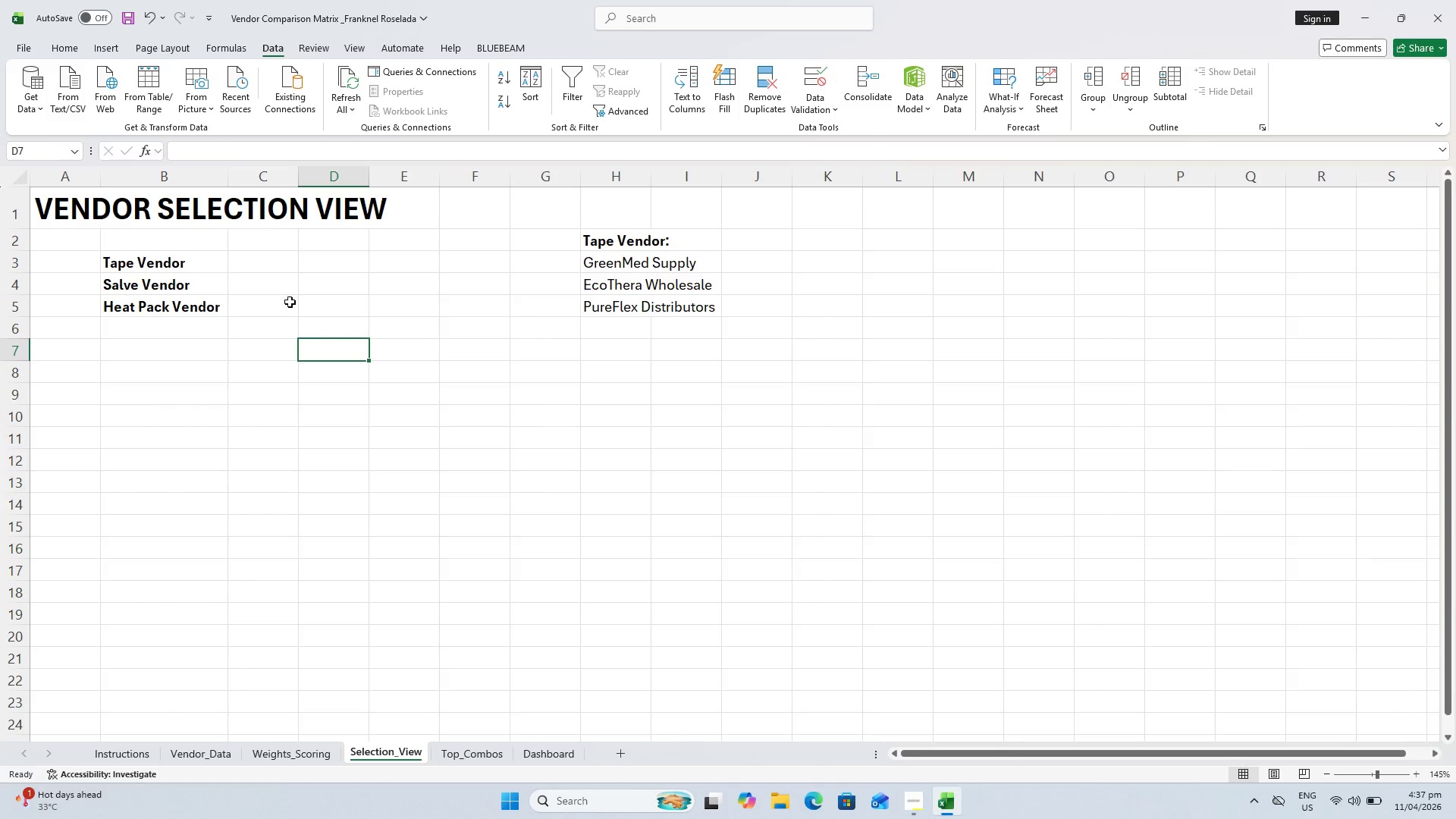 
triple_click([275, 292])
 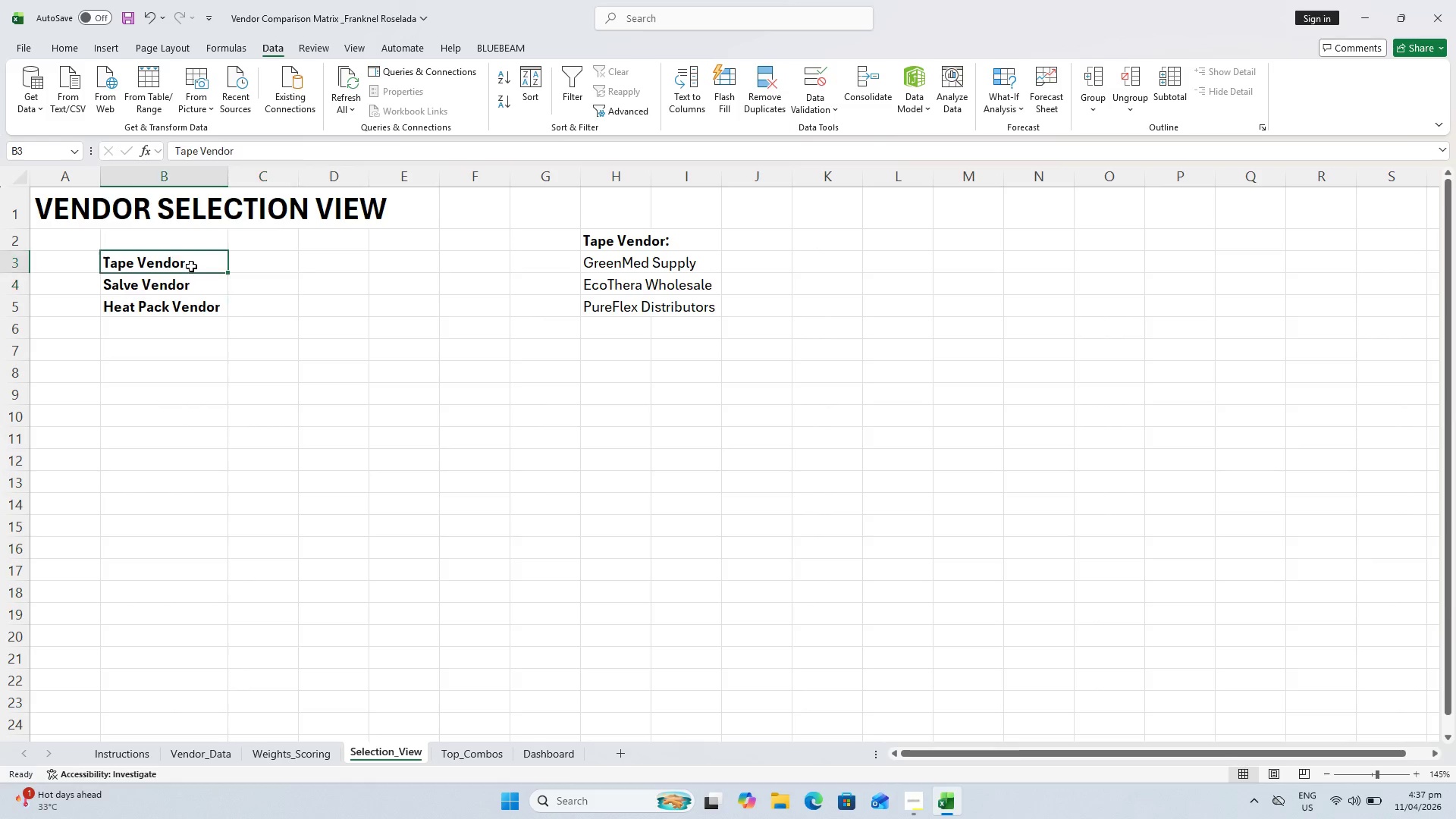 
triple_click([191, 266])
 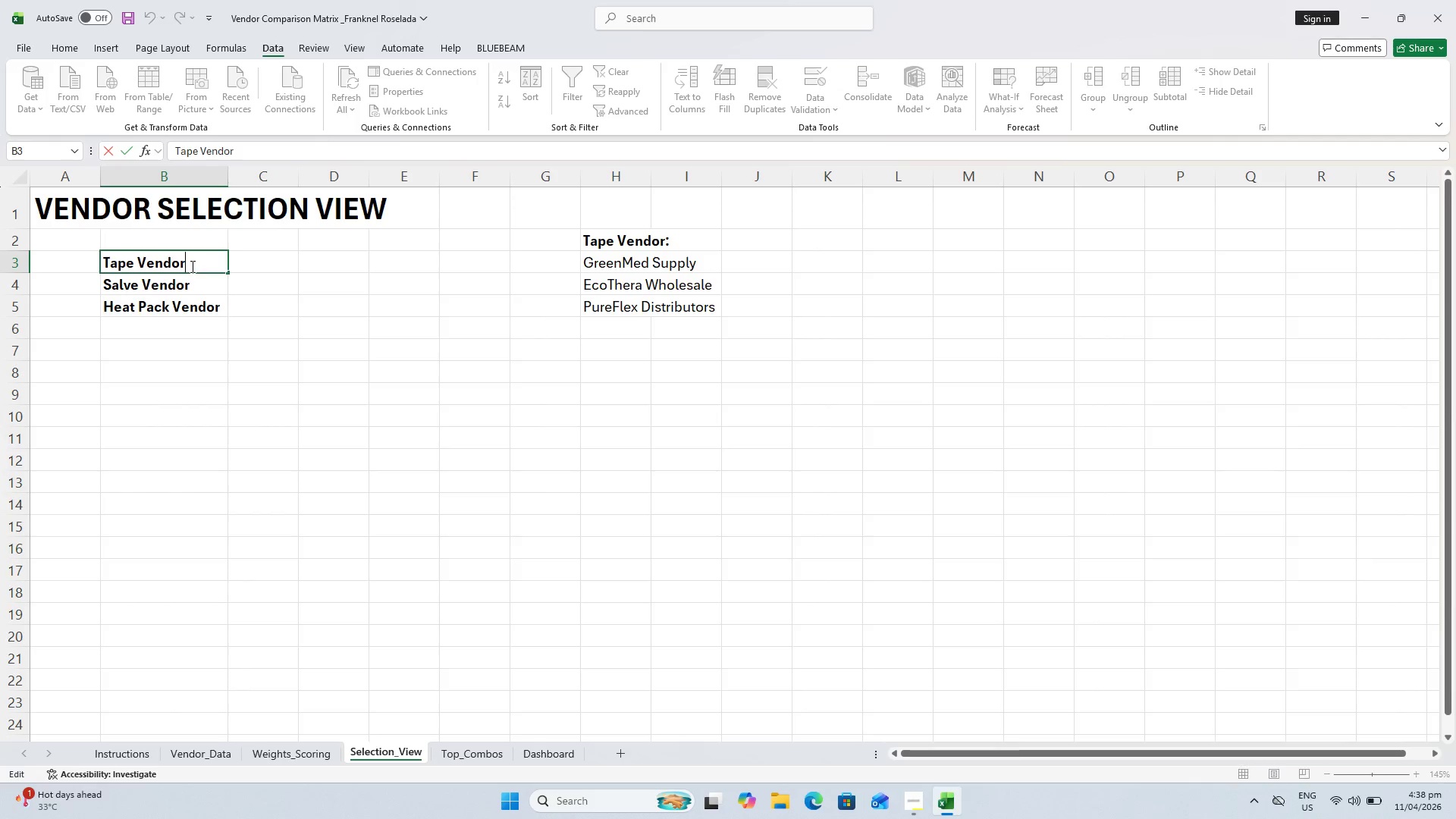 
key(Escape)
 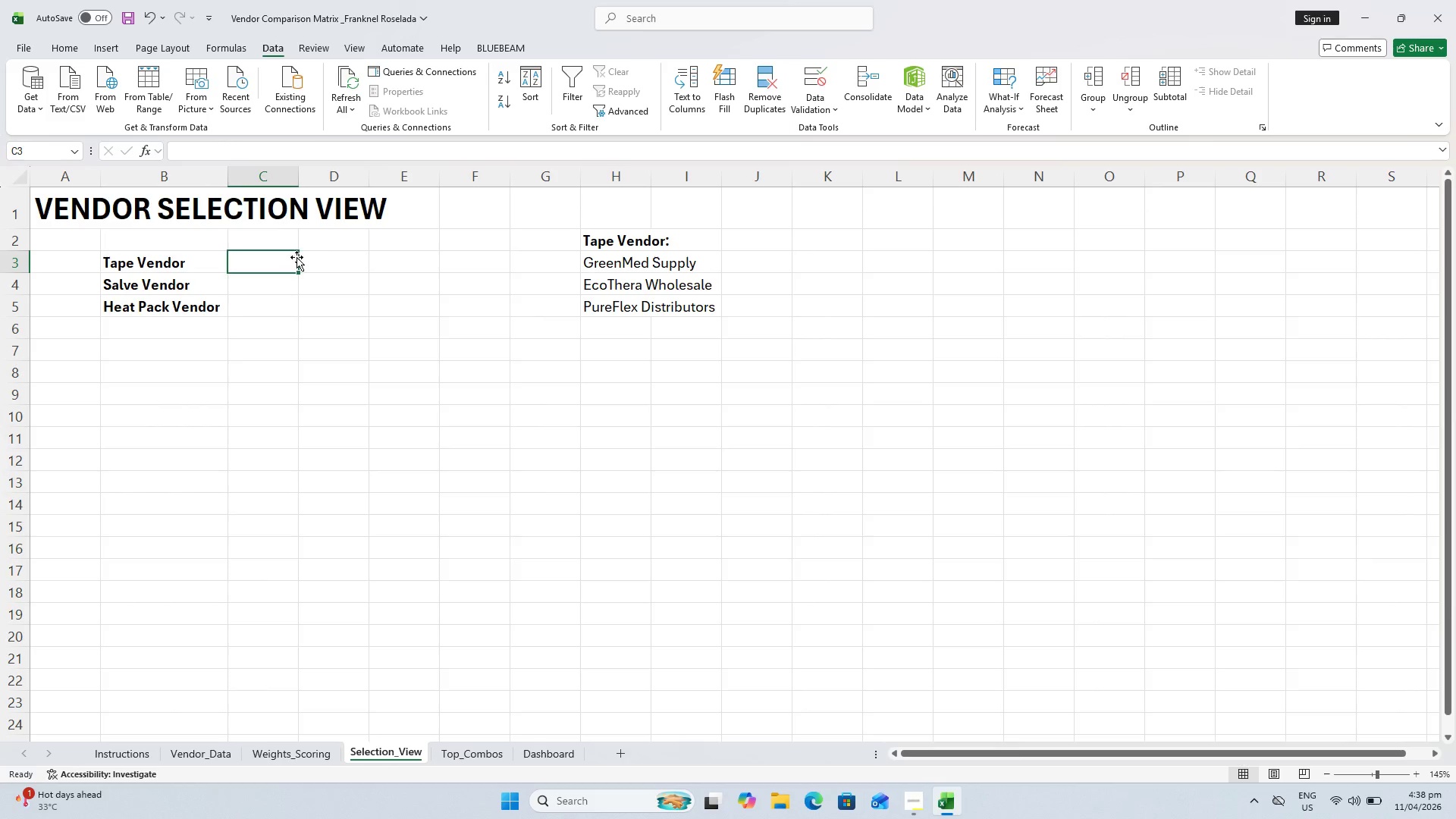 
key(Escape)
 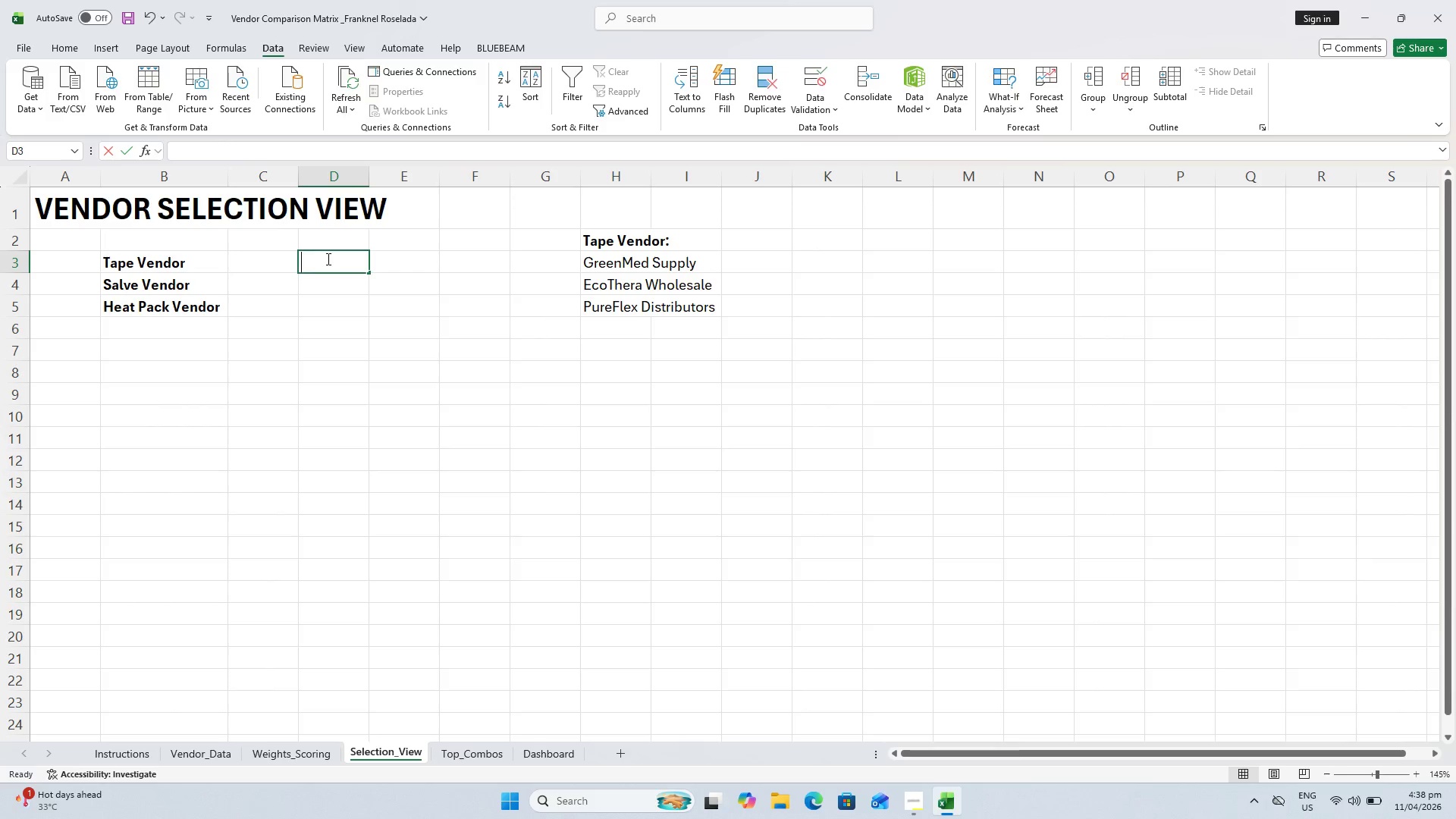 
key(Escape)
 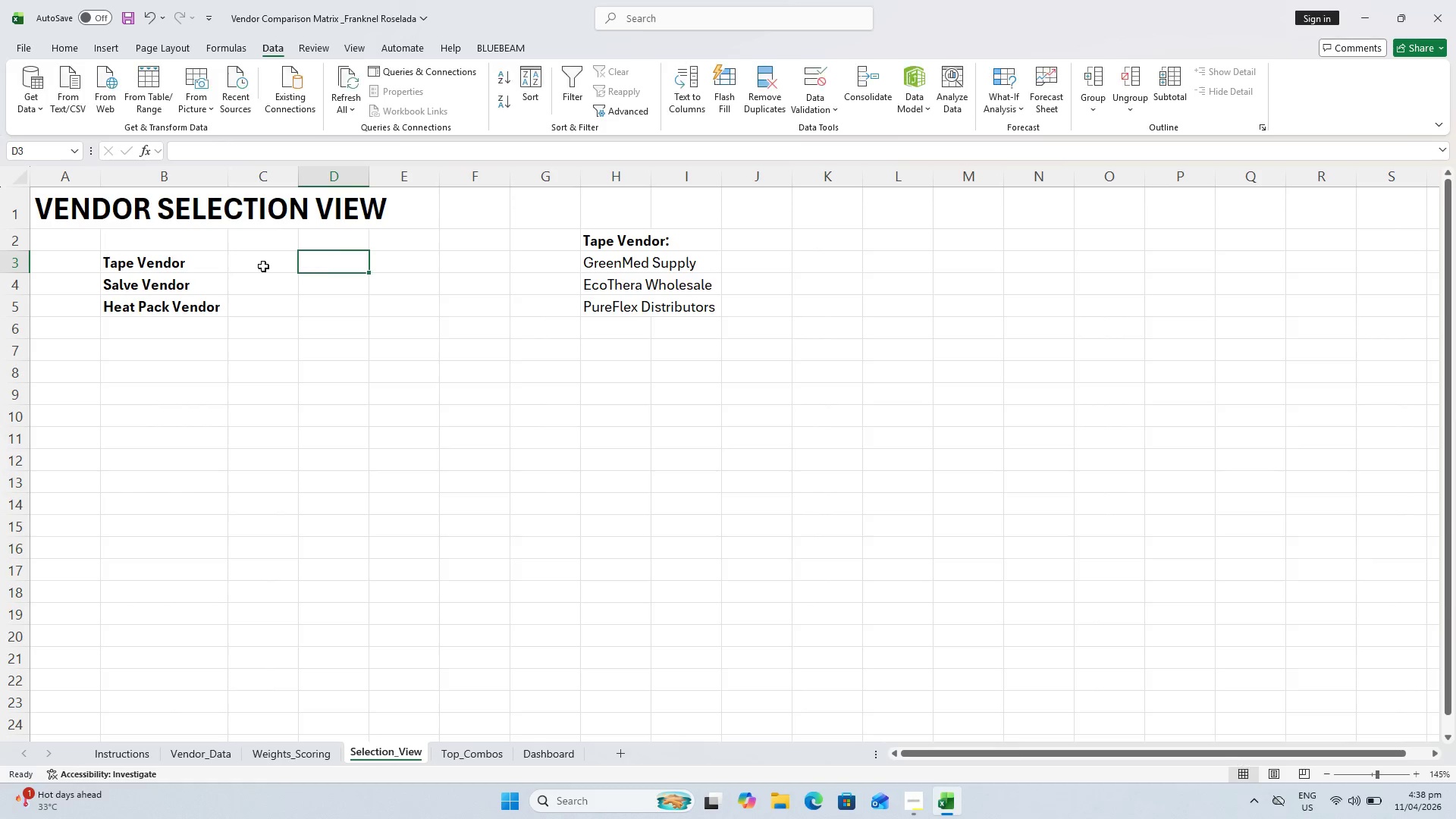 
triple_click([259, 265])
 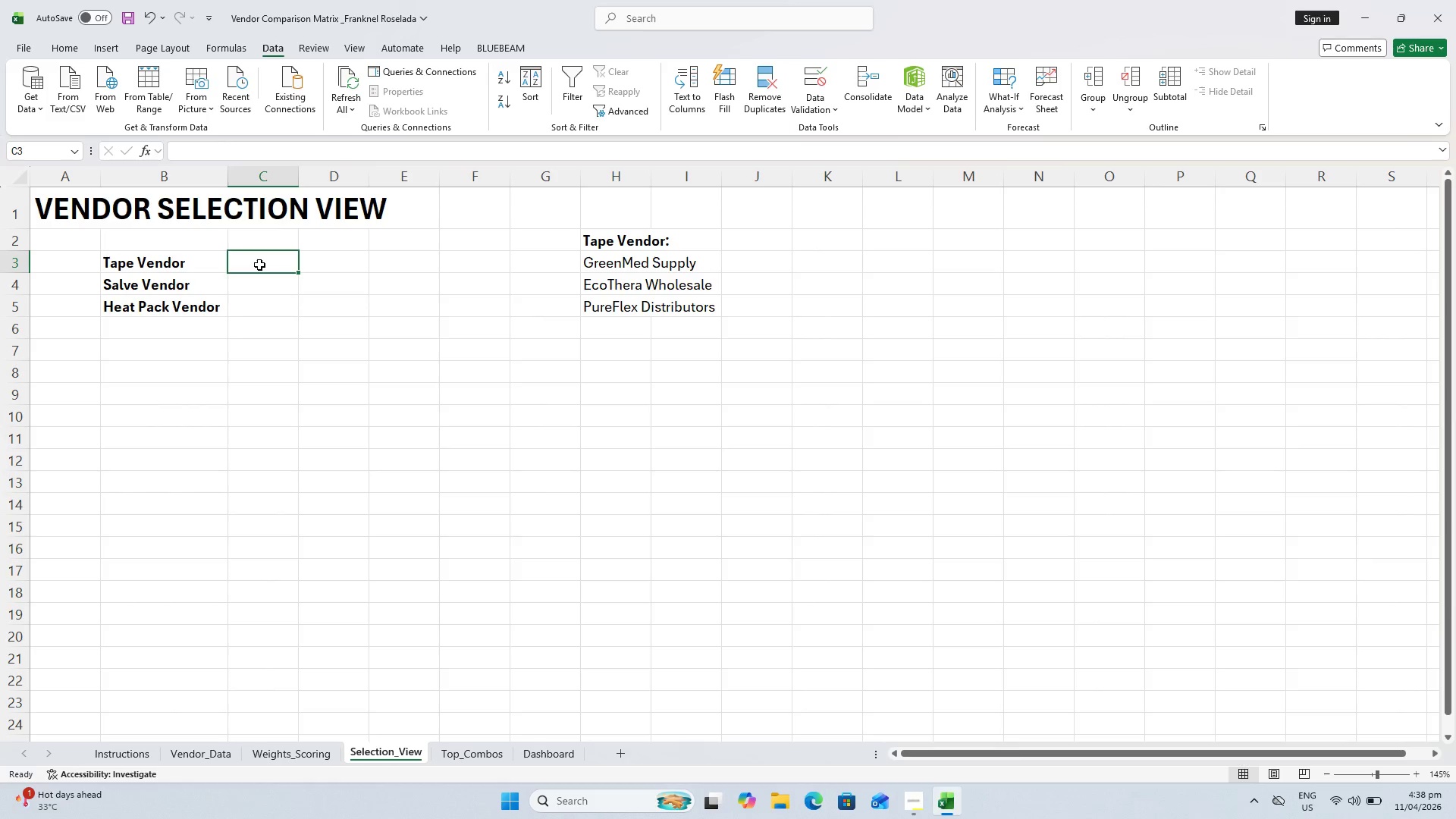 
triple_click([259, 265])
 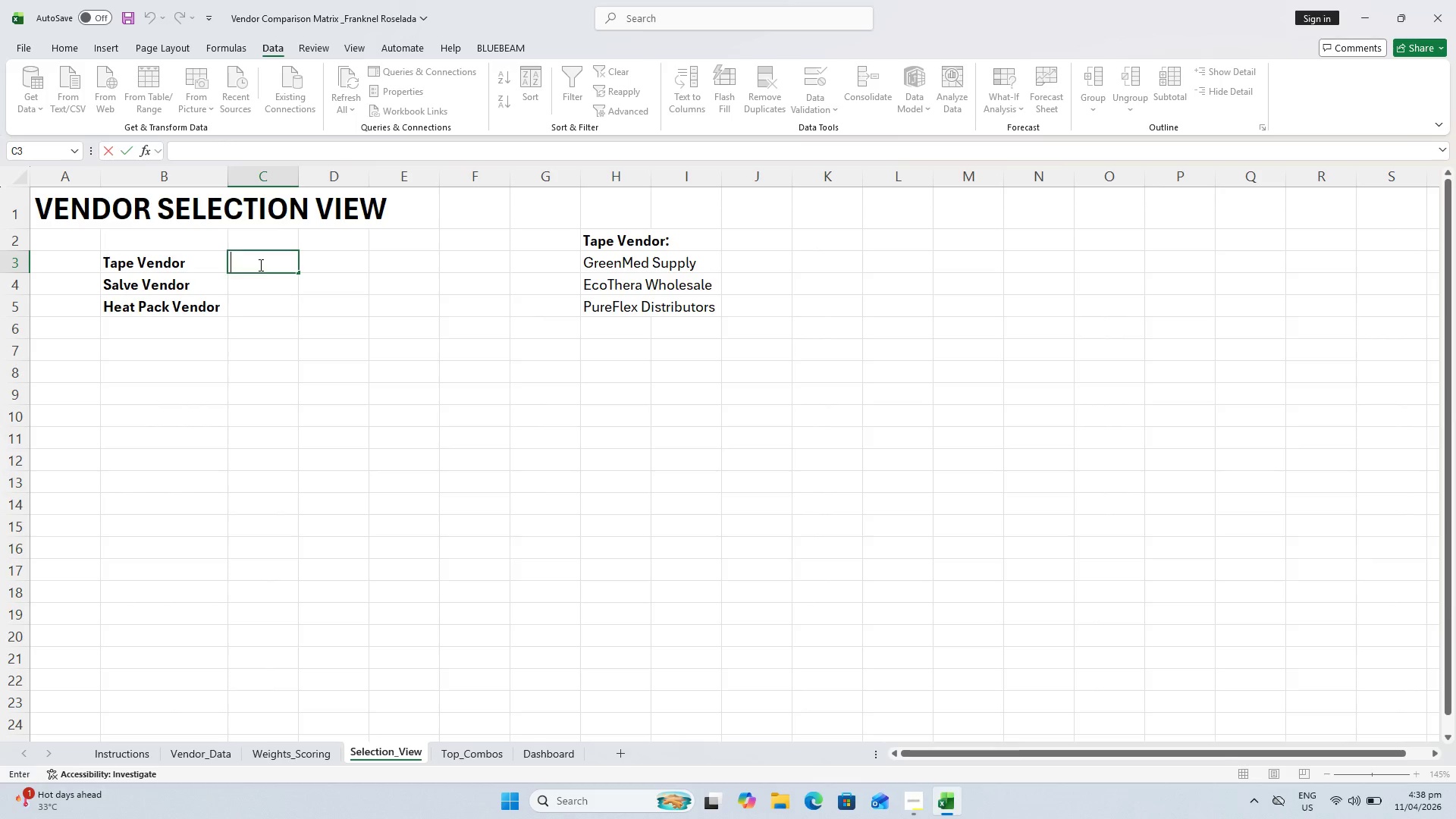 
key(Escape)
 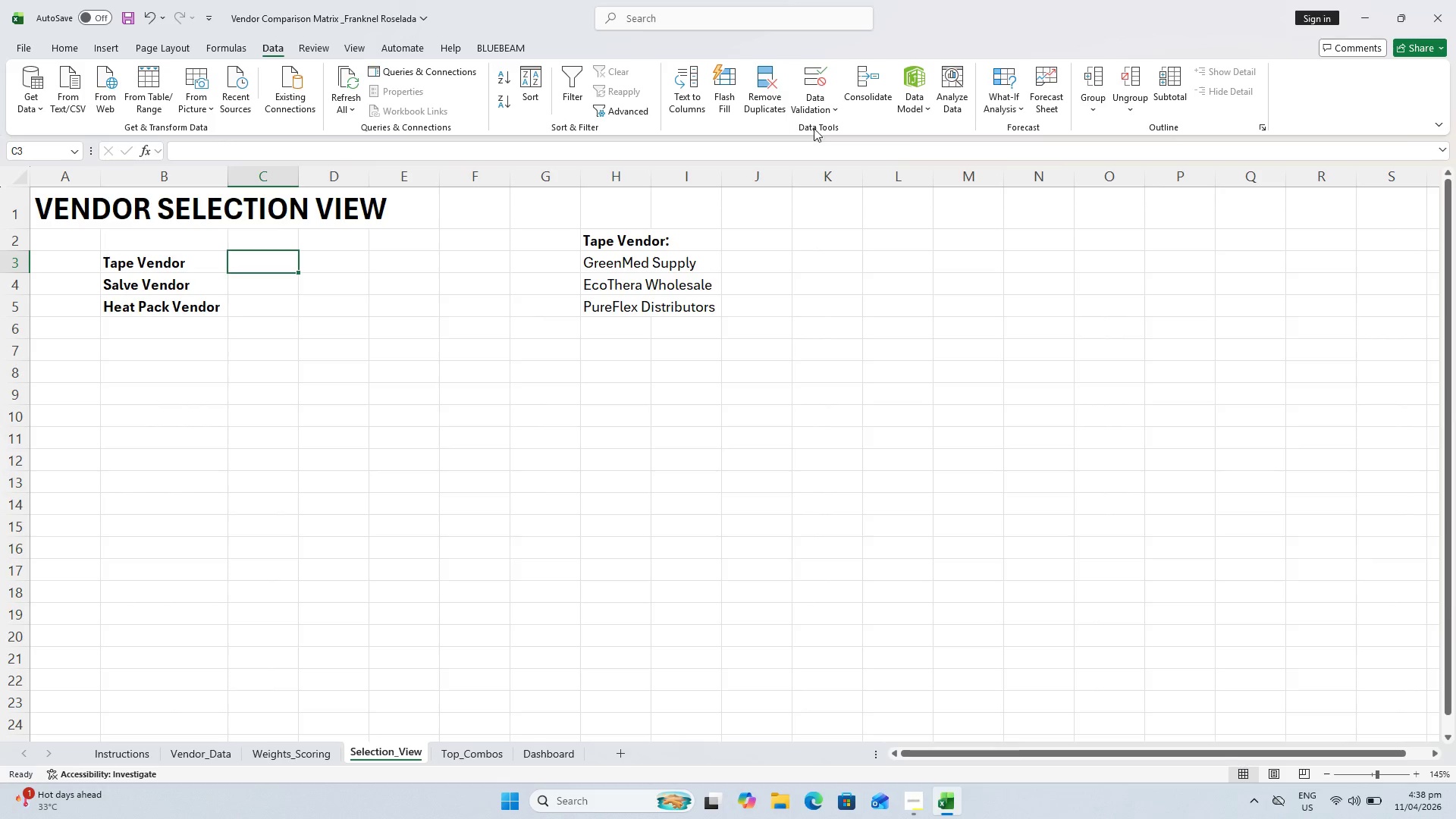 
mouse_move([786, 121])
 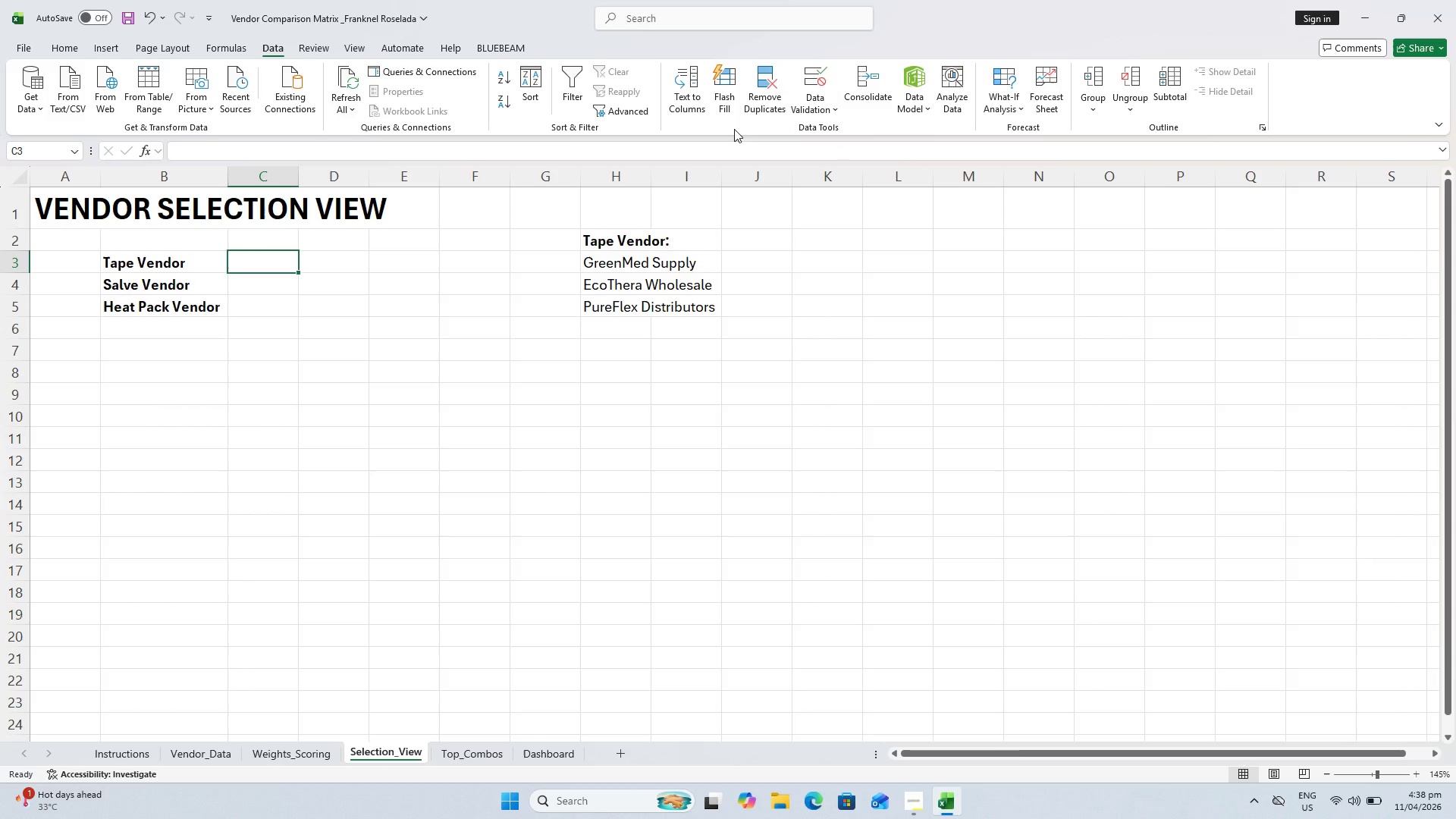 
wait(5.92)
 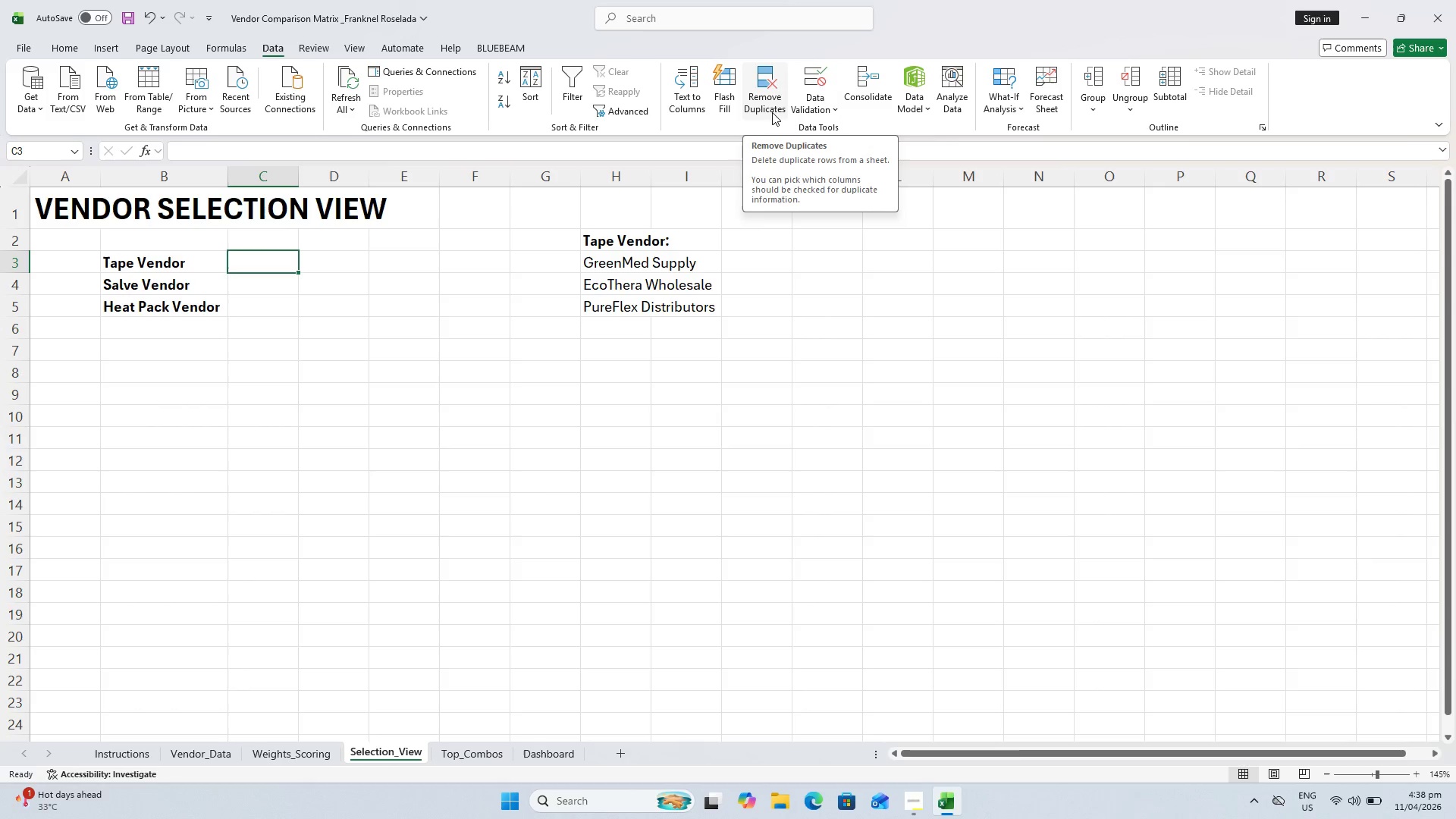 
left_click_drag(start_coordinate=[289, 260], to_coordinate=[288, 303])
 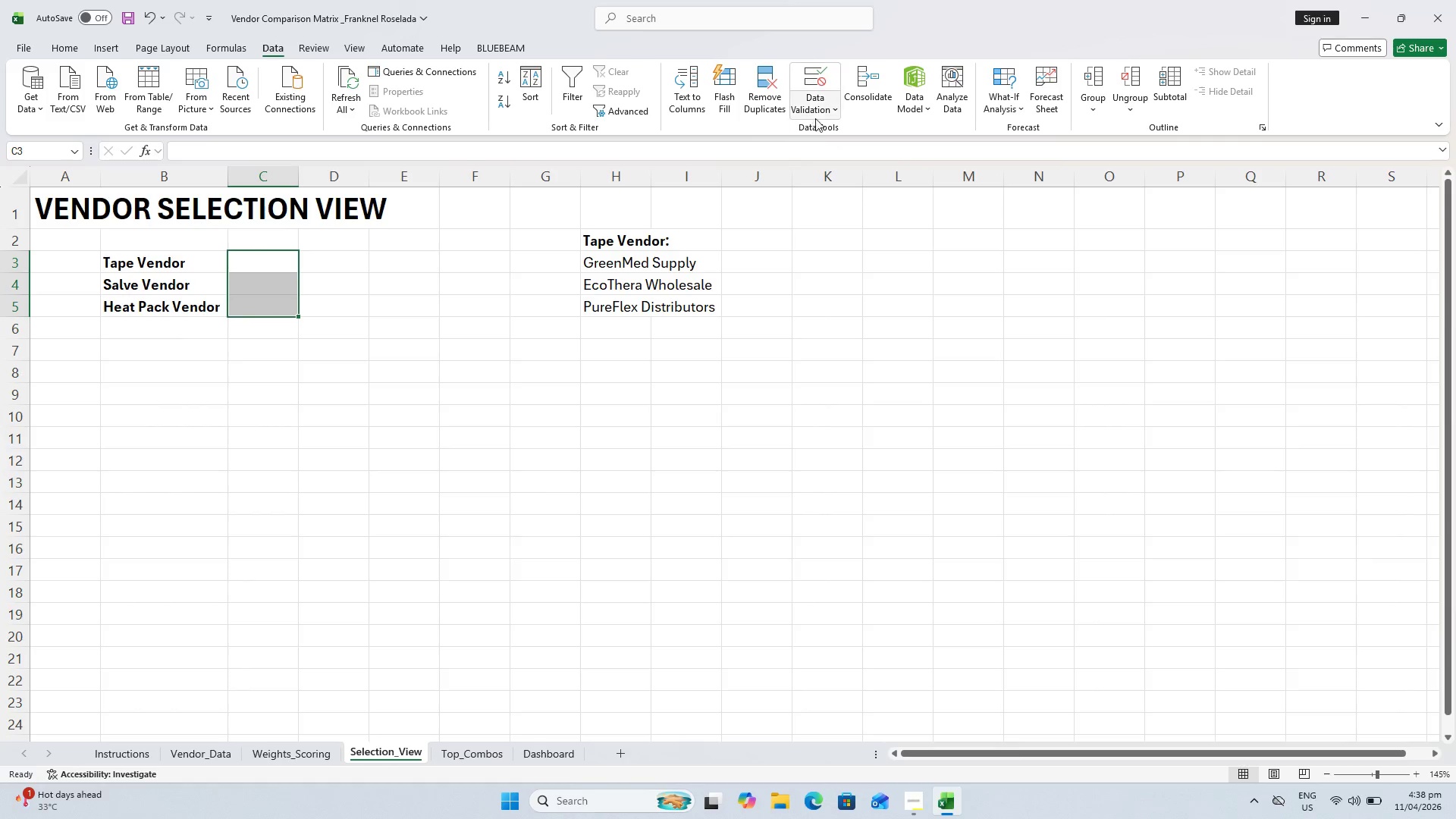 
left_click([816, 117])
 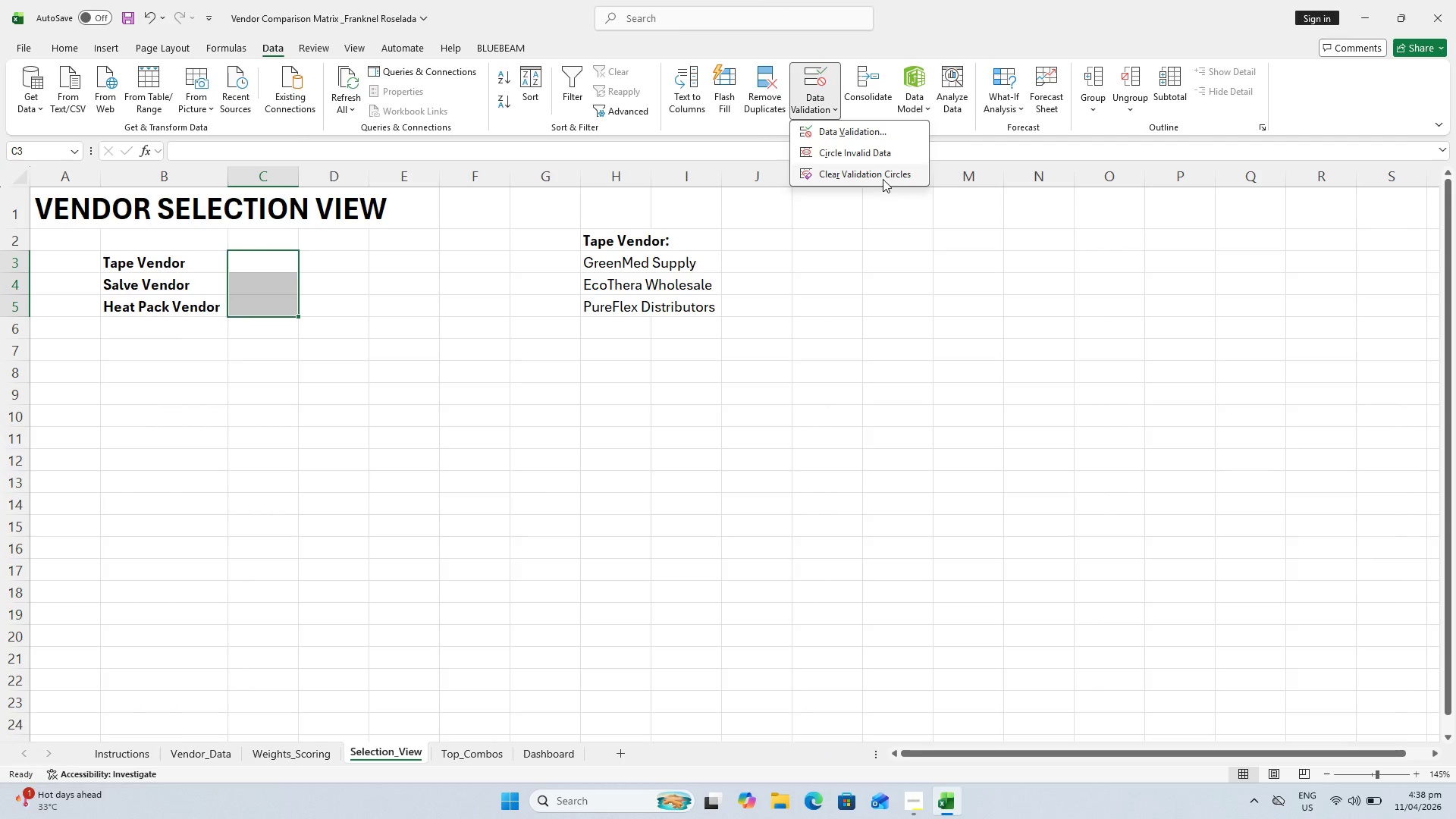 
left_click([867, 136])
 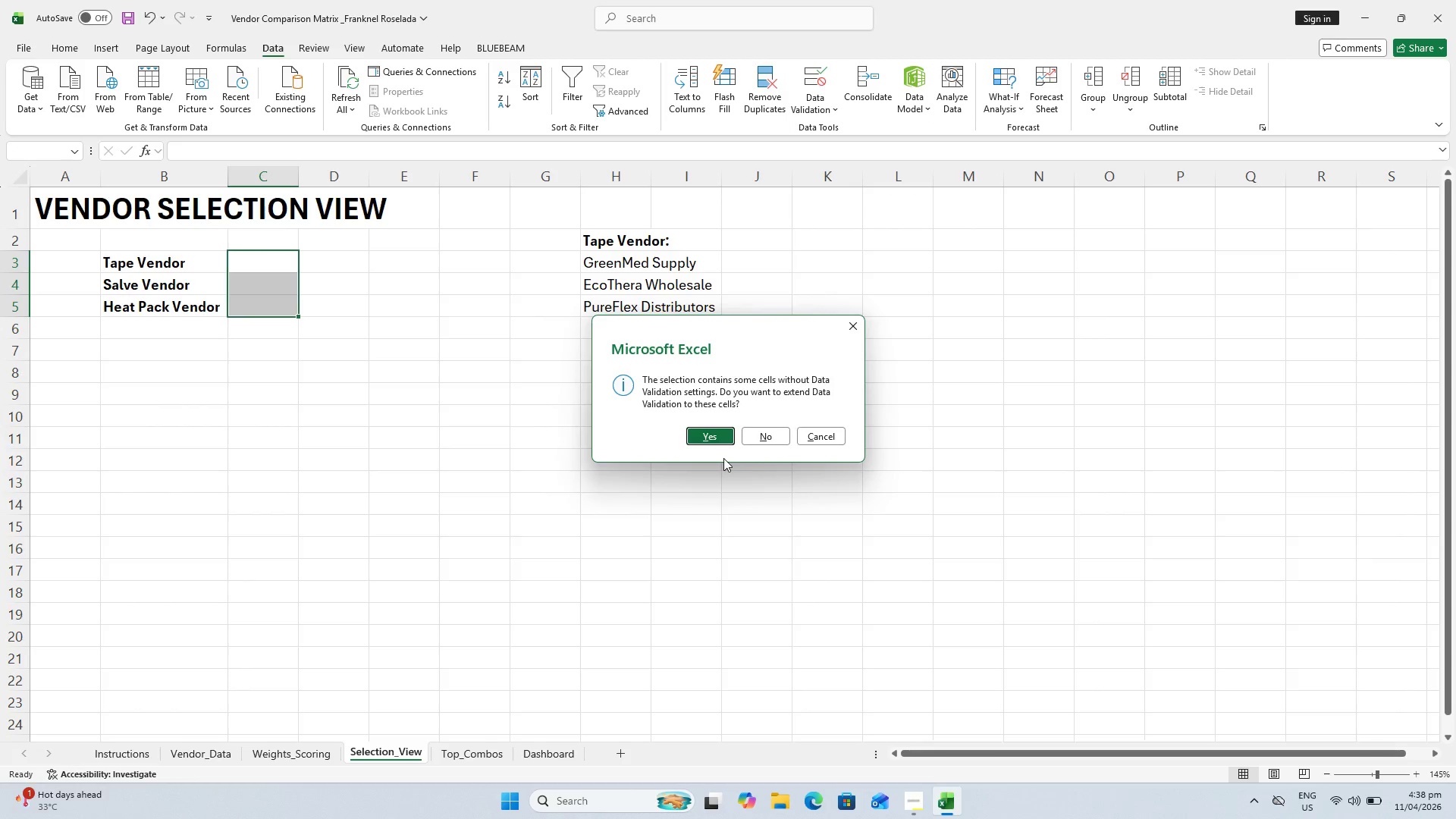 
left_click([725, 440])
 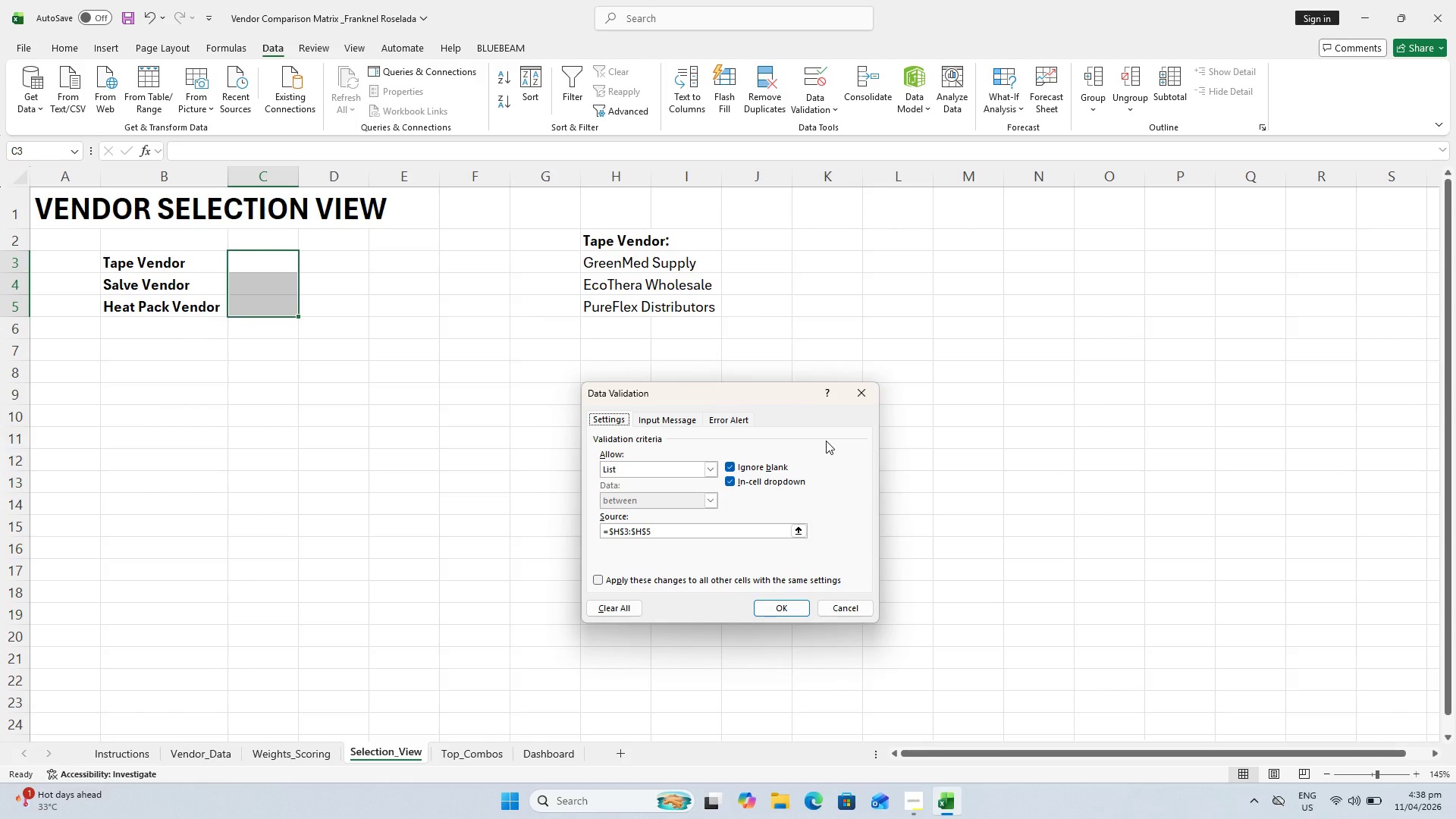 
wait(5.22)
 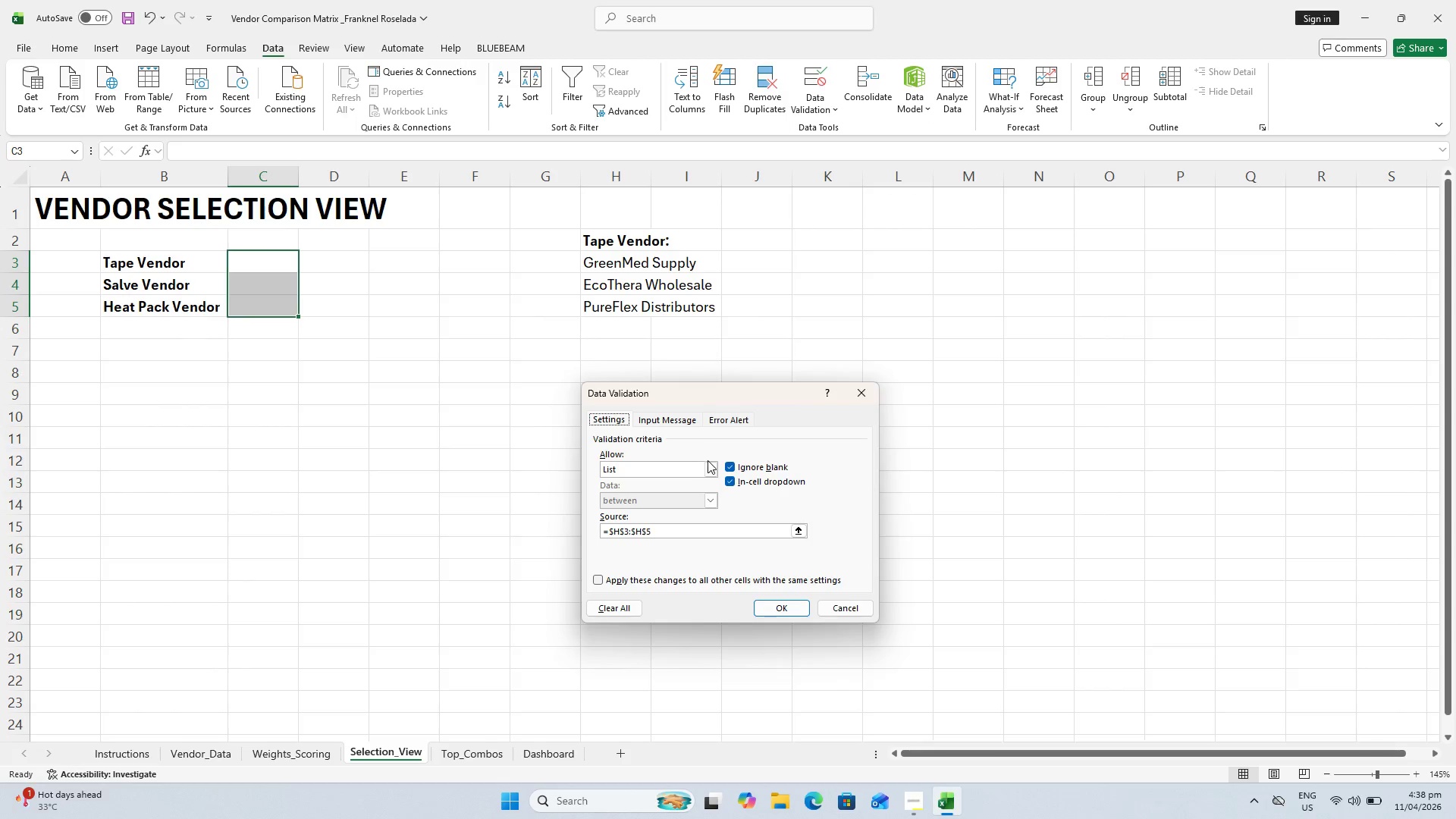 
hold_key(key=Escape, duration=0.34)
 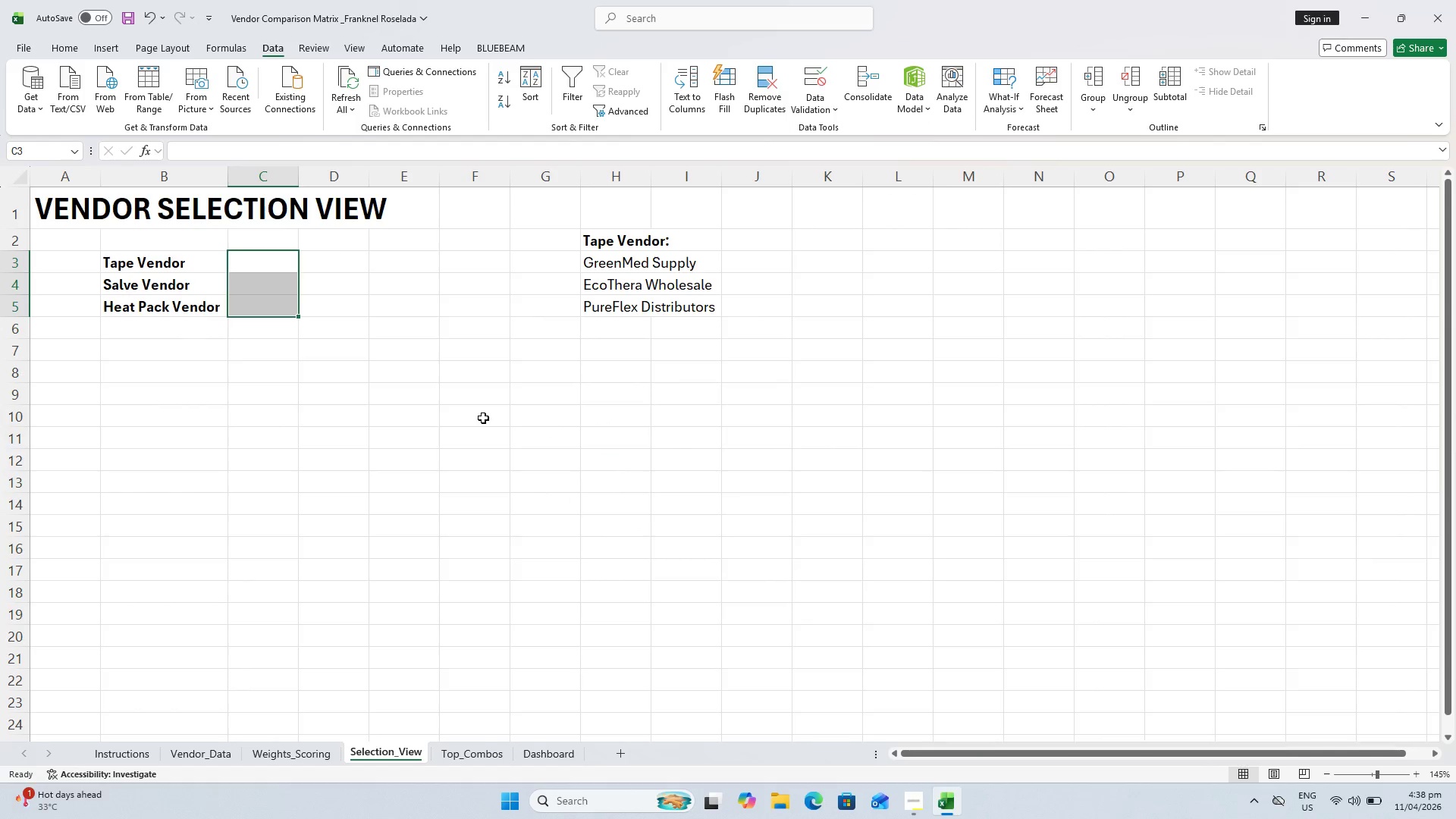 
left_click_drag(start_coordinate=[482, 417], to_coordinate=[472, 409])
 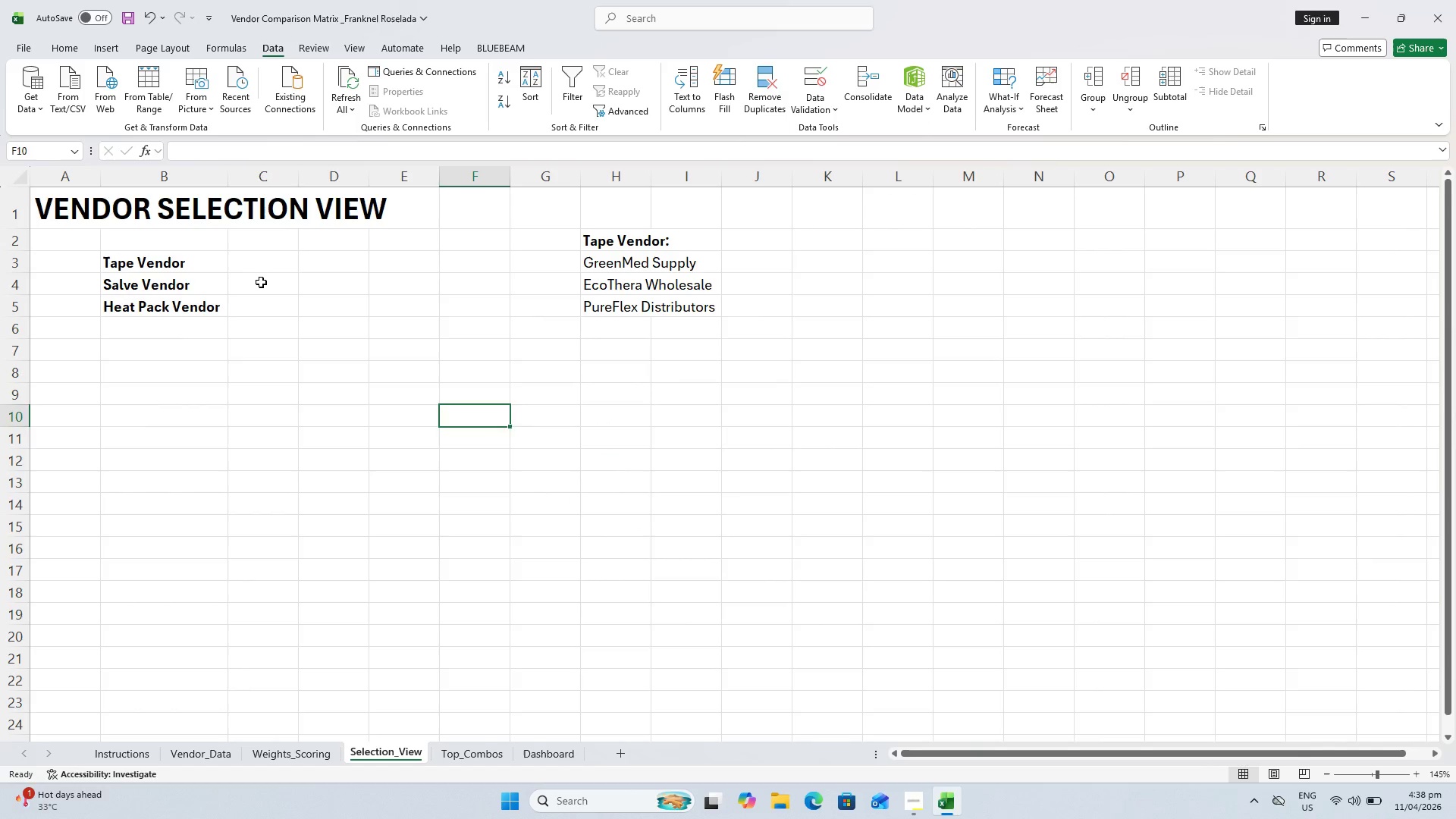 
double_click([257, 267])
 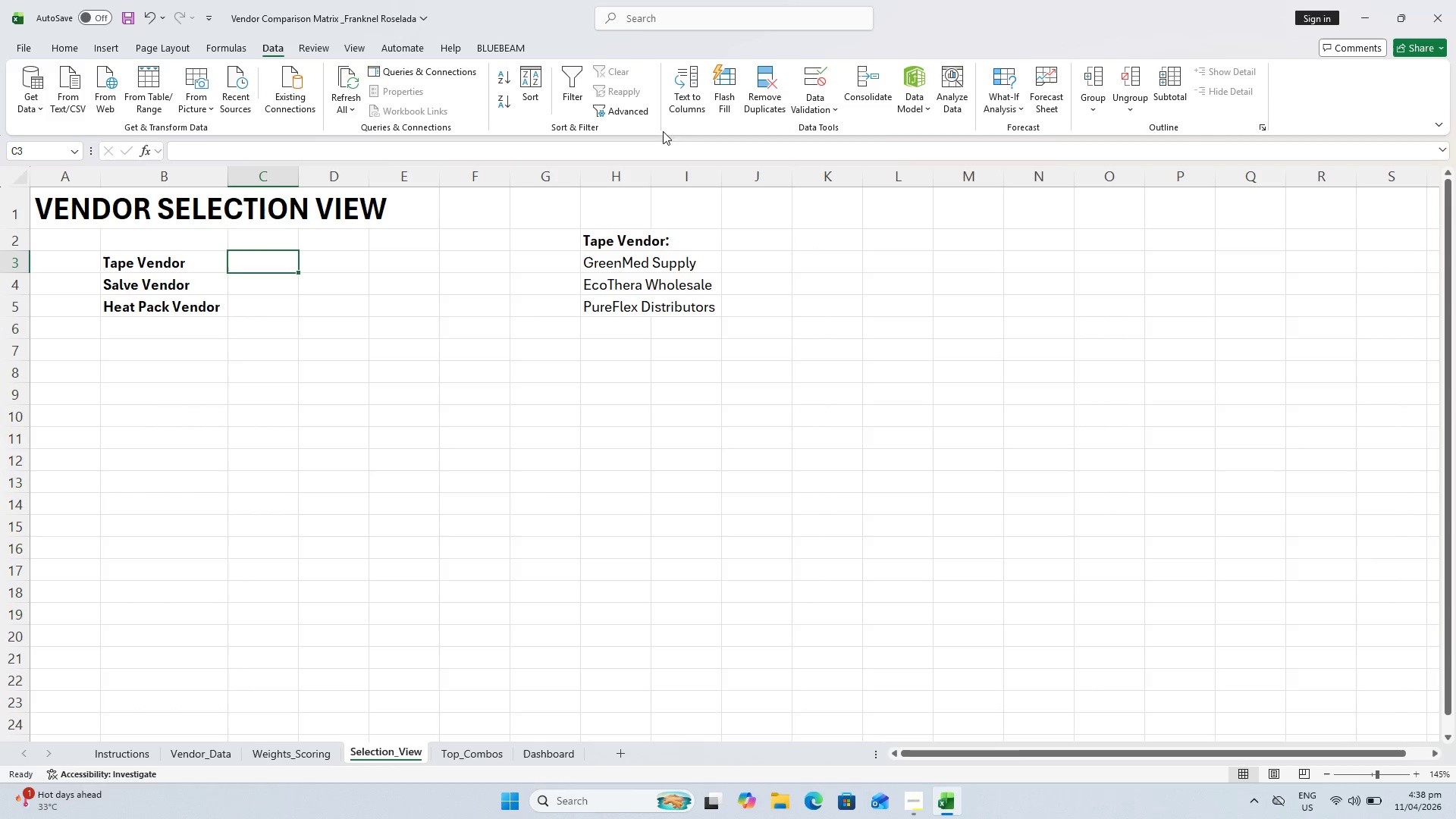 
wait(7.01)
 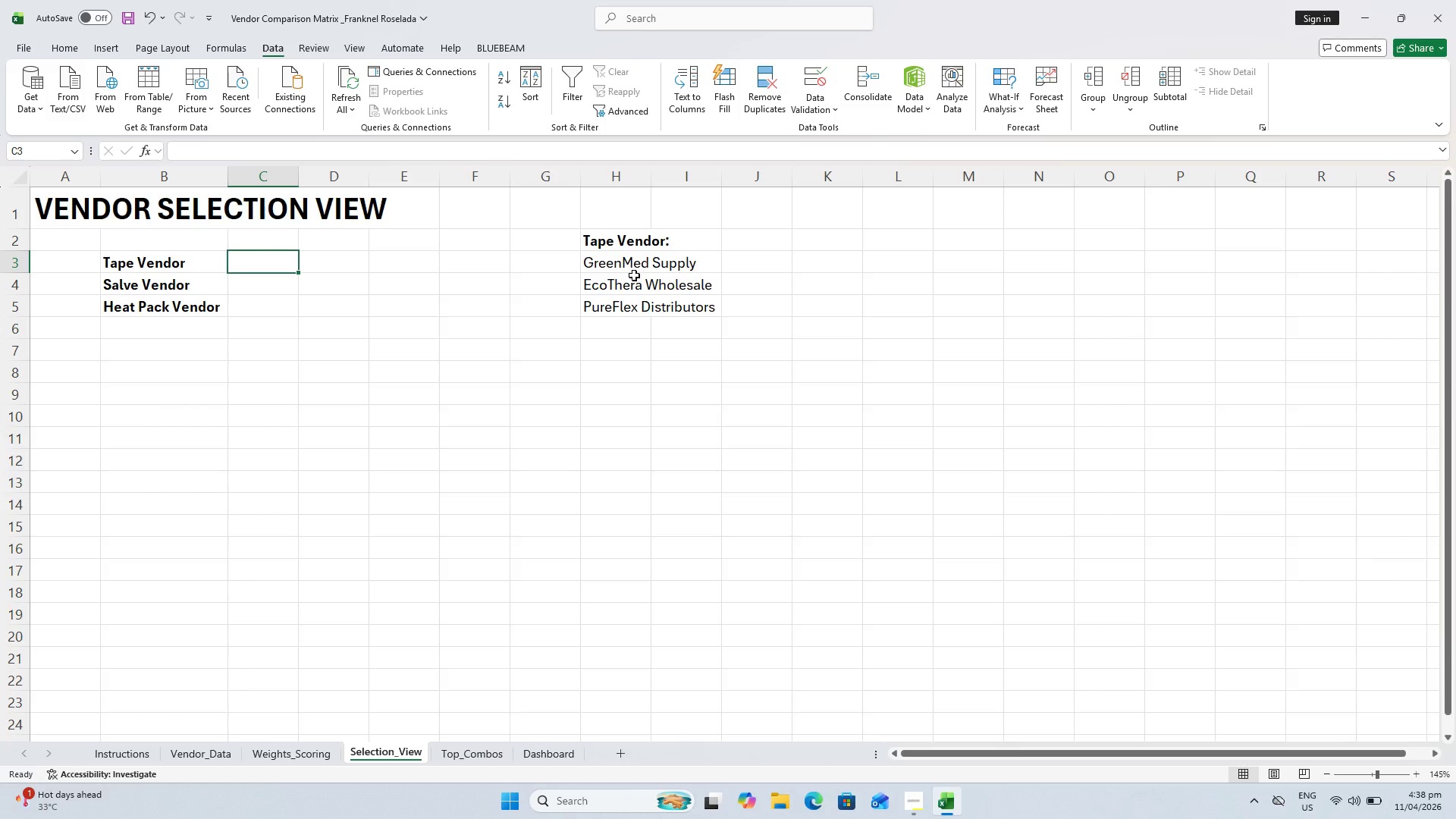 
left_click([843, 140])
 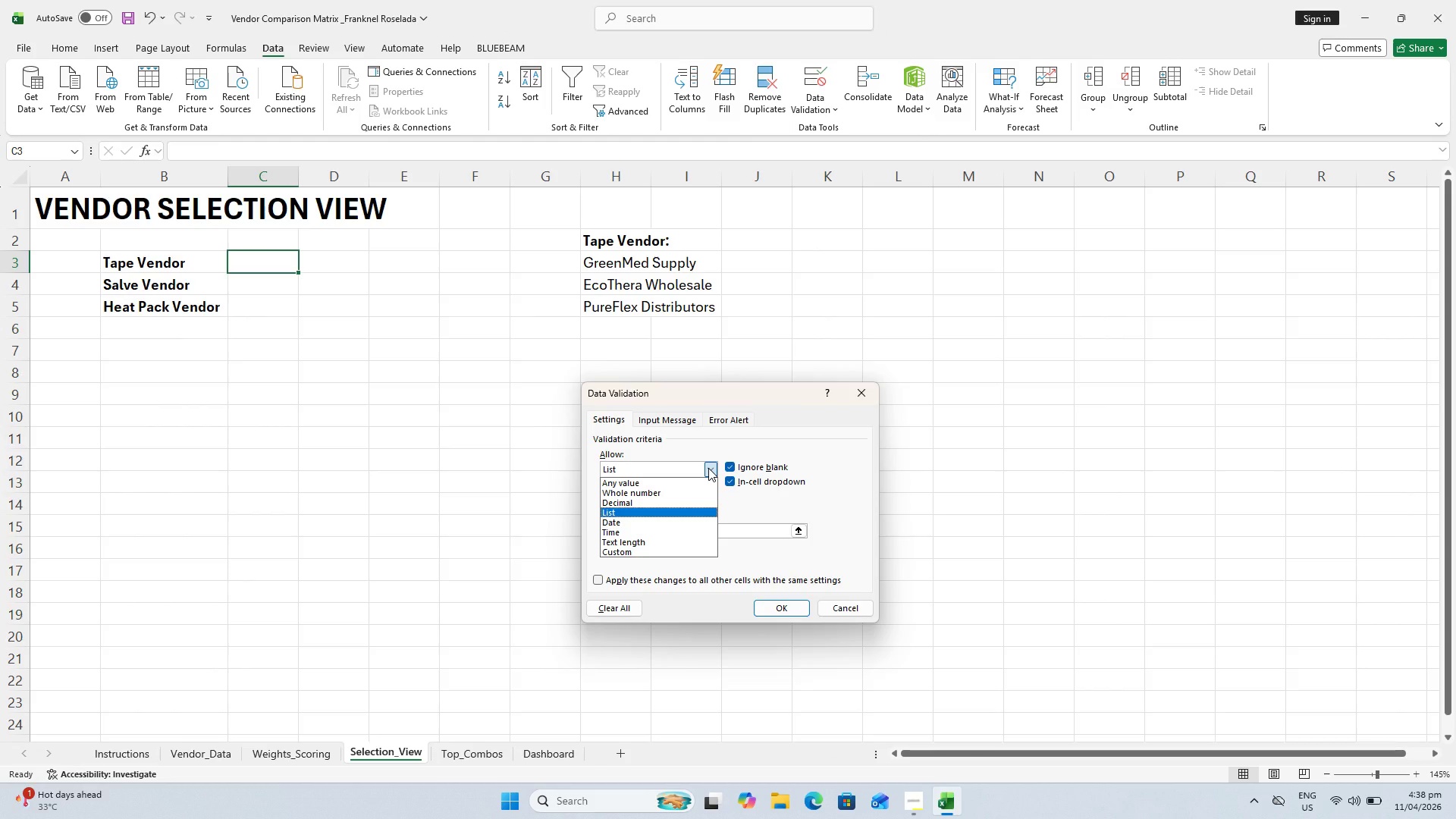 
wait(5.33)
 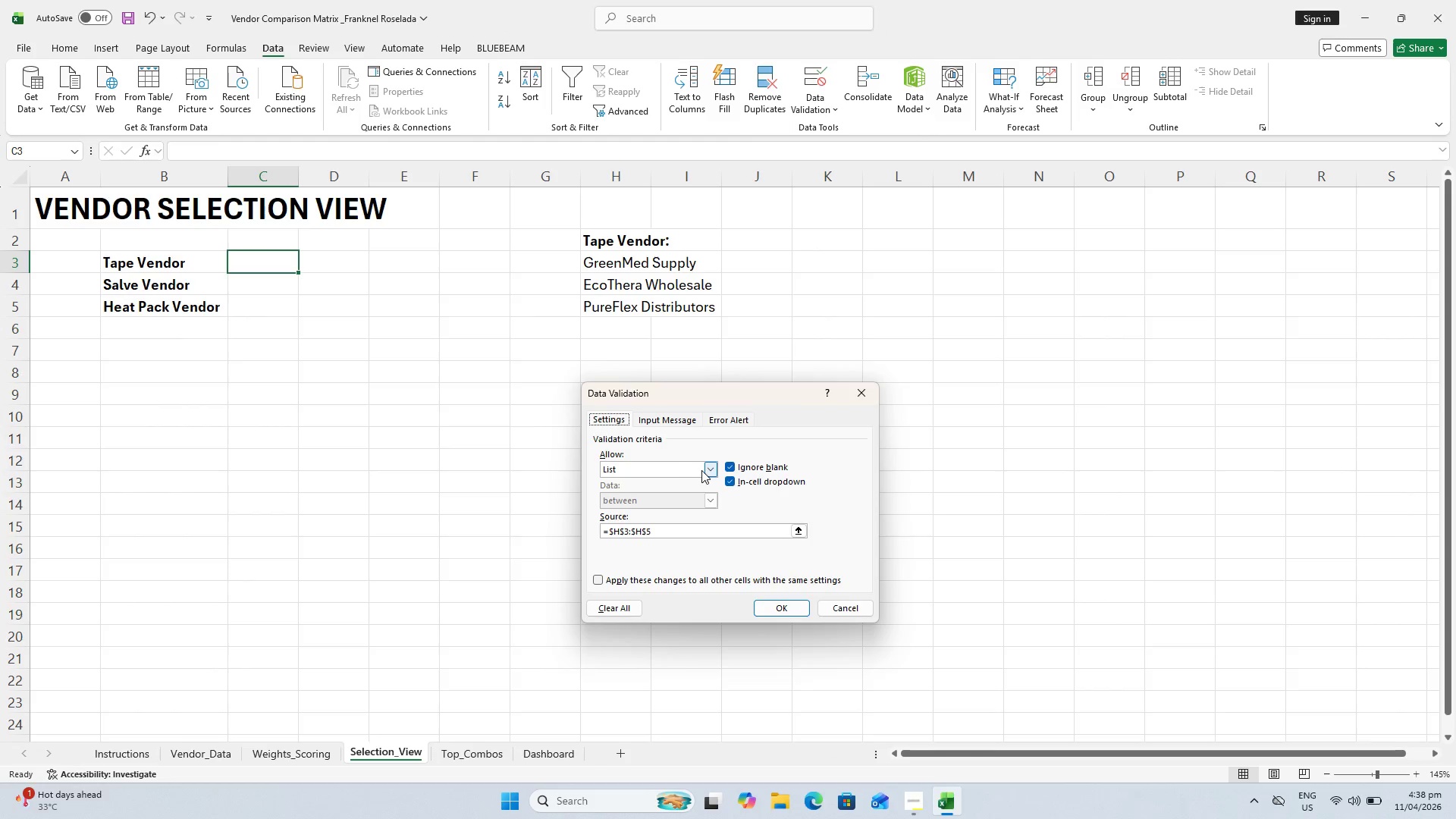 
left_click([708, 468])
 